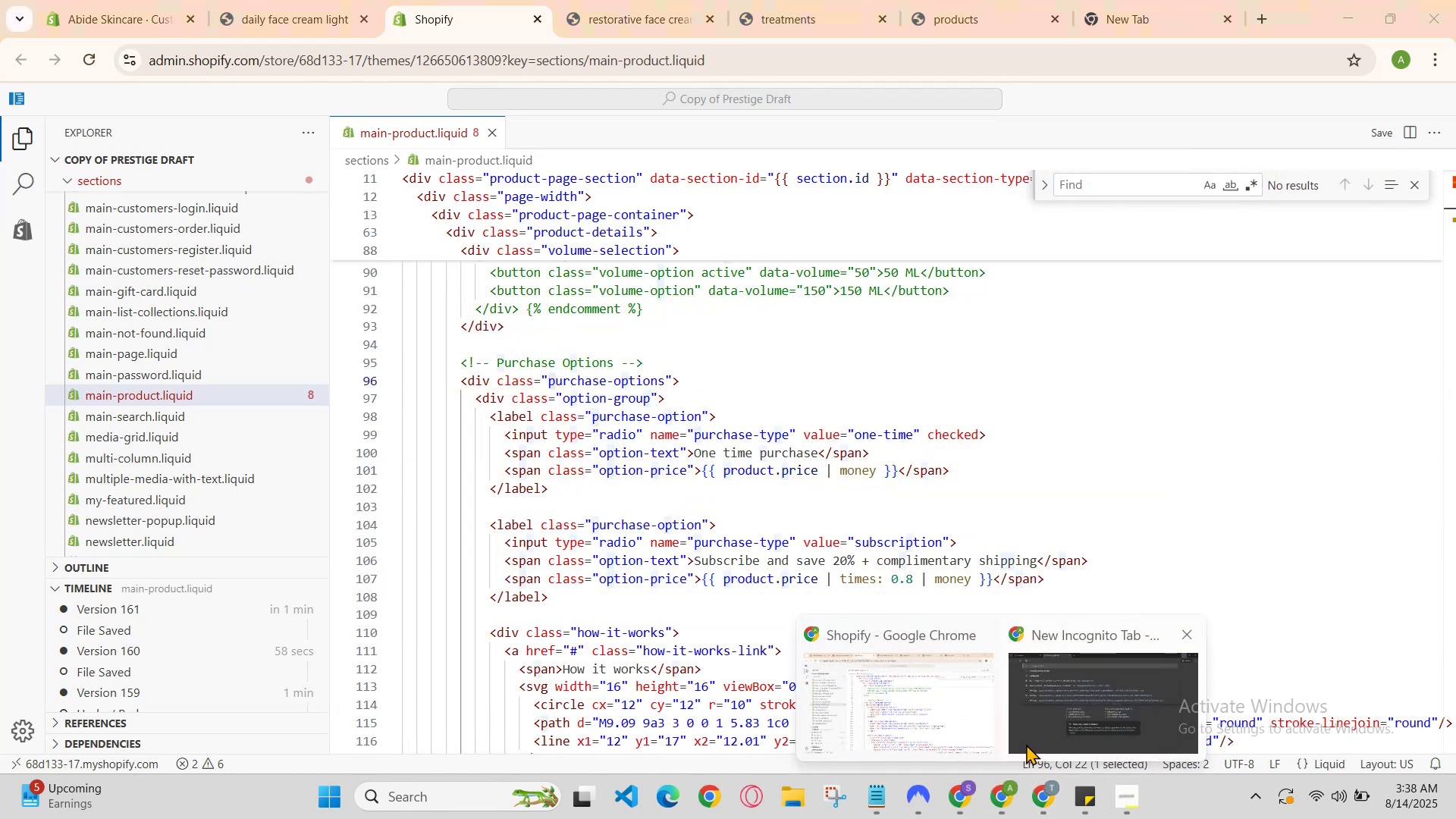 
left_click([965, 725])
 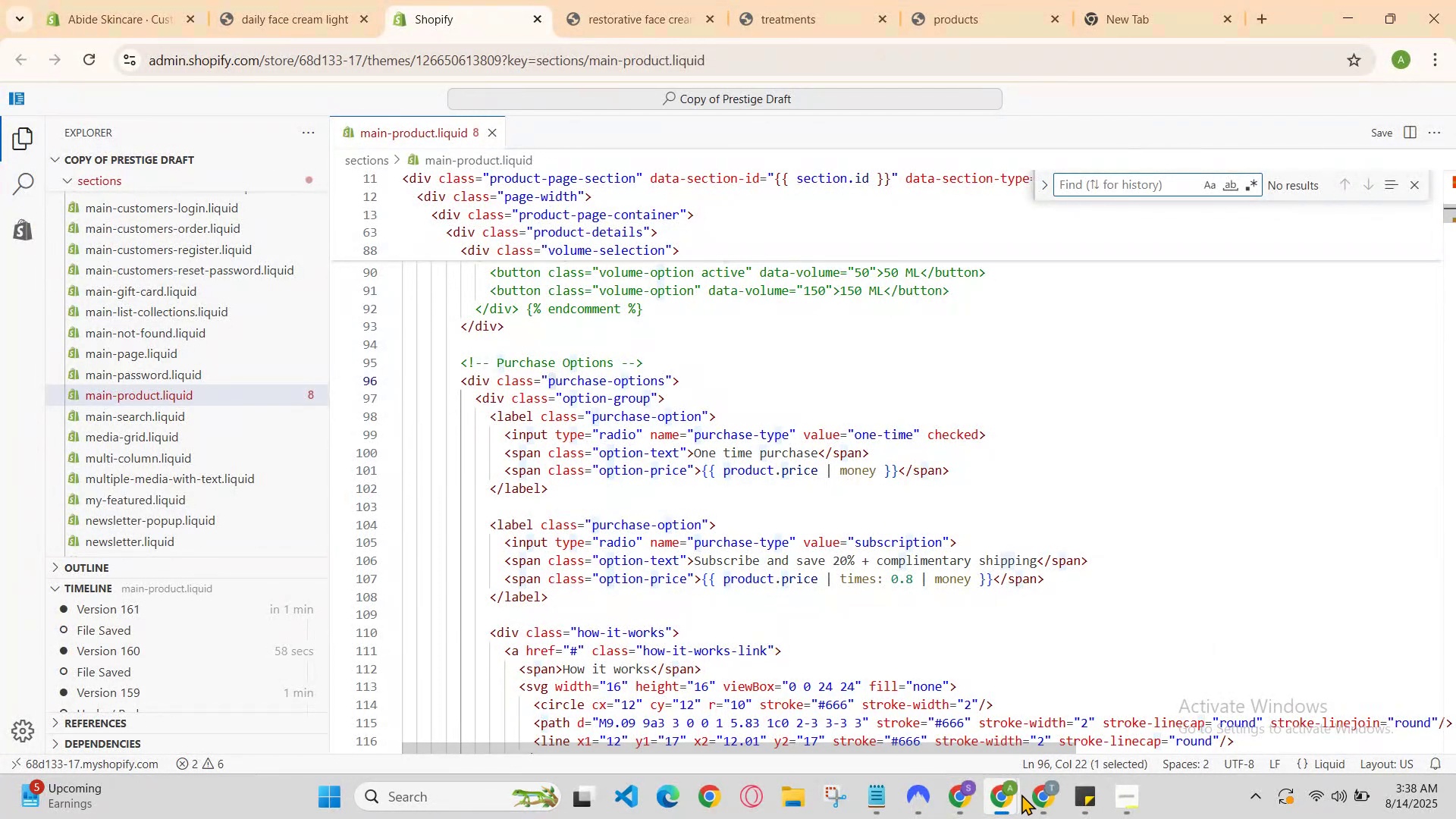 
left_click([1008, 793])
 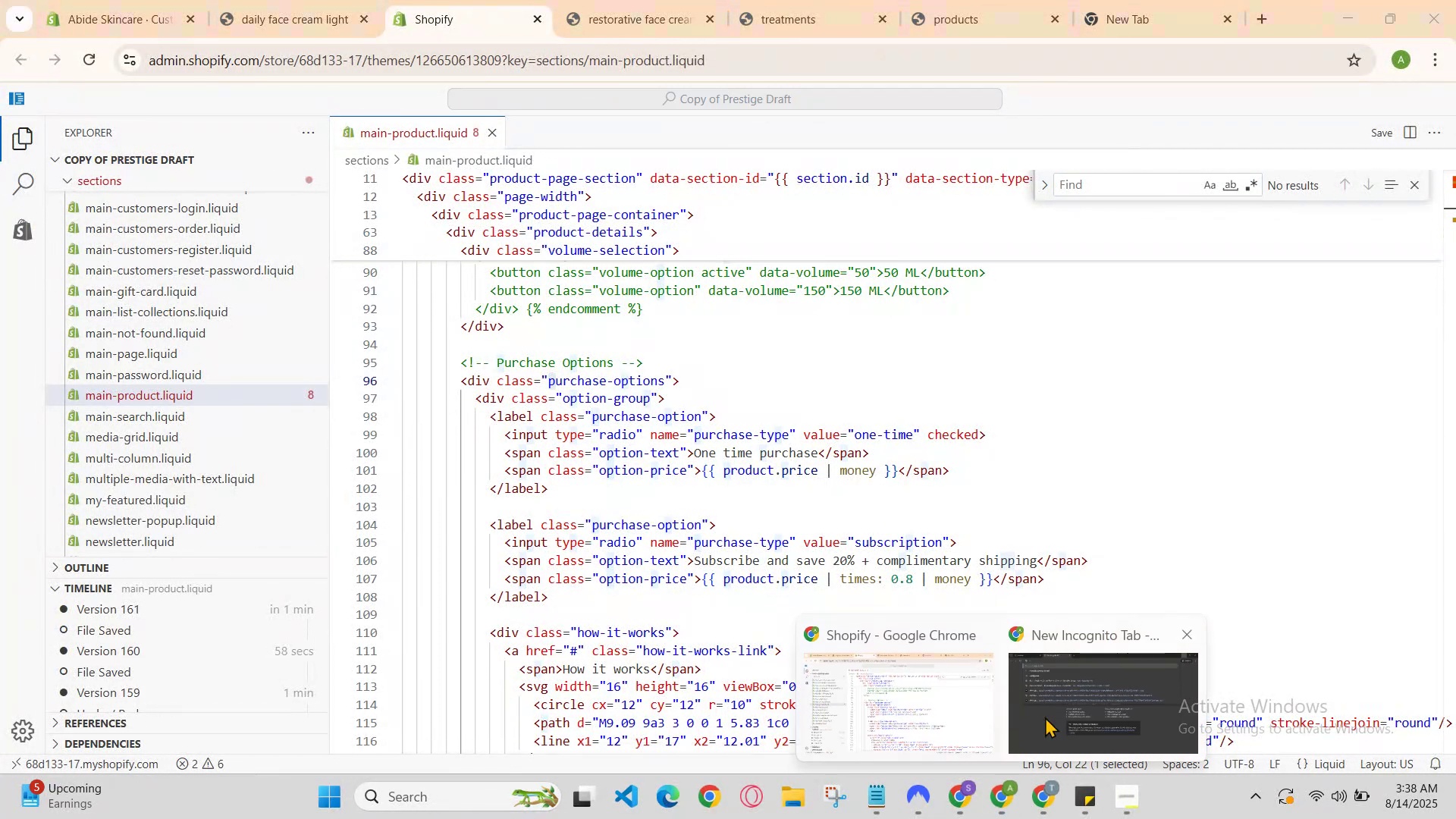 
left_click([1045, 717])
 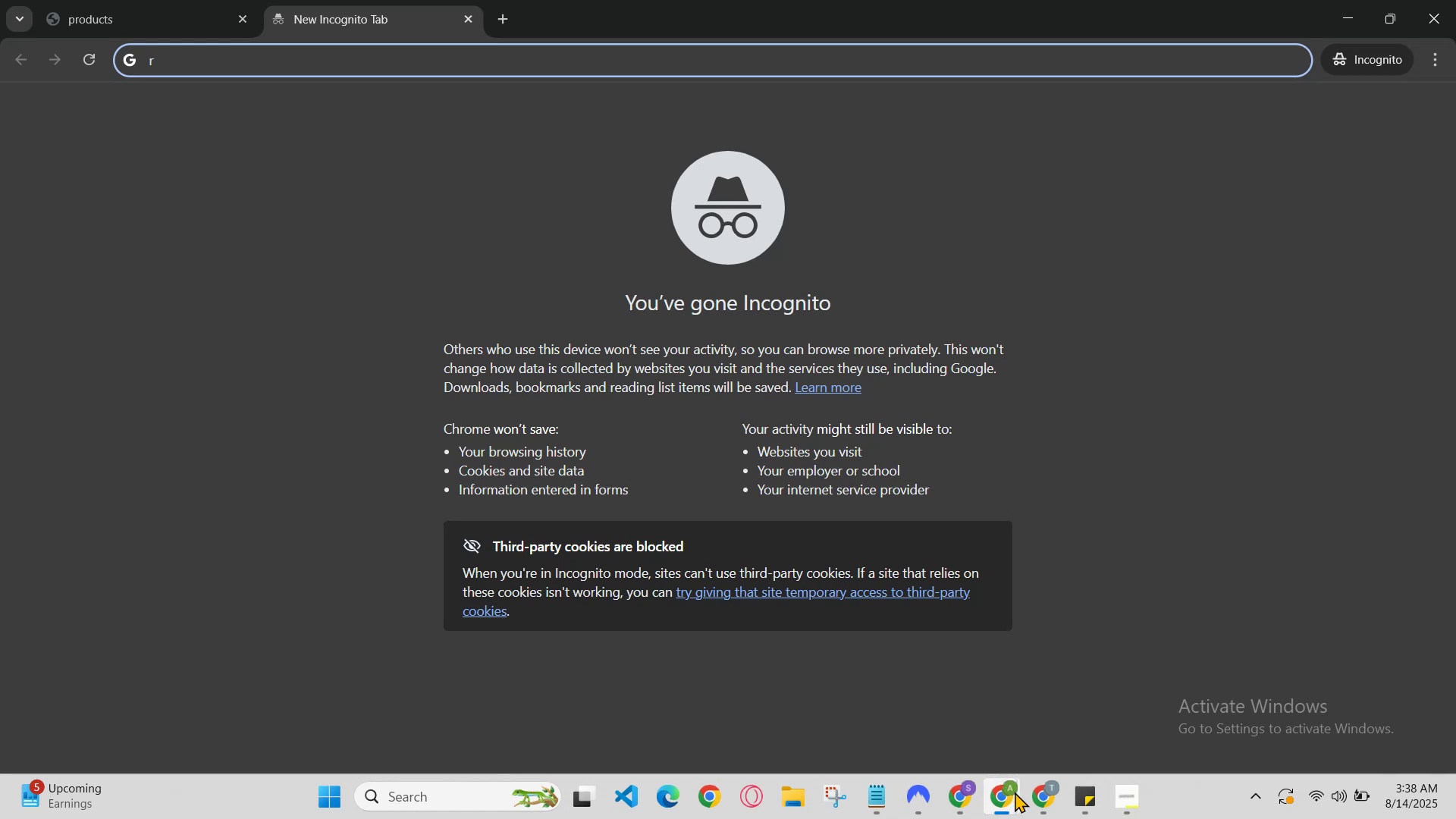 
left_click([1015, 792])
 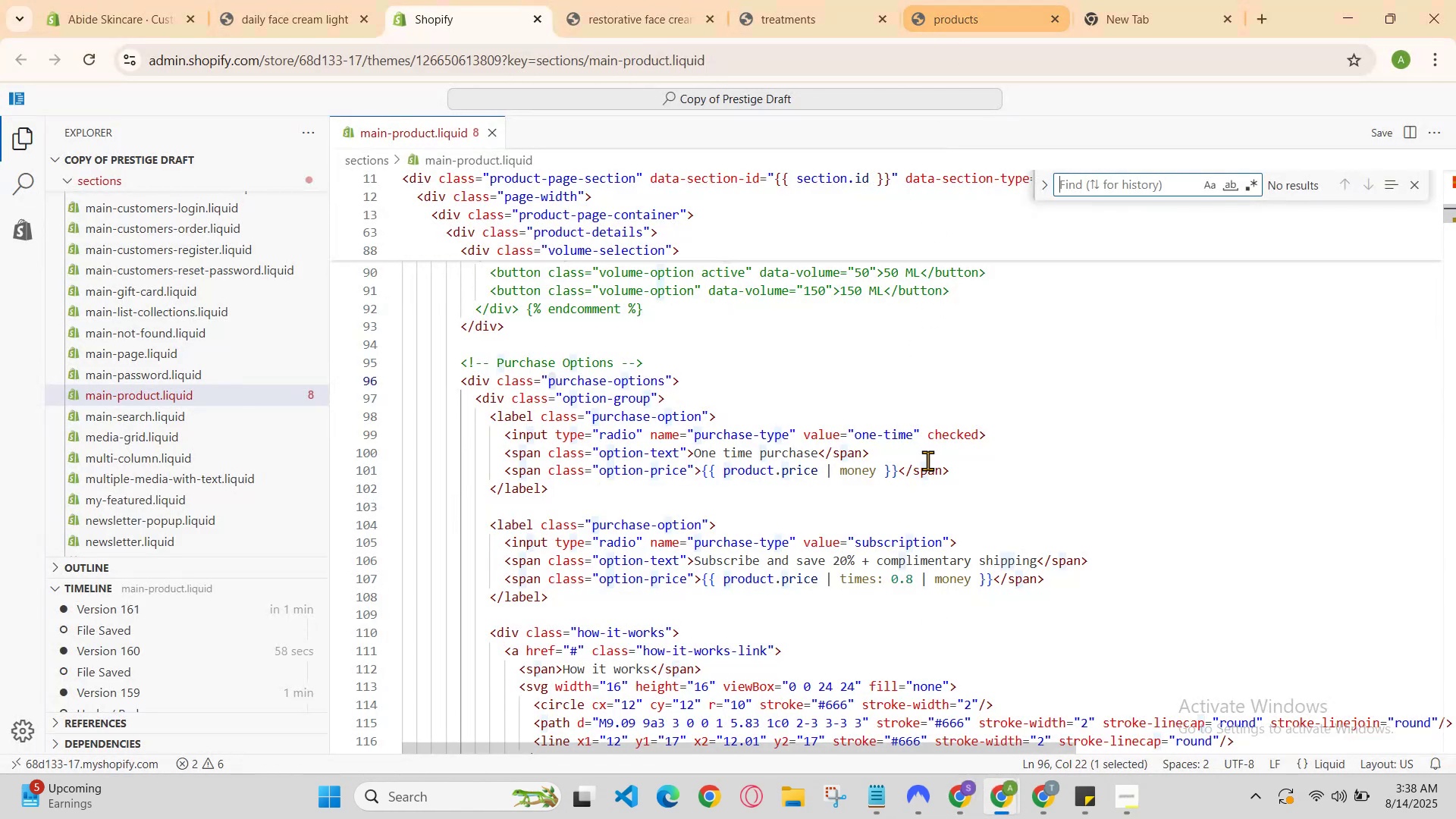 
left_click([956, 808])
 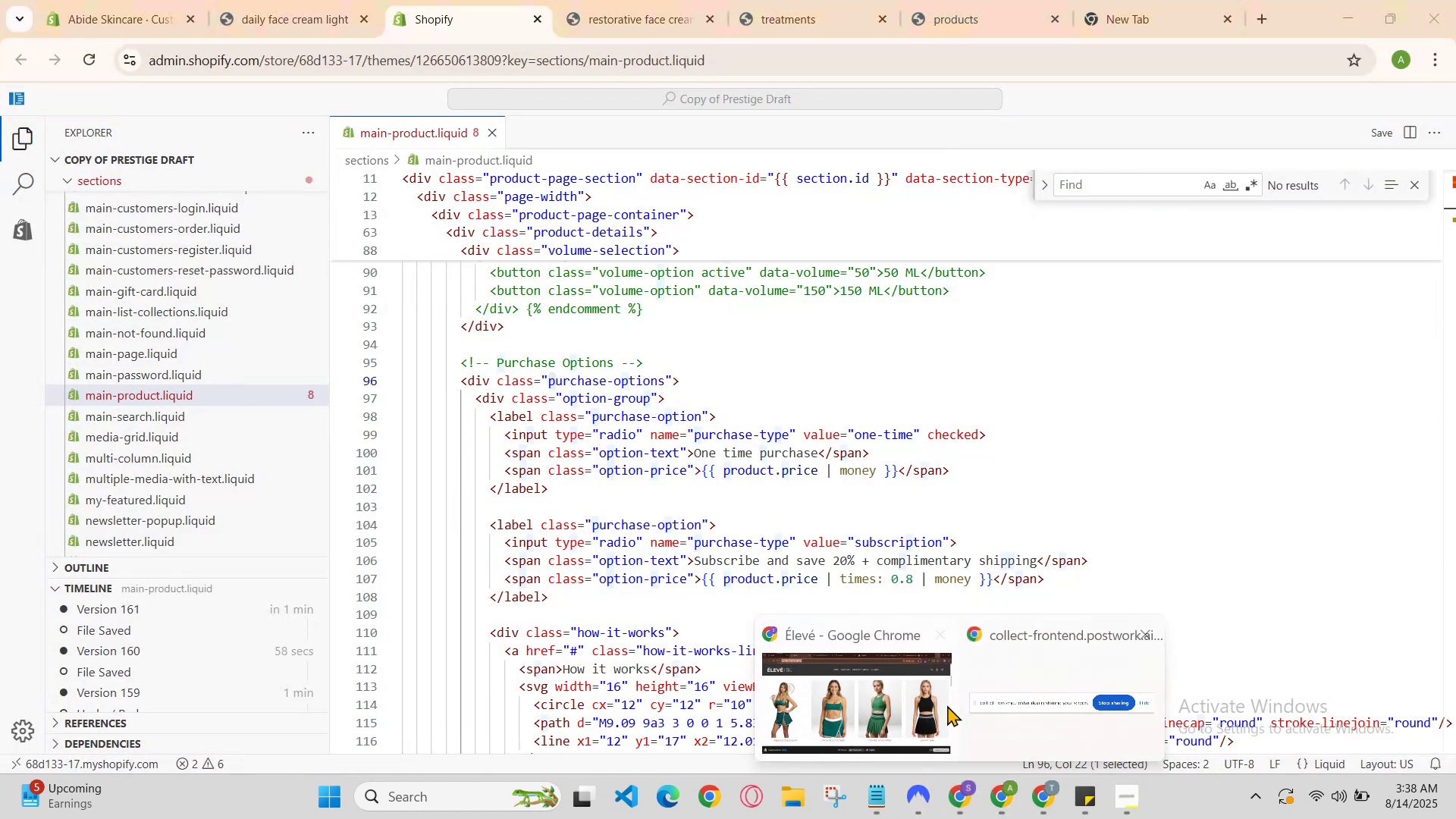 
left_click([896, 695])
 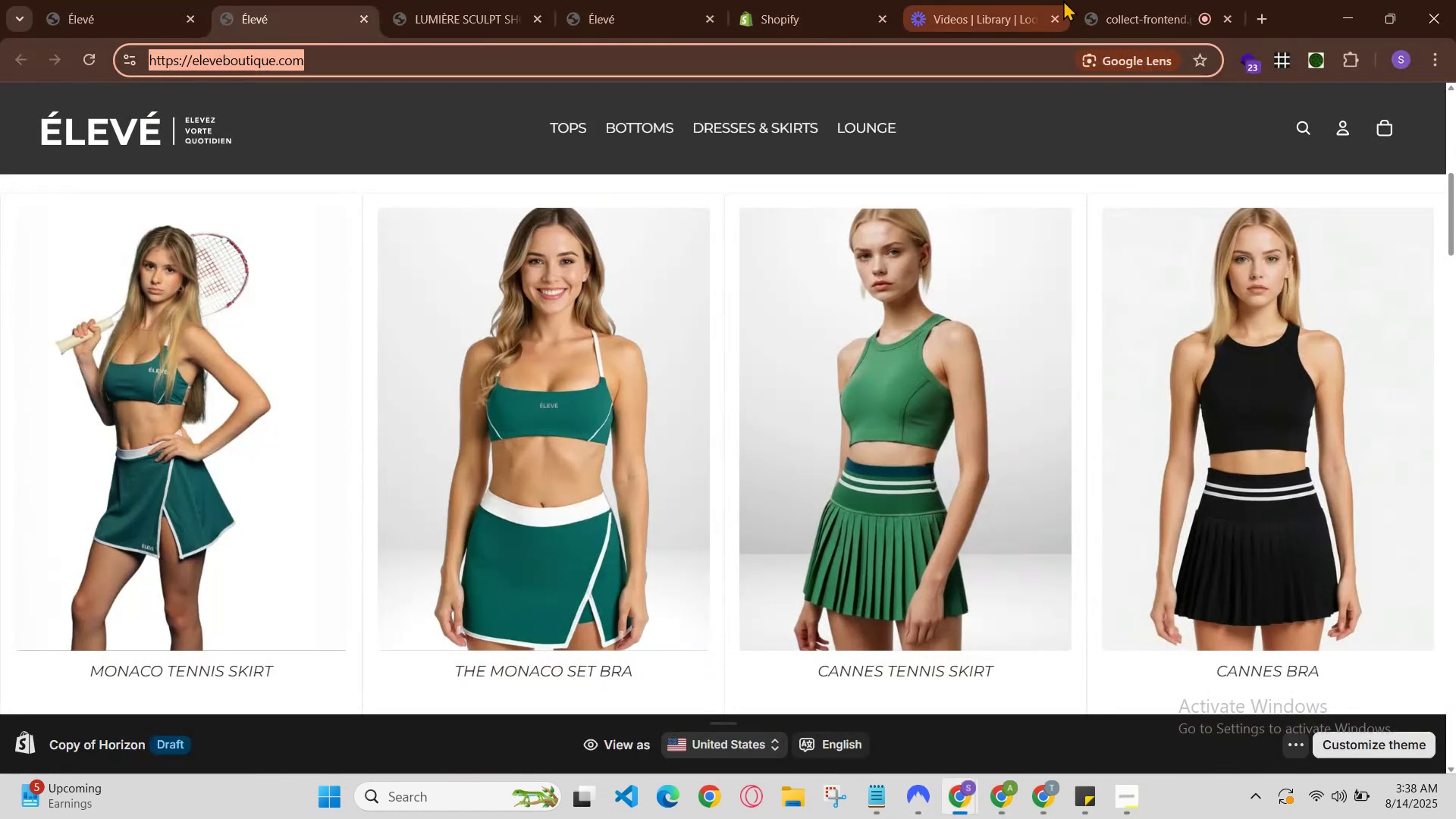 
left_click([1109, 0])
 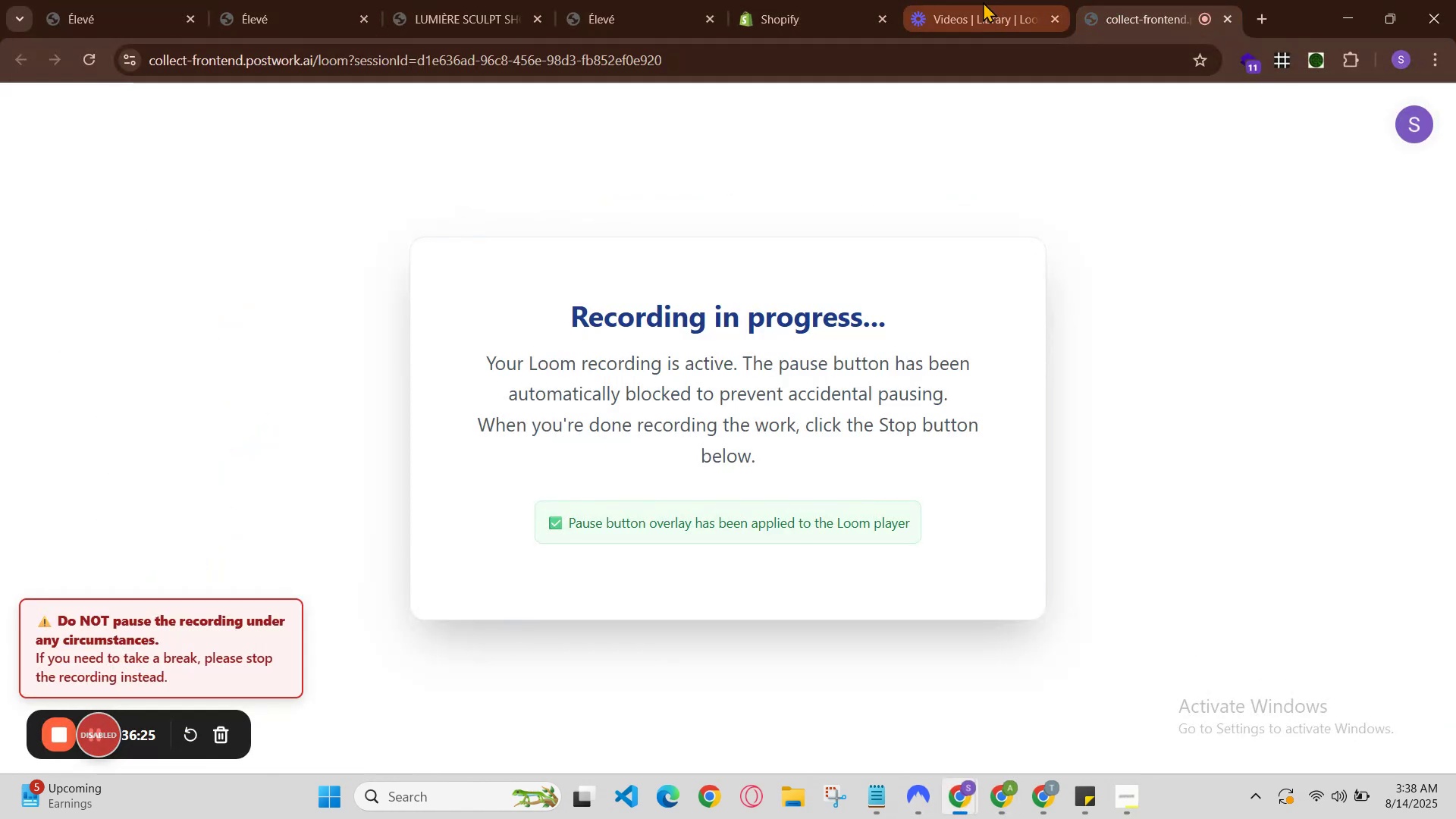 
left_click([982, 2])
 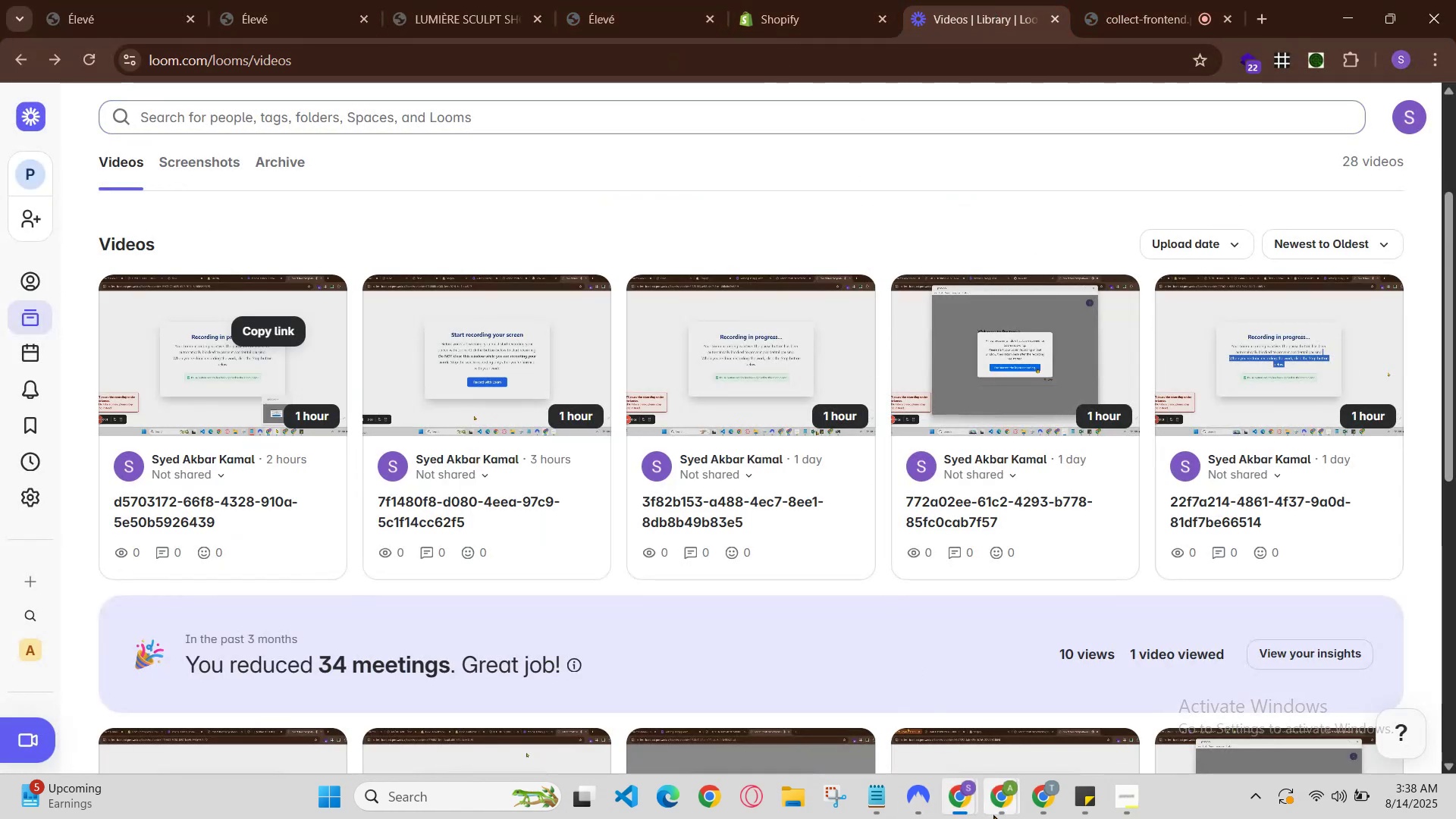 
left_click([924, 742])
 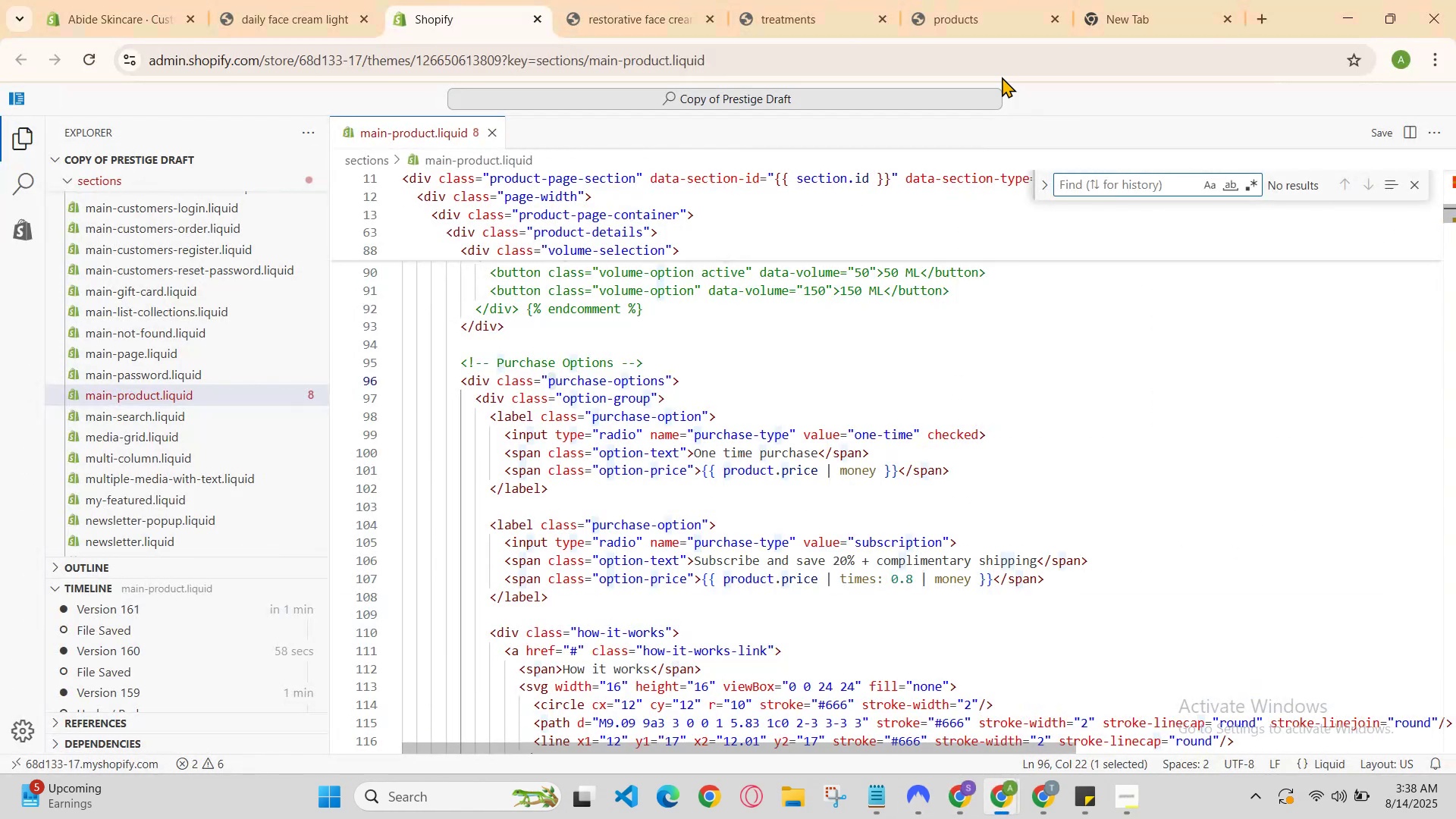 
left_click([1033, 0])
 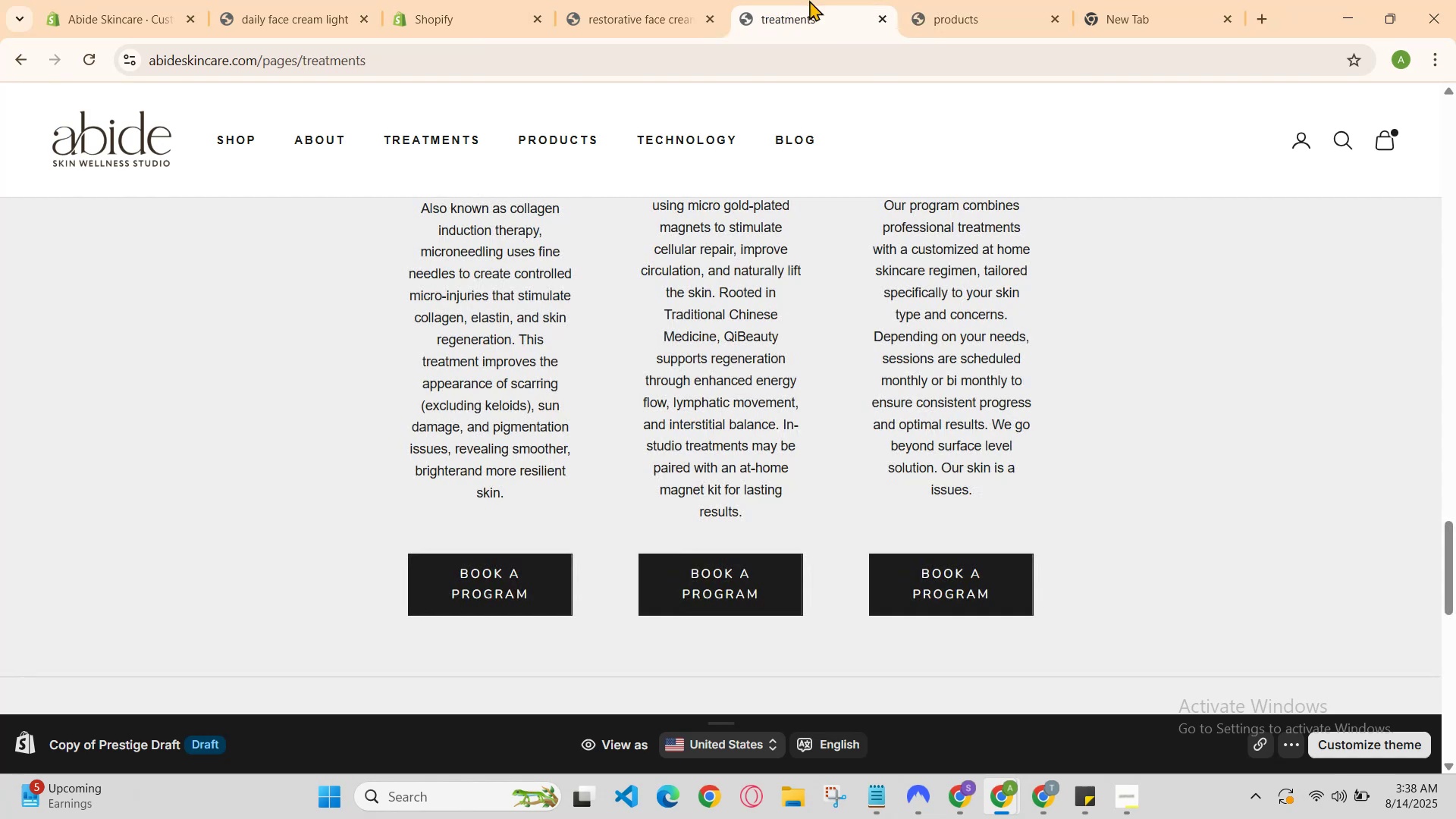 
left_click([475, 0])
 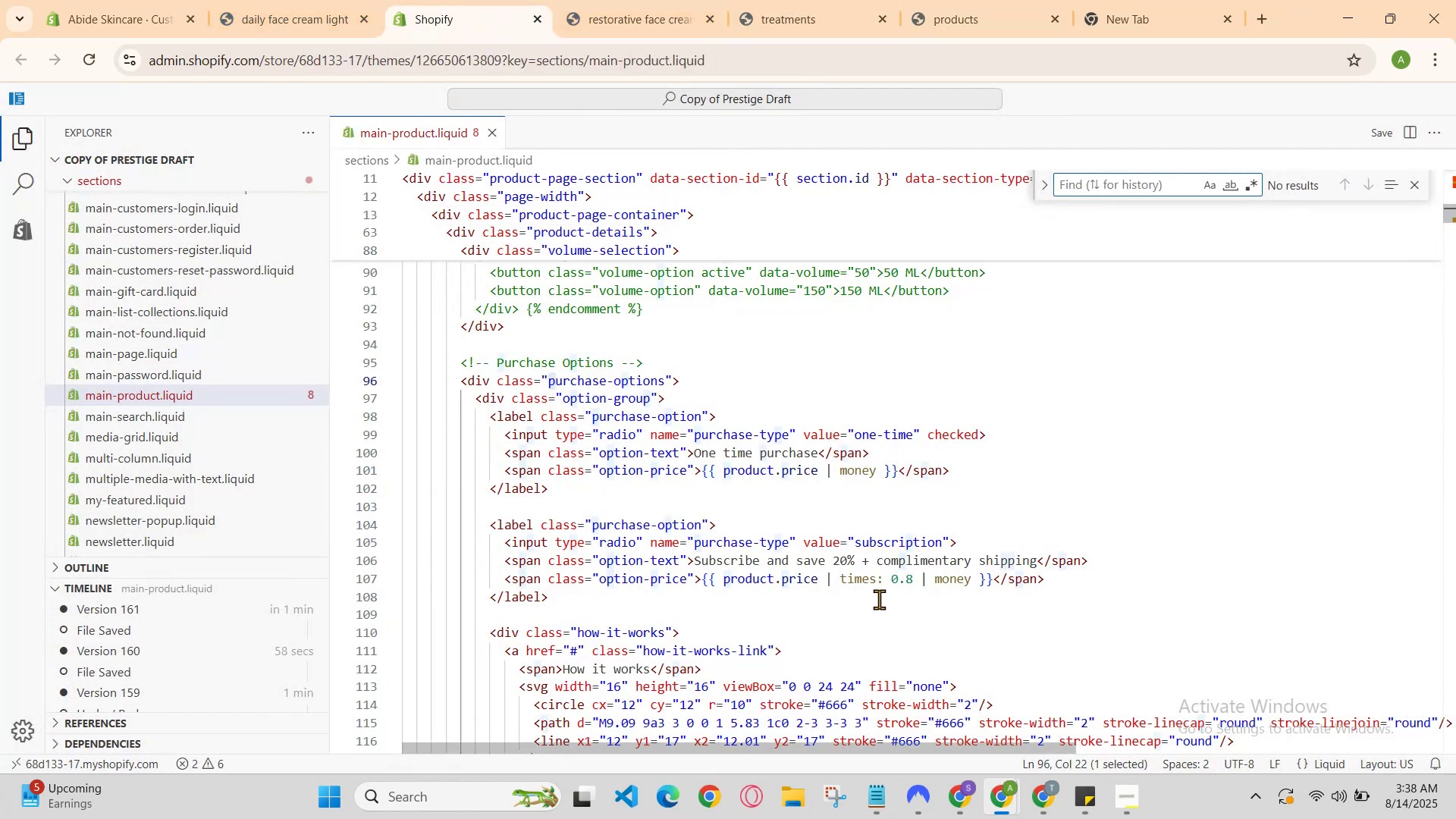 
left_click([1169, 610])
 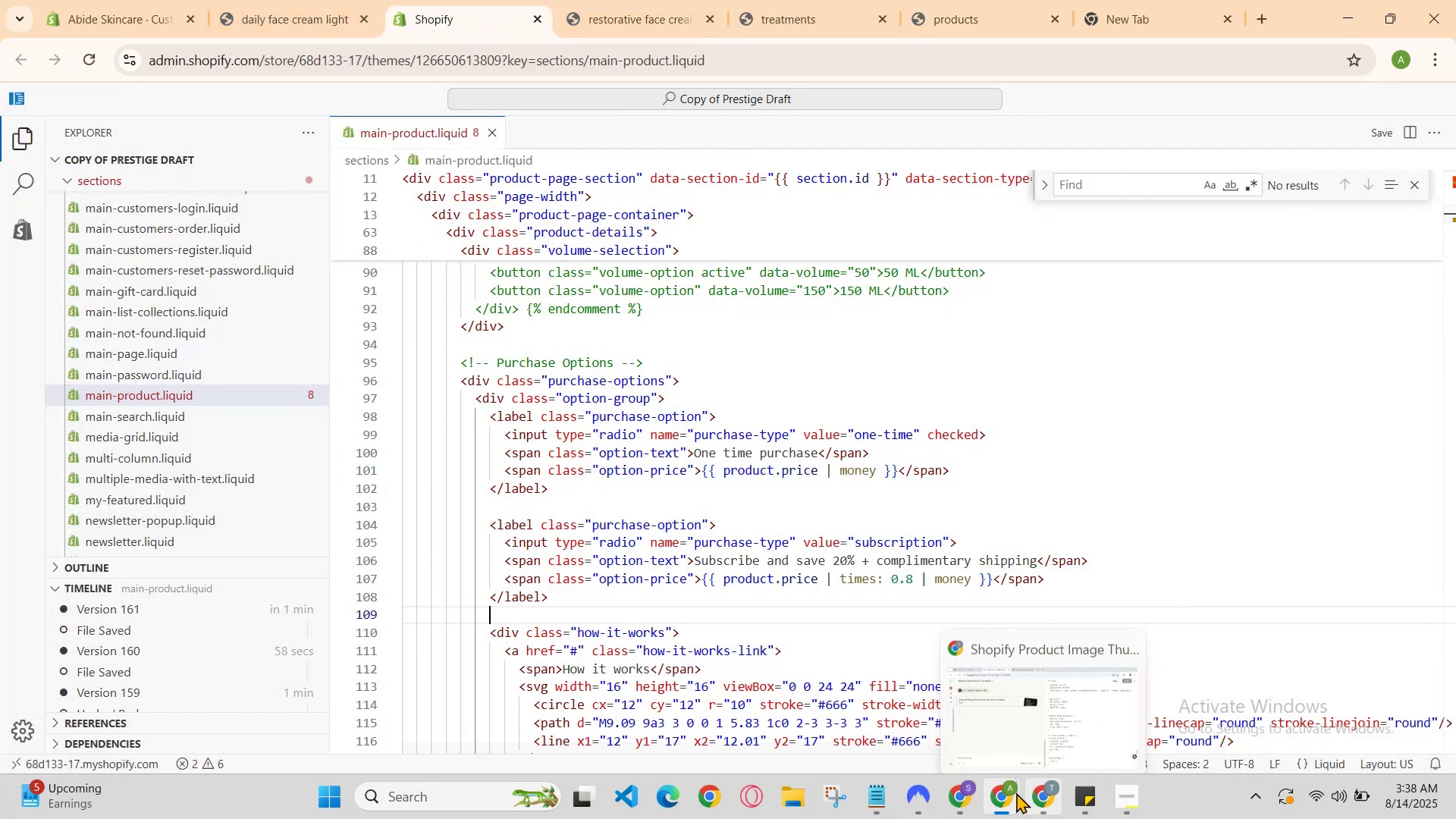 
left_click([1049, 796])
 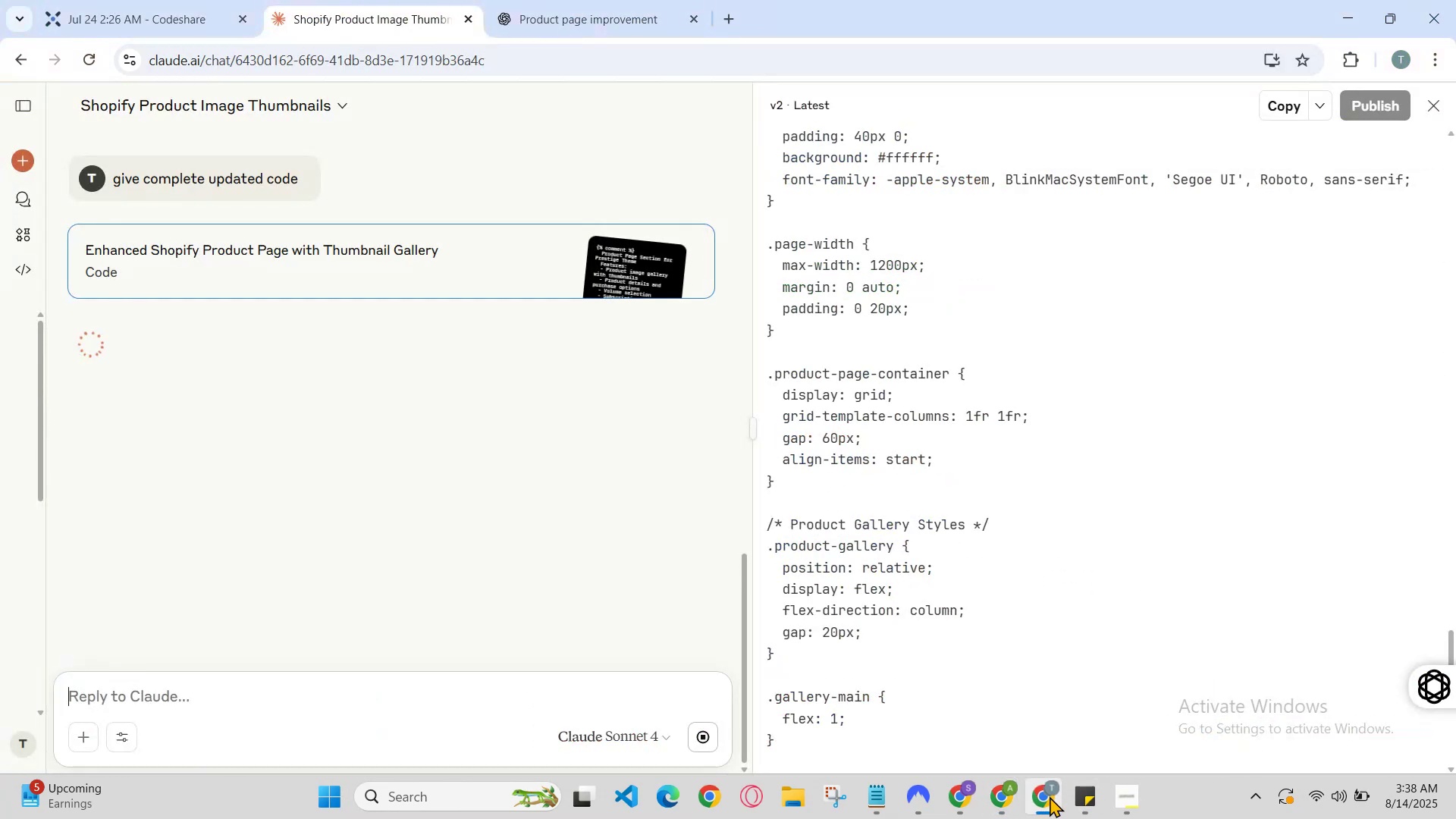 
scroll: coordinate [940, 513], scroll_direction: down, amount: 250.0
 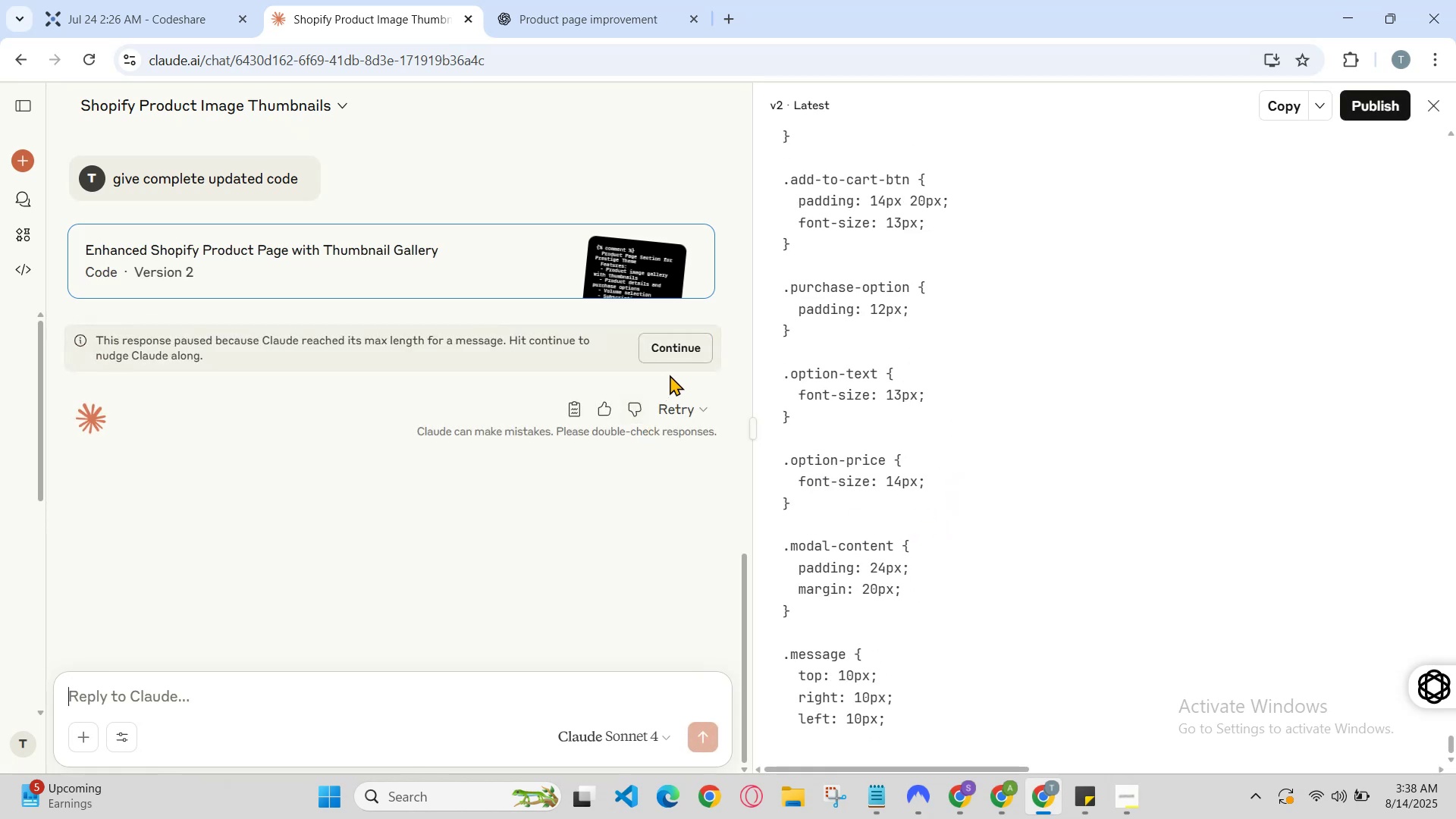 
left_click([676, 355])
 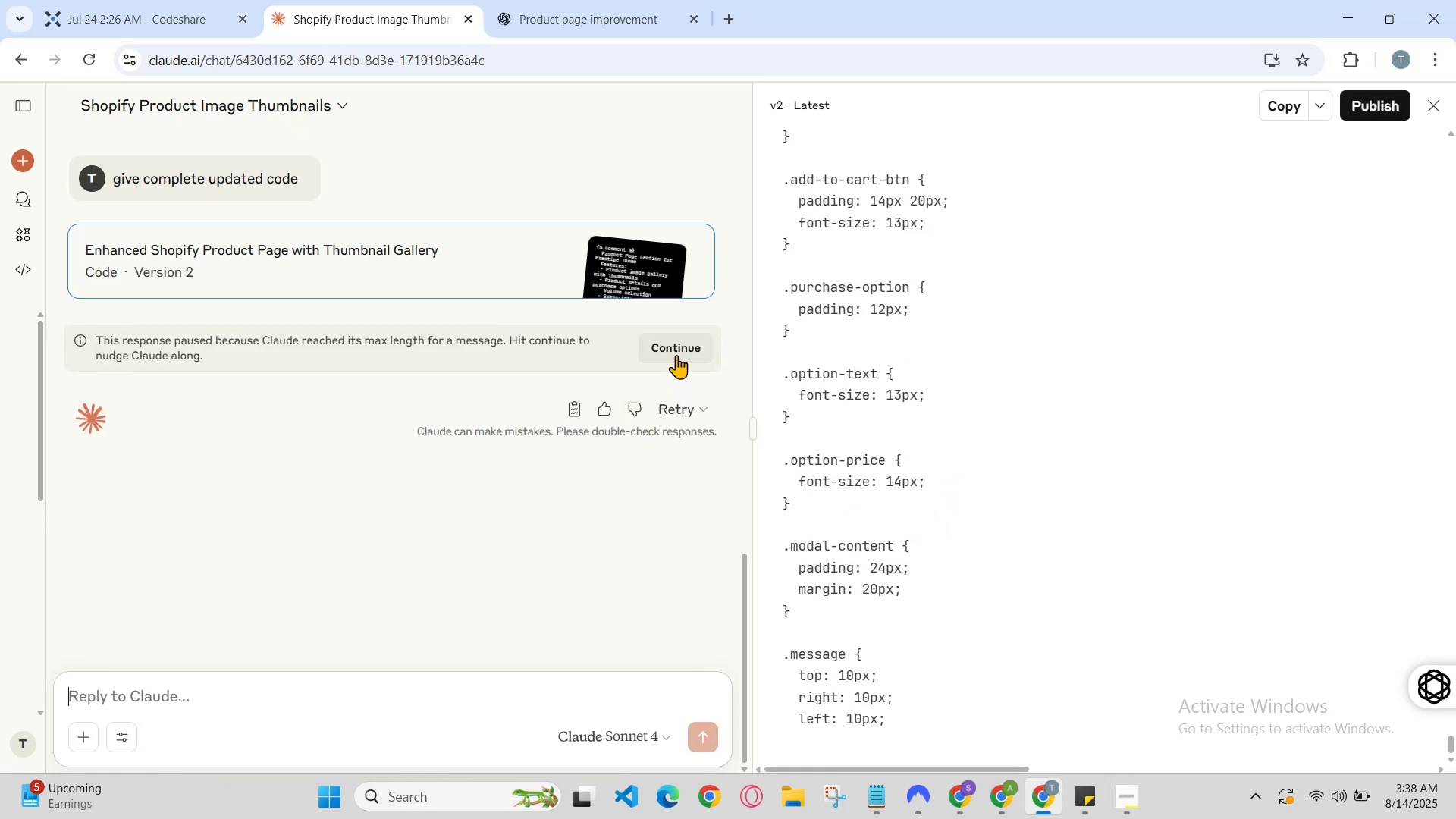 
left_click([676, 355])
 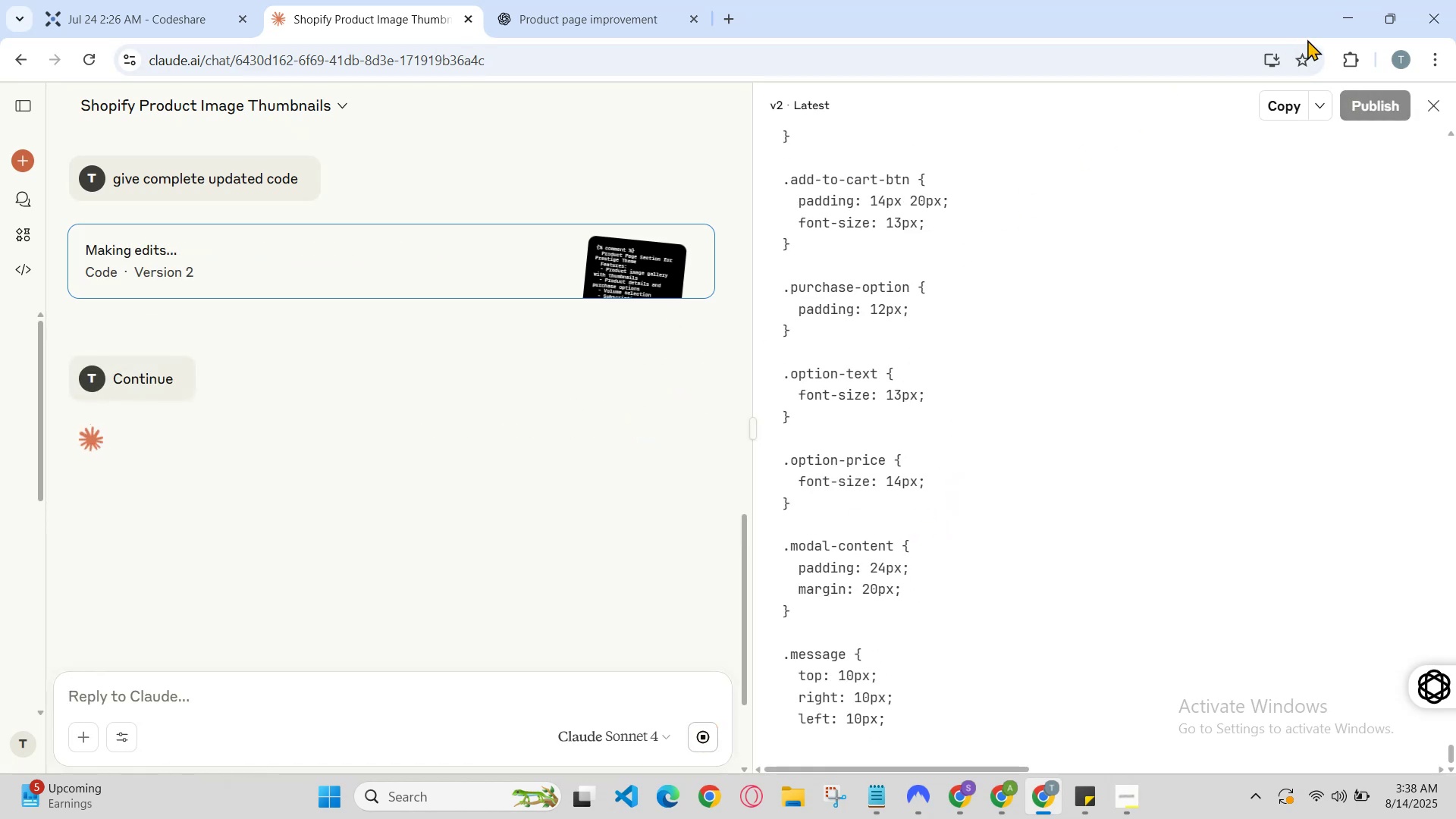 
left_click([1344, 25])
 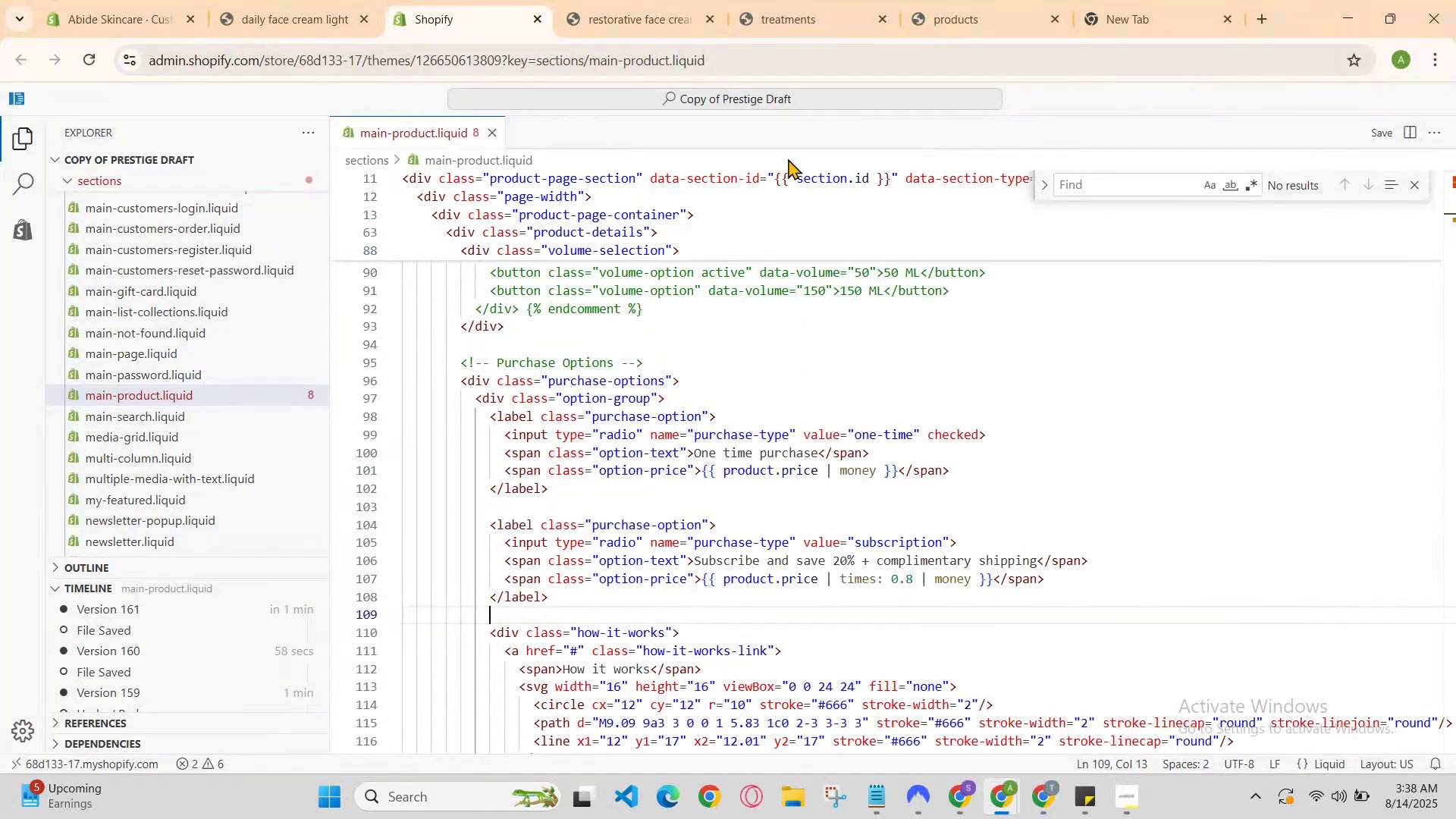 
scroll: coordinate [615, 325], scroll_direction: down, amount: 3.0
 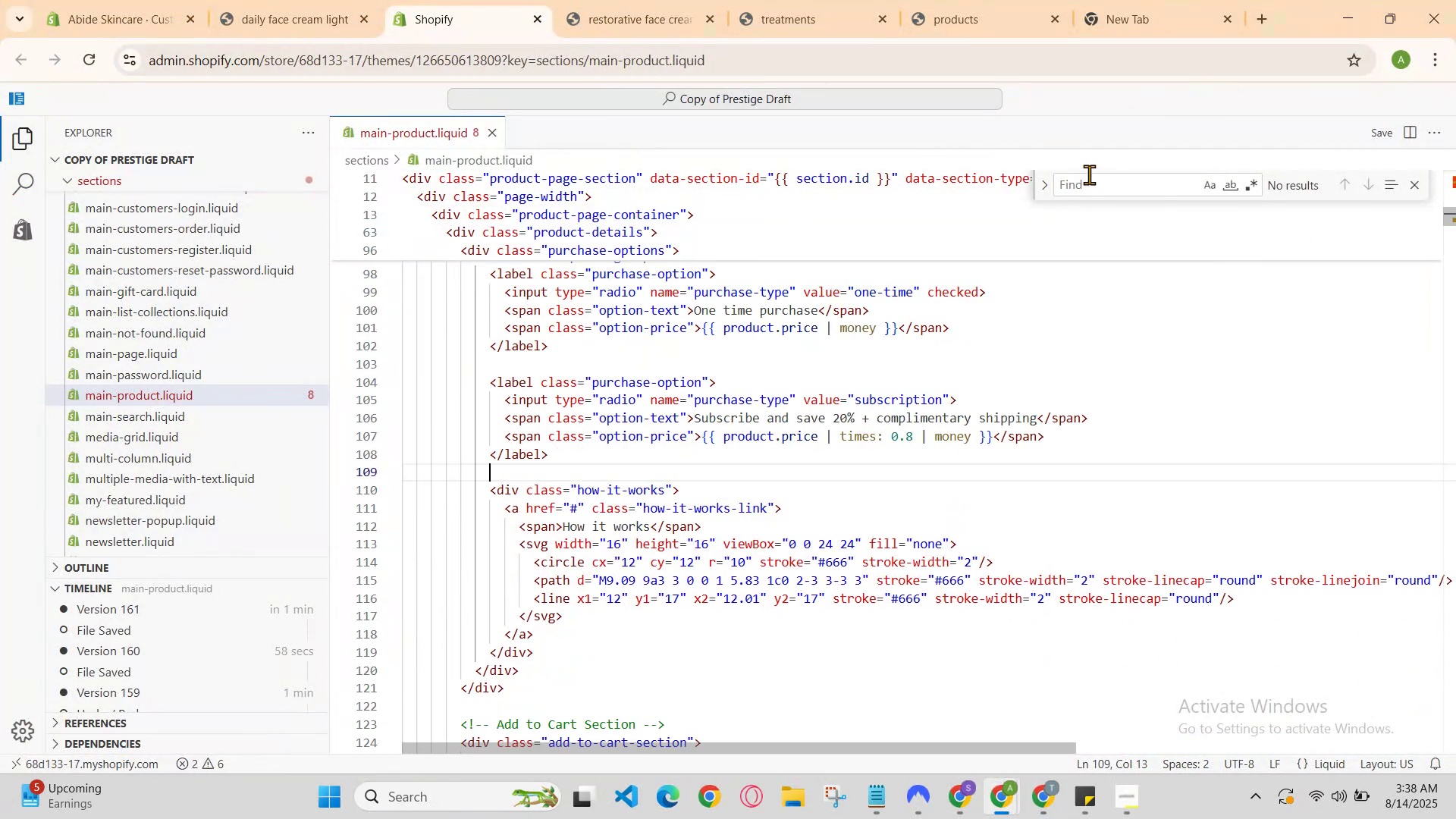 
left_click([1115, 188])
 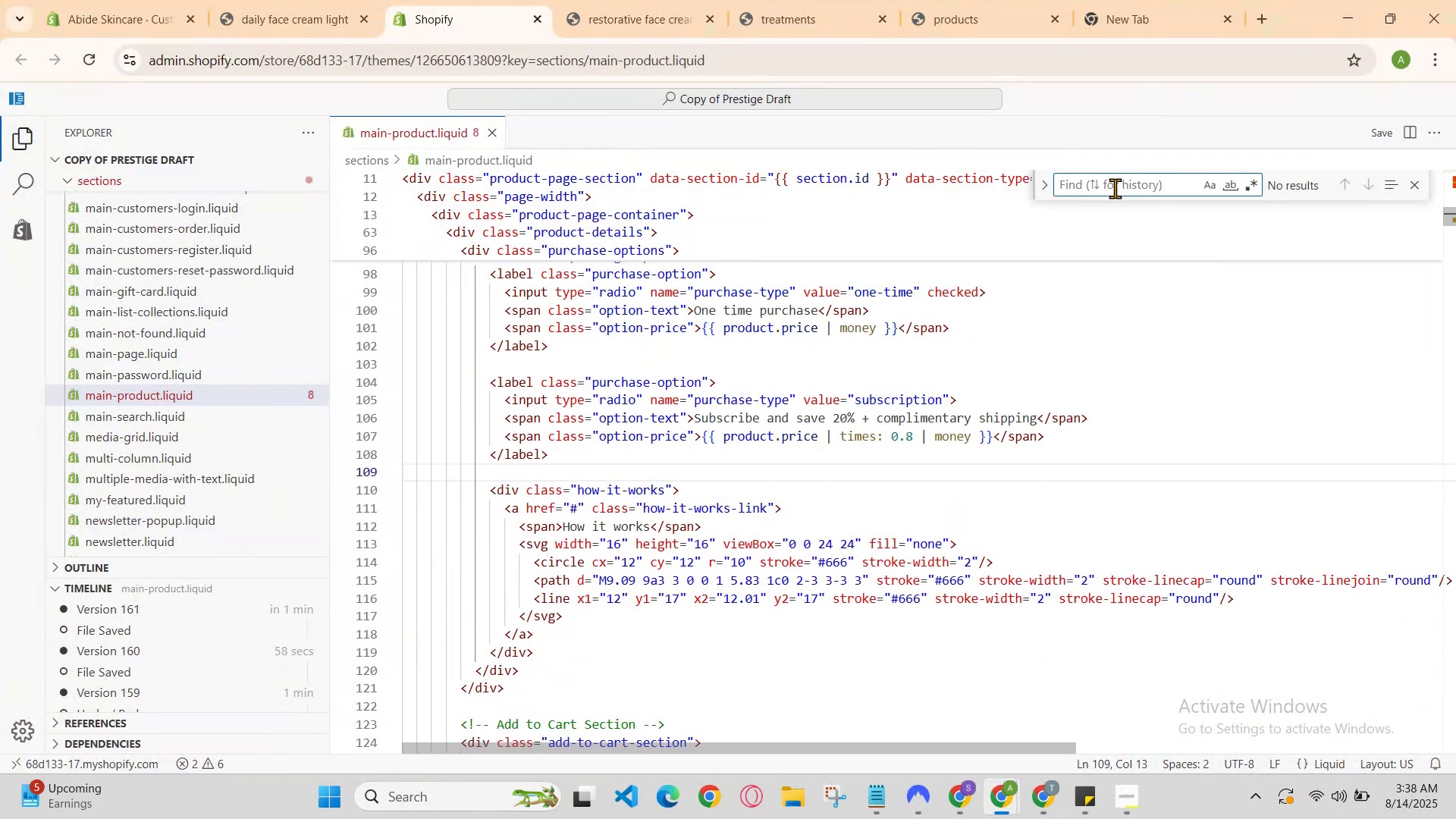 
type(console)
key(Backspace)
key(Backspace)
key(Backspace)
key(Backspace)
key(Backspace)
key(Backspace)
key(Backspace)
key(Backspace)
type(console)
key(Backspace)
key(Backspace)
key(Backspace)
key(Backspace)
key(Backspace)
key(Backspace)
key(Backspace)
type(console)
key(Backspace)
key(Backspace)
key(Backspace)
key(Backspace)
key(Backspace)
key(Backspace)
key(Backspace)
type(console)
key(Backspace)
key(Backspace)
key(Backspace)
key(Backspace)
key(Backspace)
key(Backspace)
key(Backspace)
key(Backspace)
 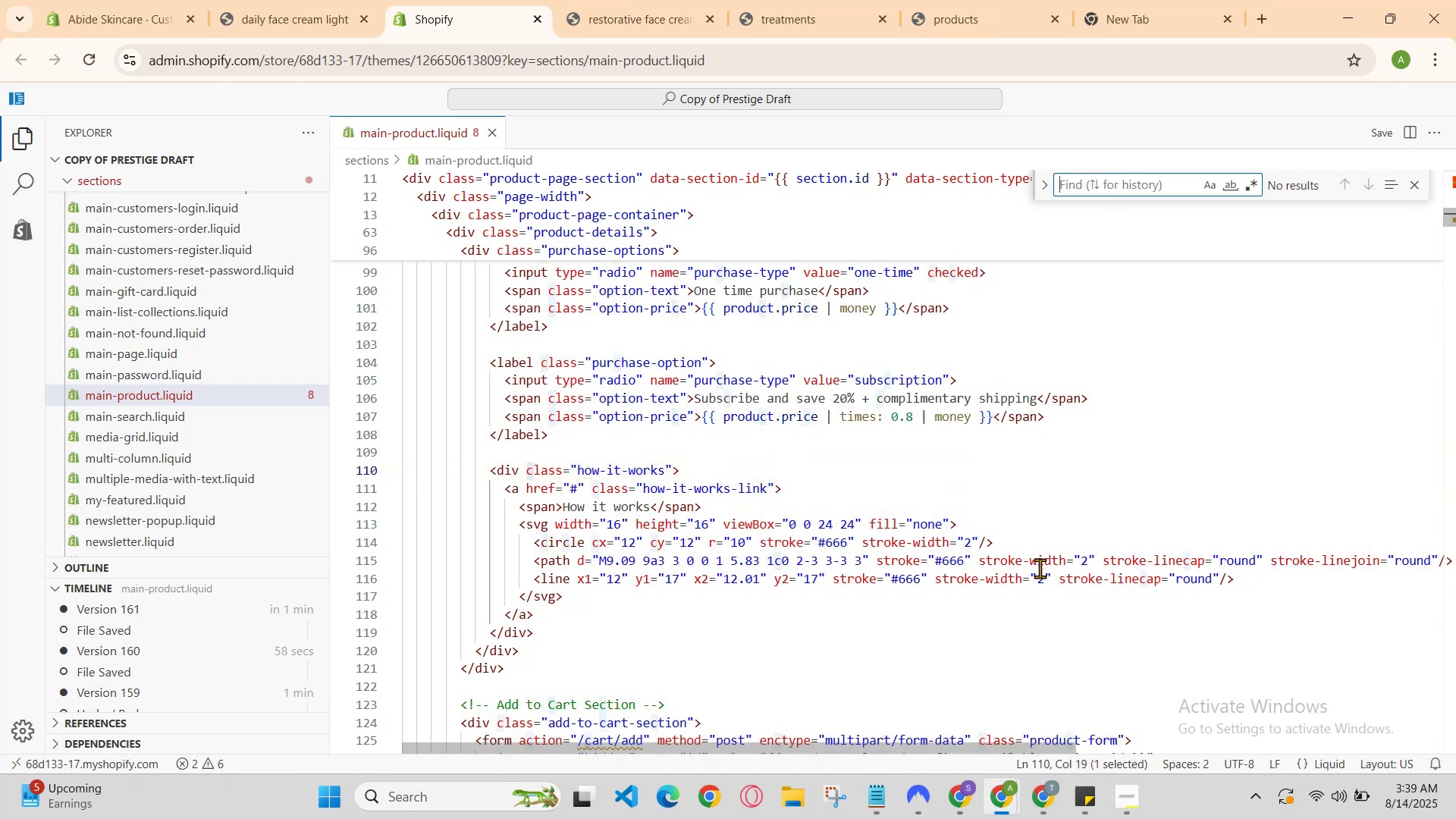 
left_click([1012, 791])
 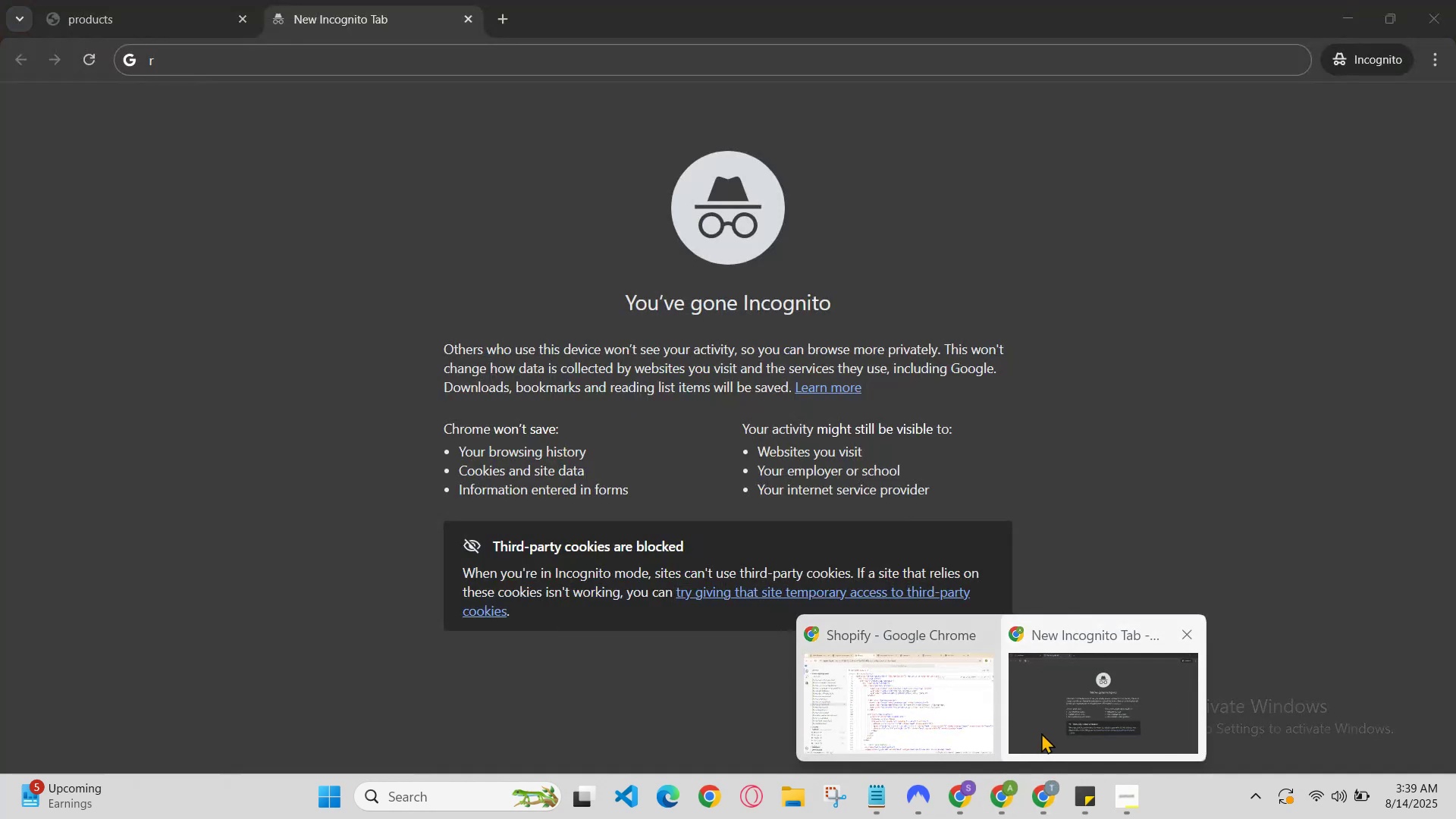 
left_click([976, 711])
 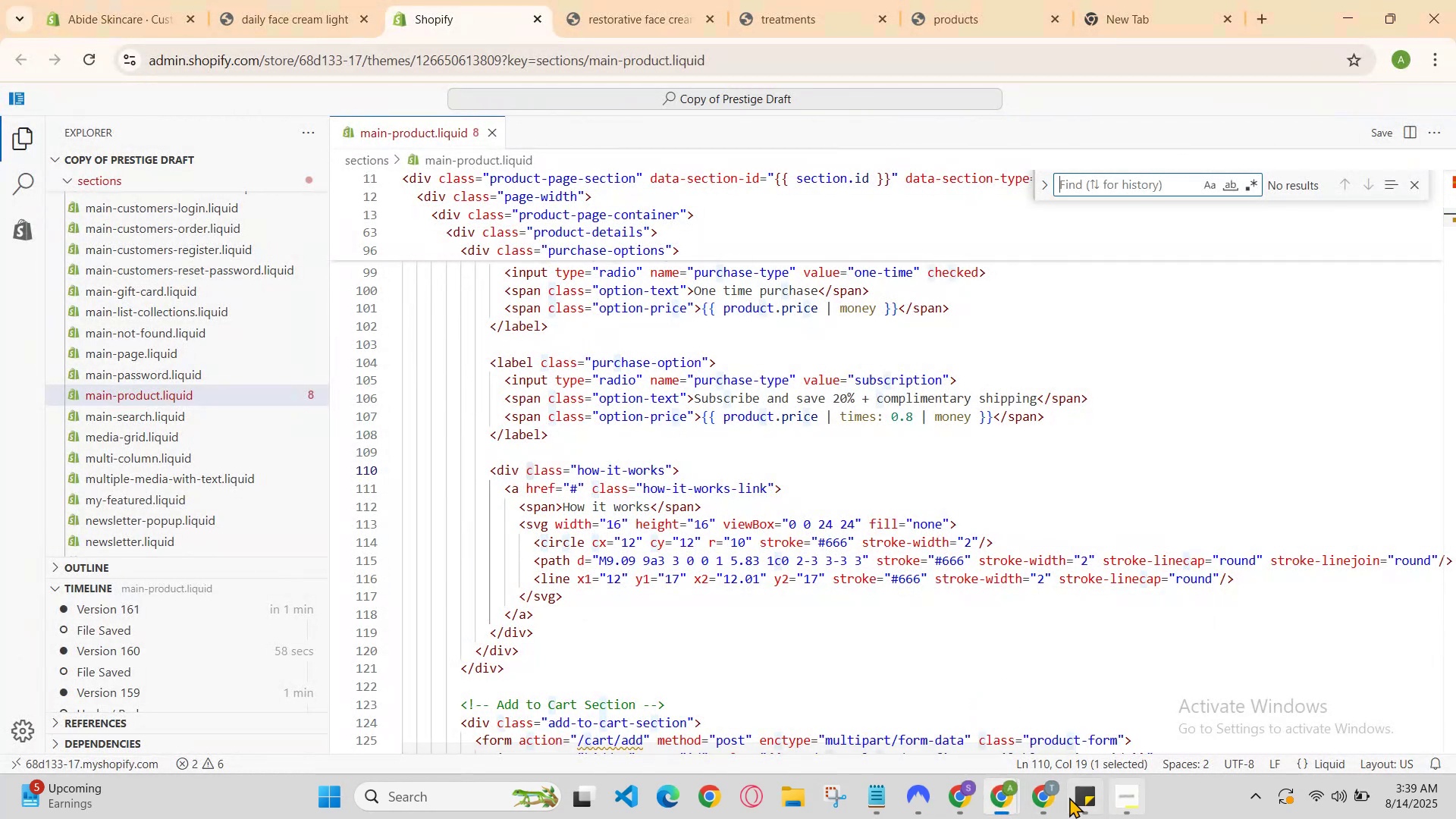 
left_click([1081, 795])
 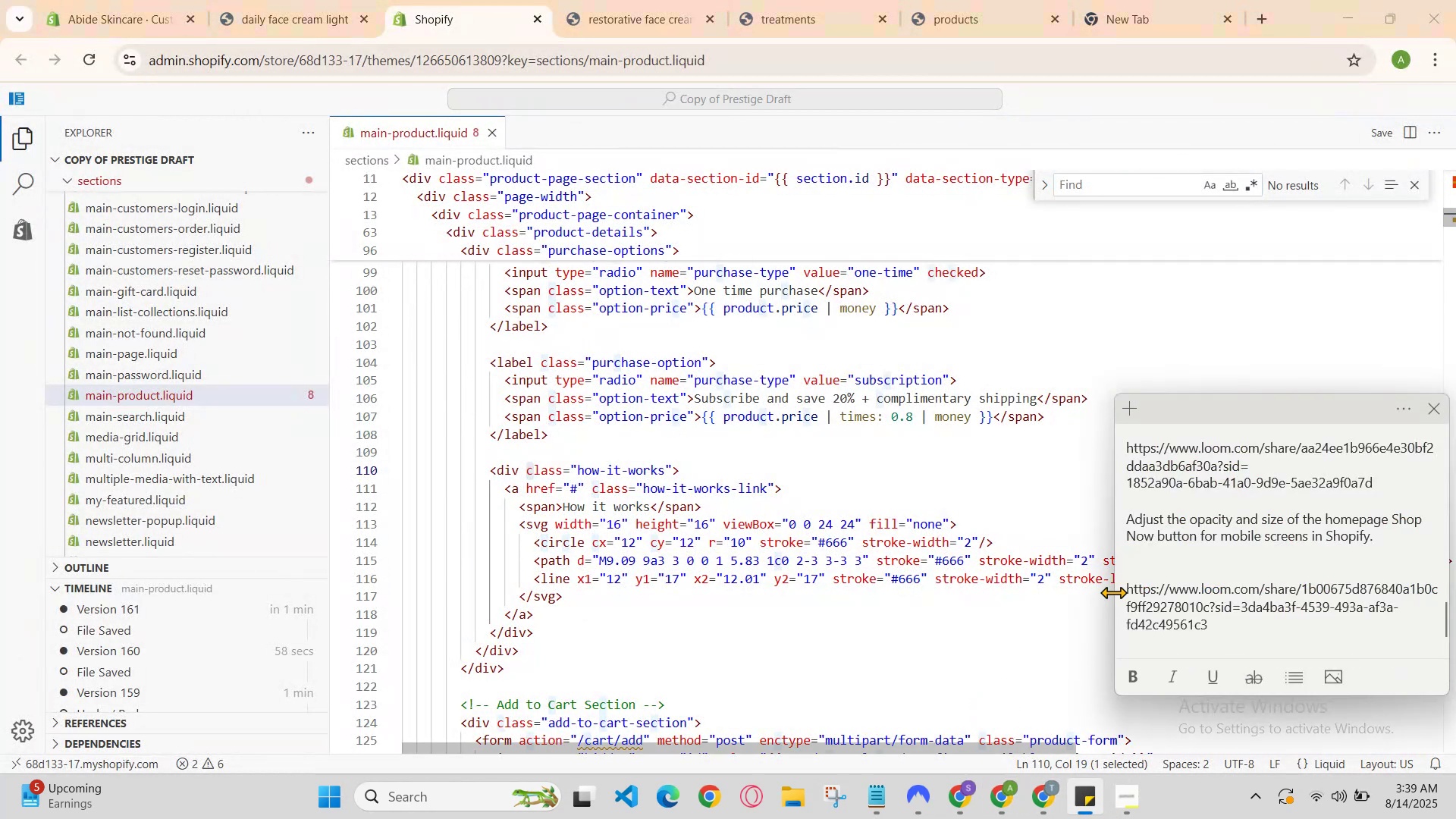 
scroll: coordinate [1186, 569], scroll_direction: up, amount: 1.0
 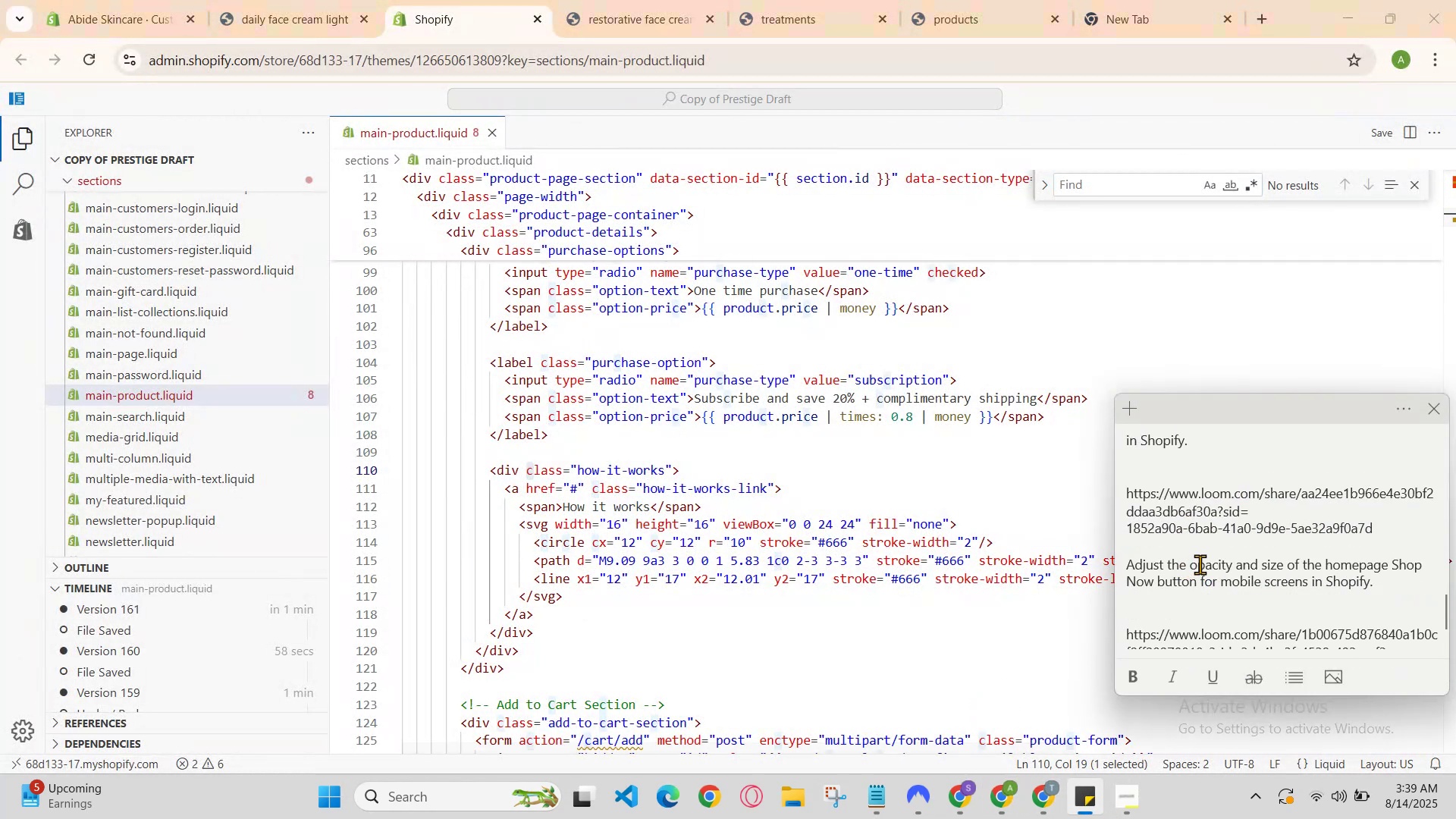 
scroll: coordinate [1221, 541], scroll_direction: down, amount: 2.0
 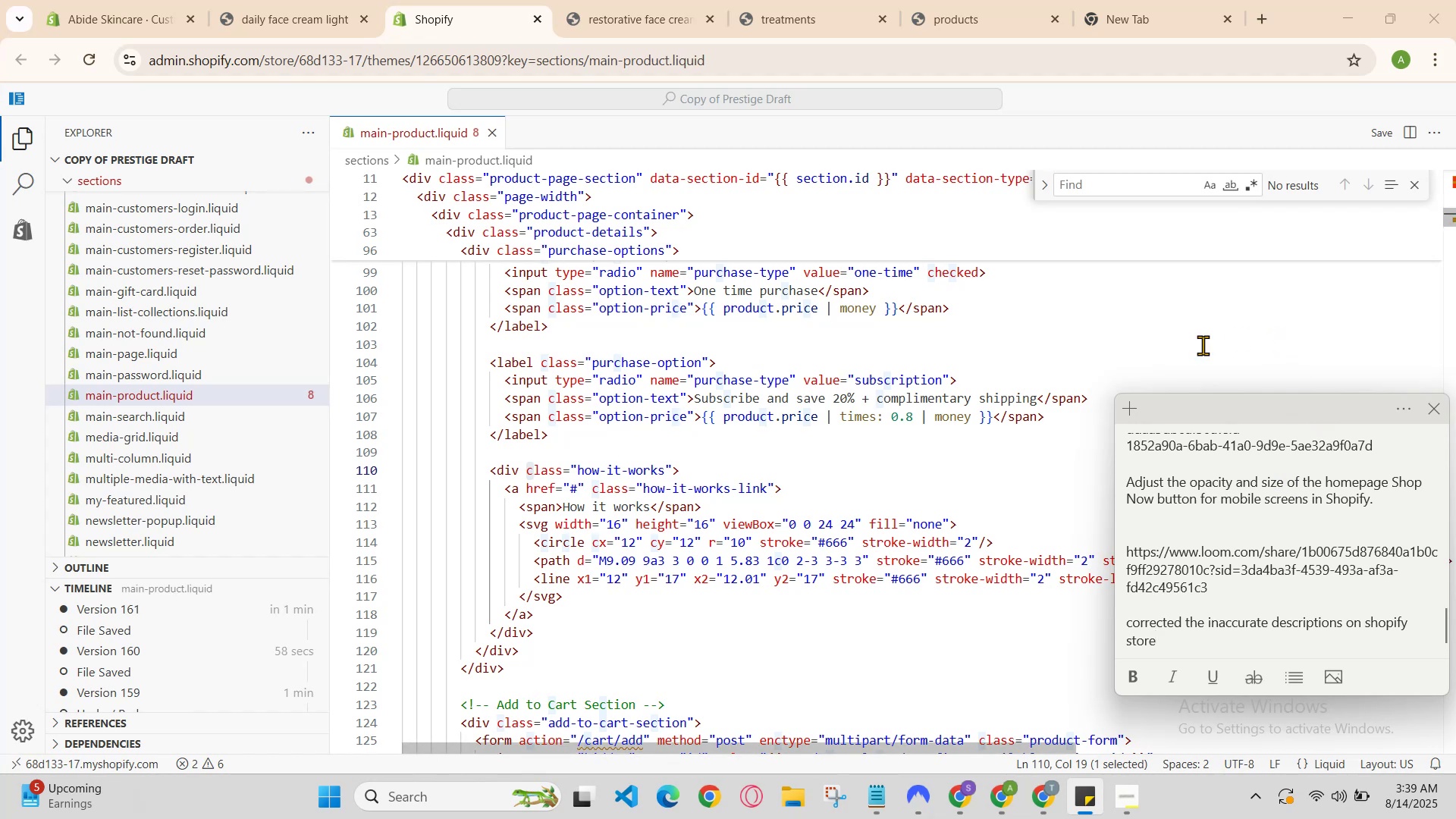 
left_click([1129, 357])
 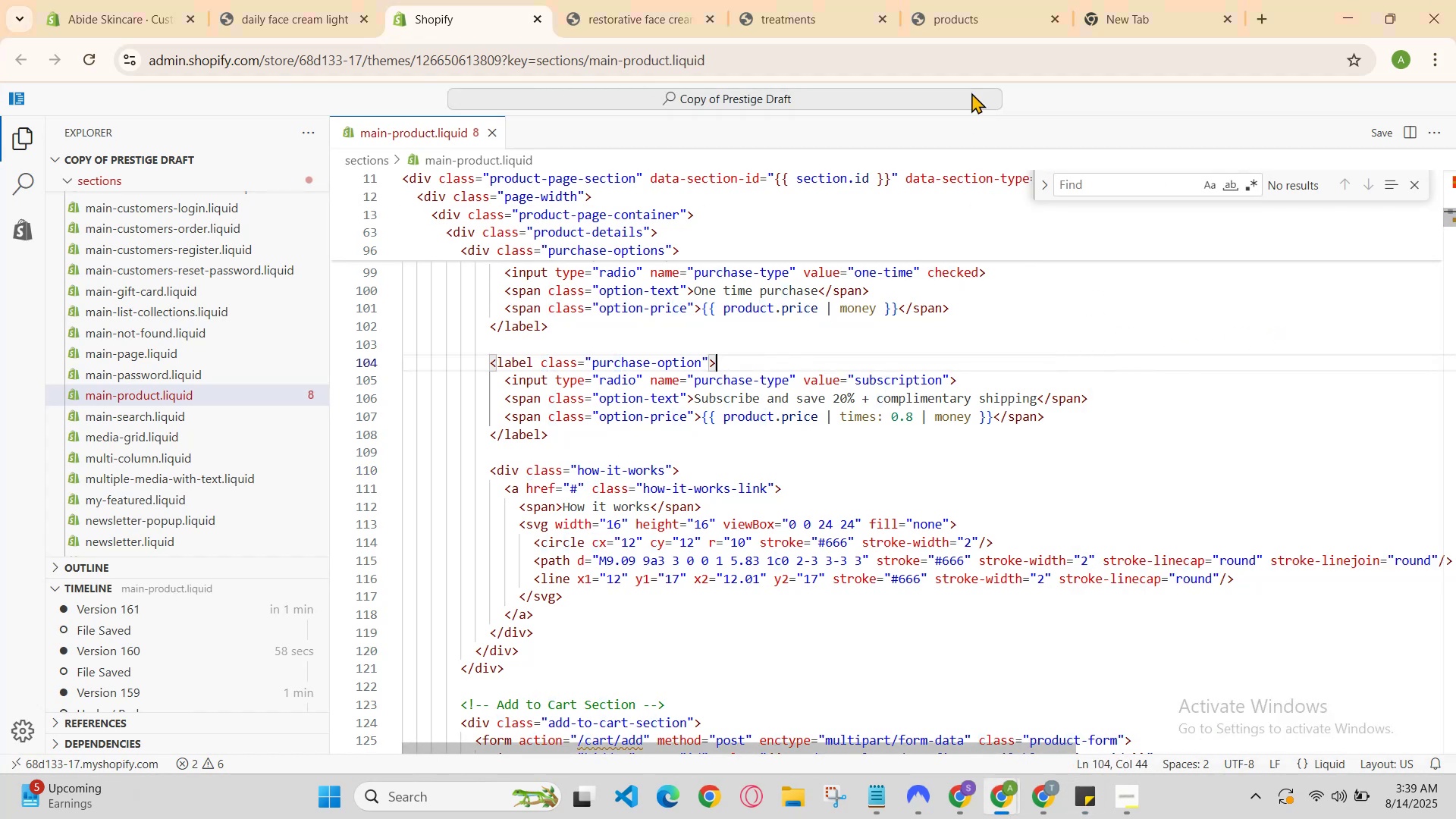 
left_click([984, 0])
 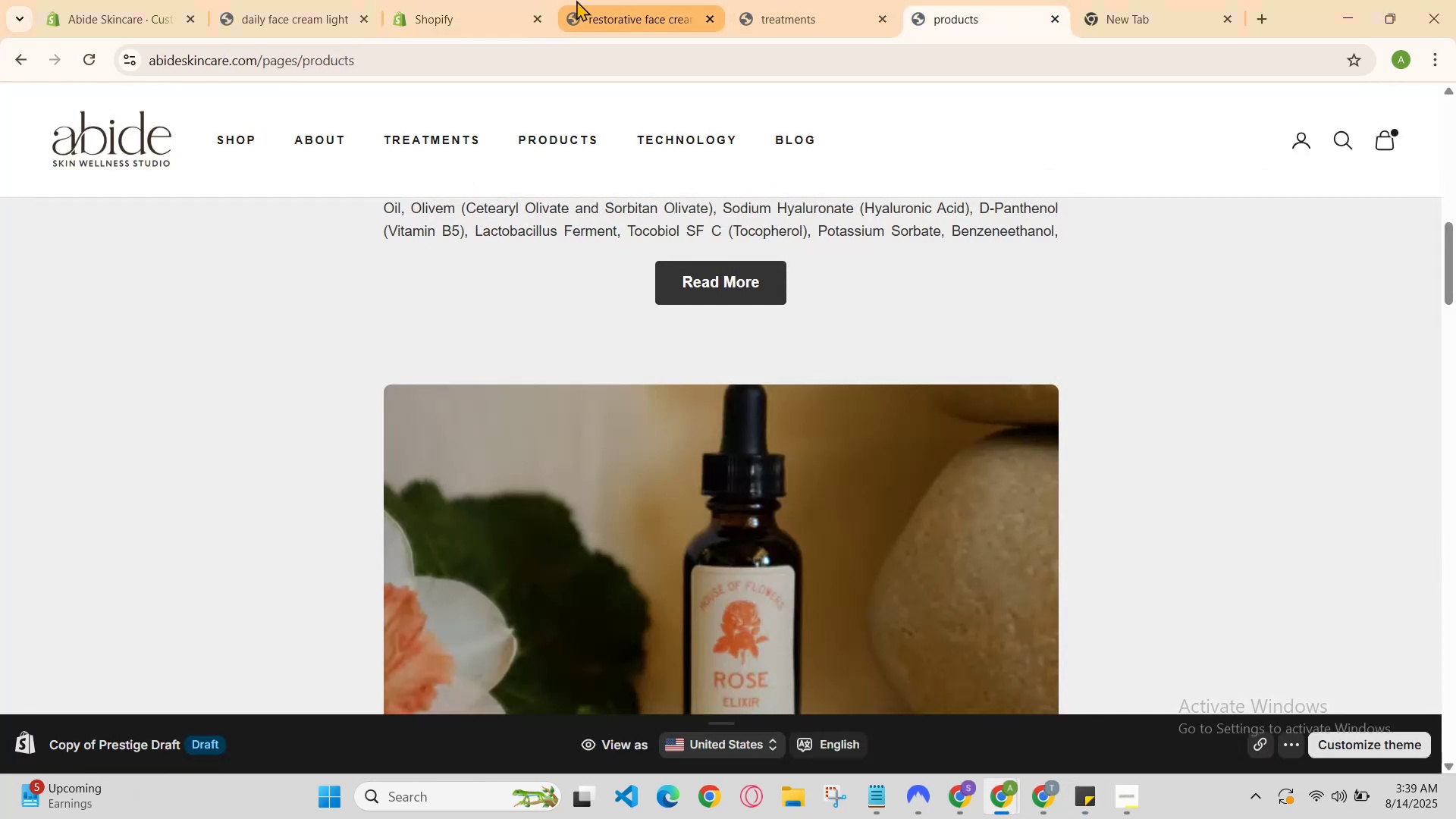 
left_click([417, 0])
 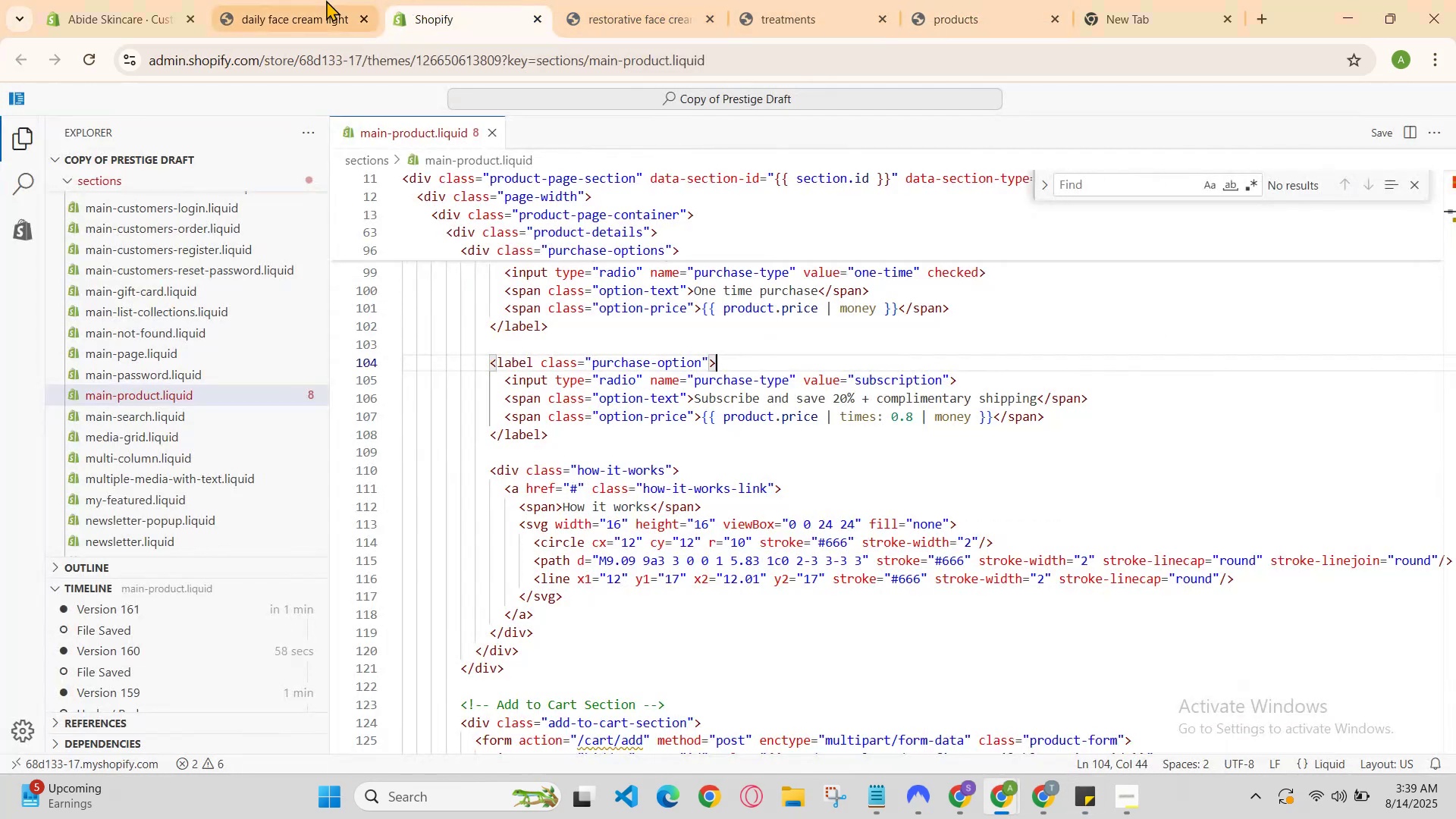 
left_click([325, 0])
 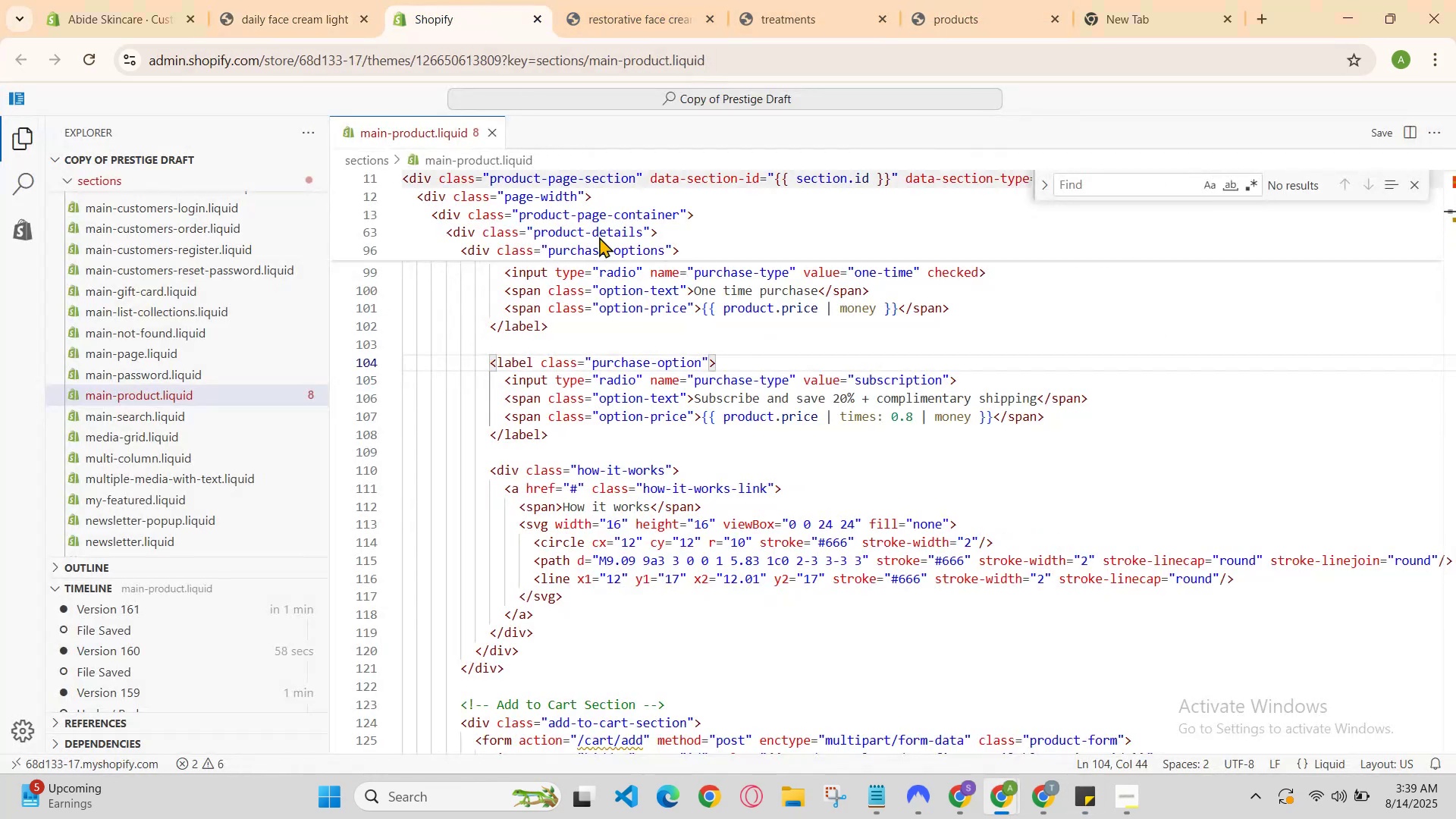 
scroll: coordinate [833, 459], scroll_direction: down, amount: 7.0
 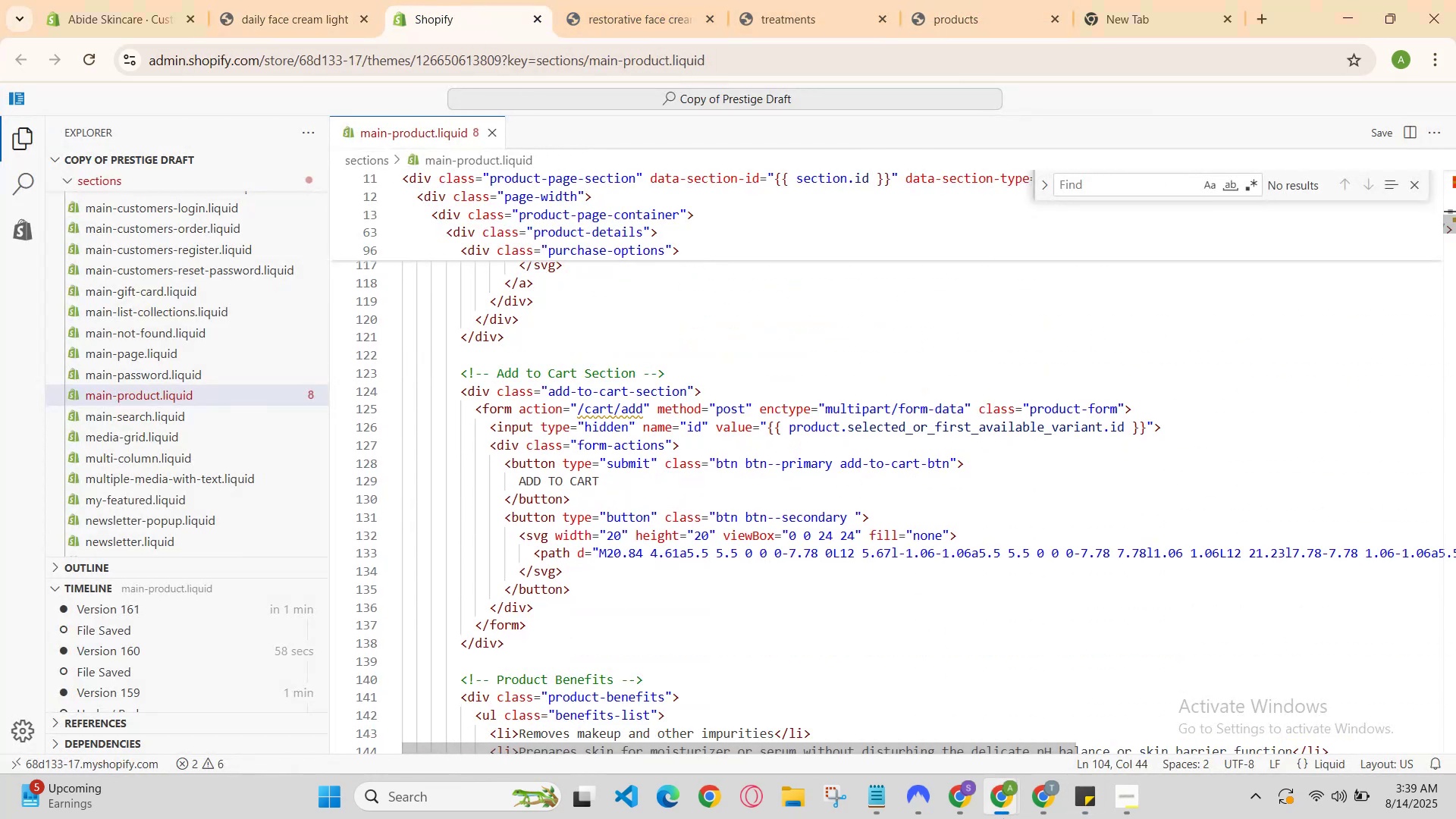 
left_click([1006, 818])
 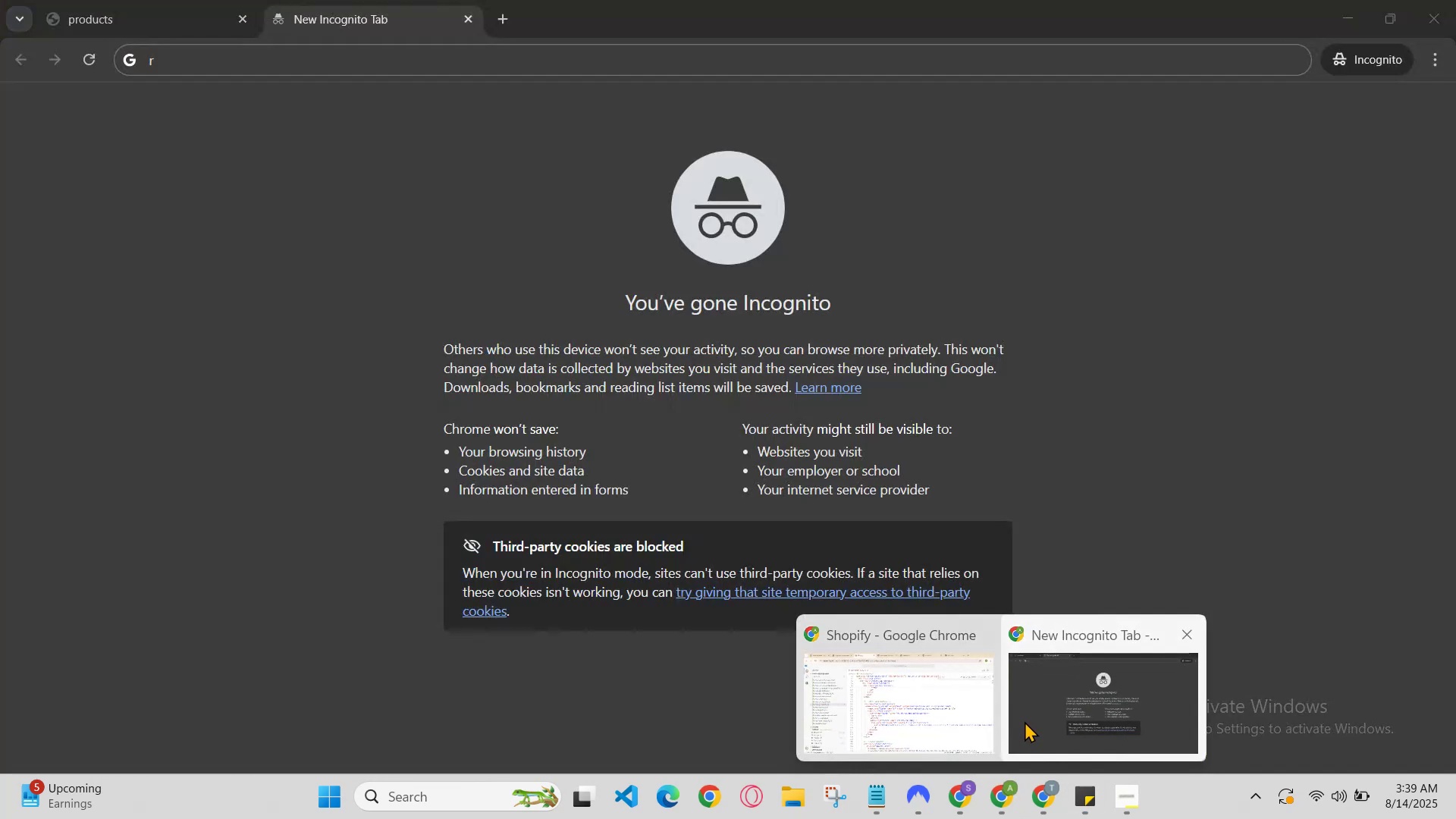 
left_click([890, 691])
 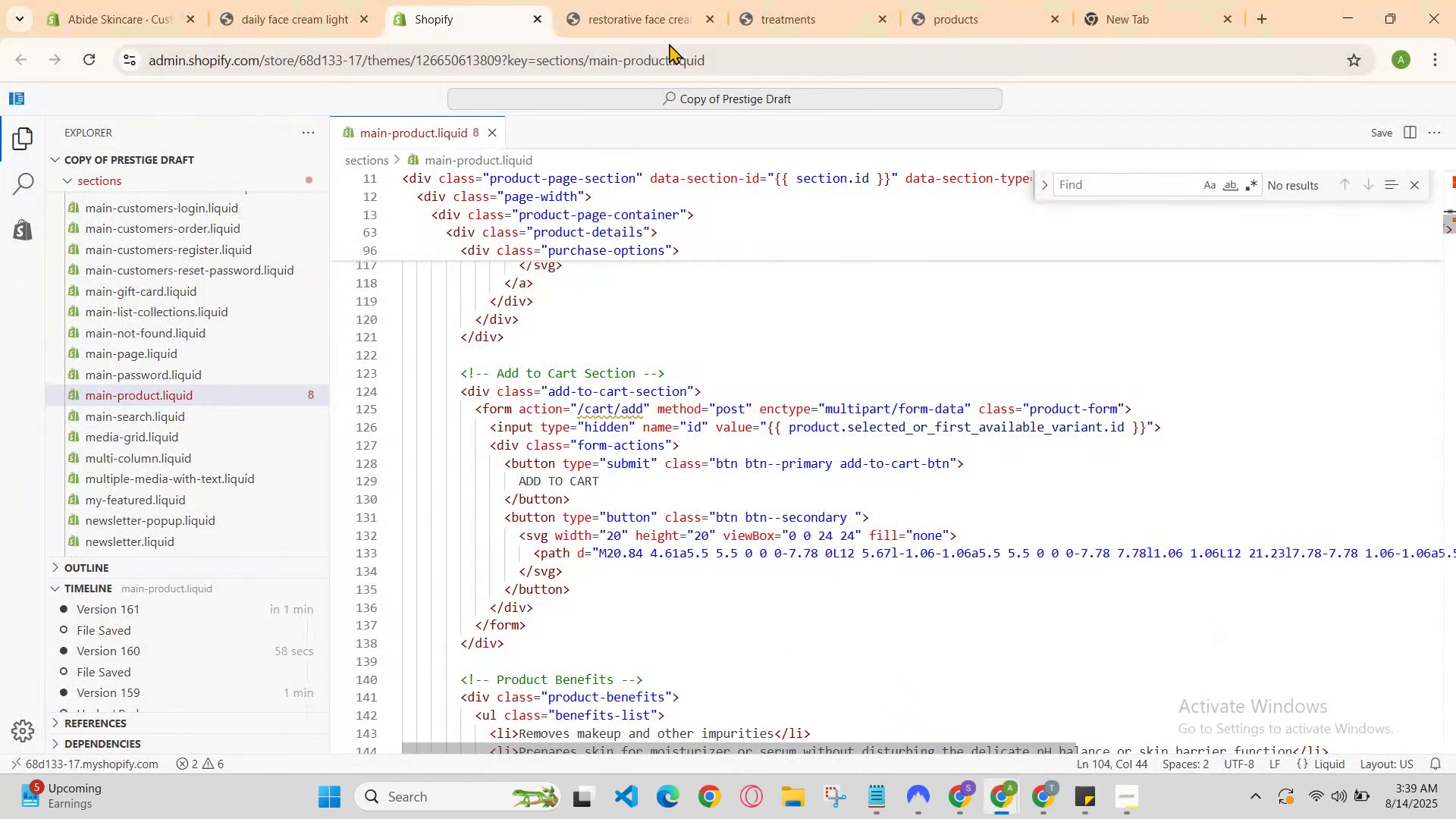 
left_click([642, 0])
 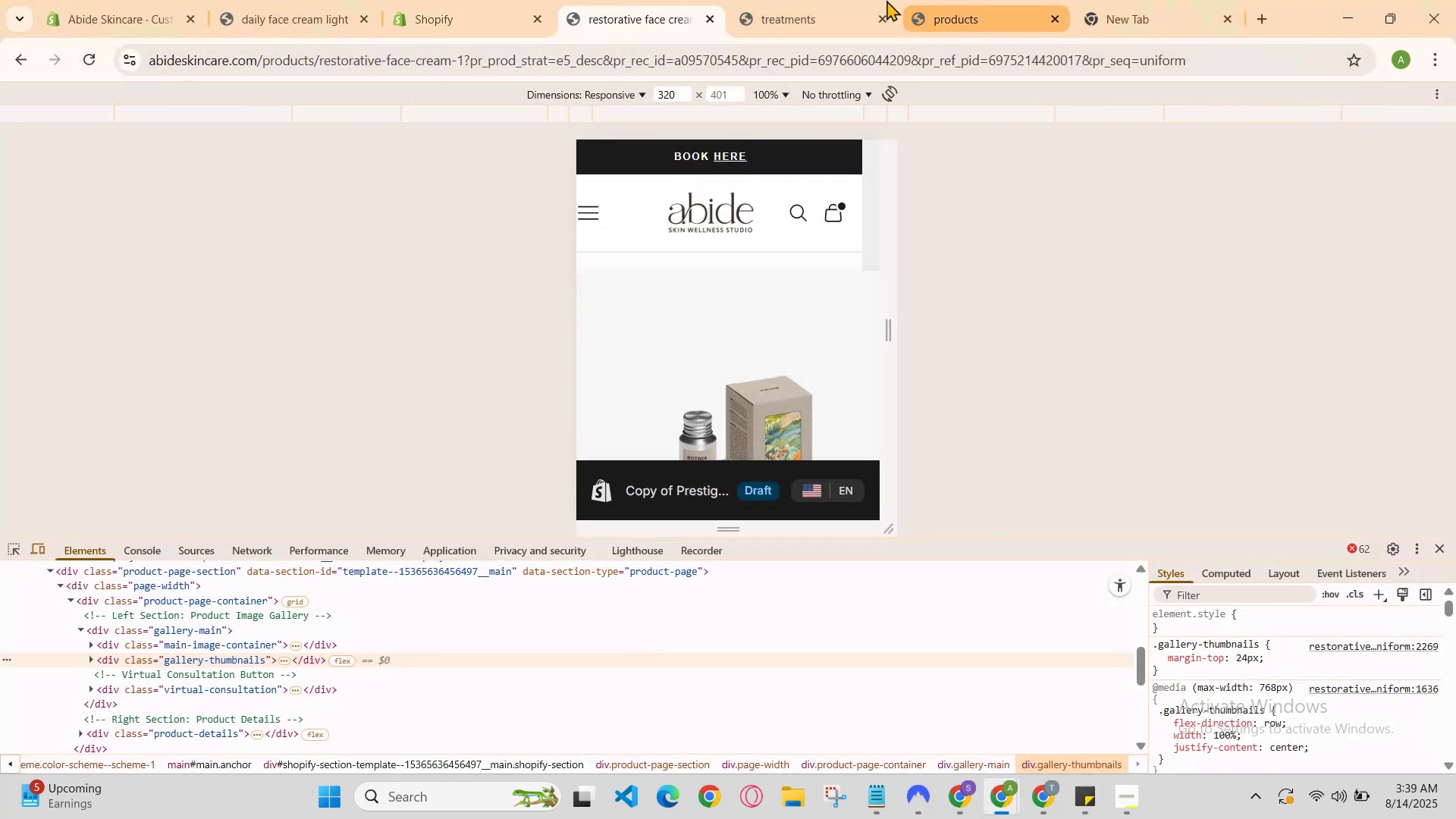 
left_click([792, 0])
 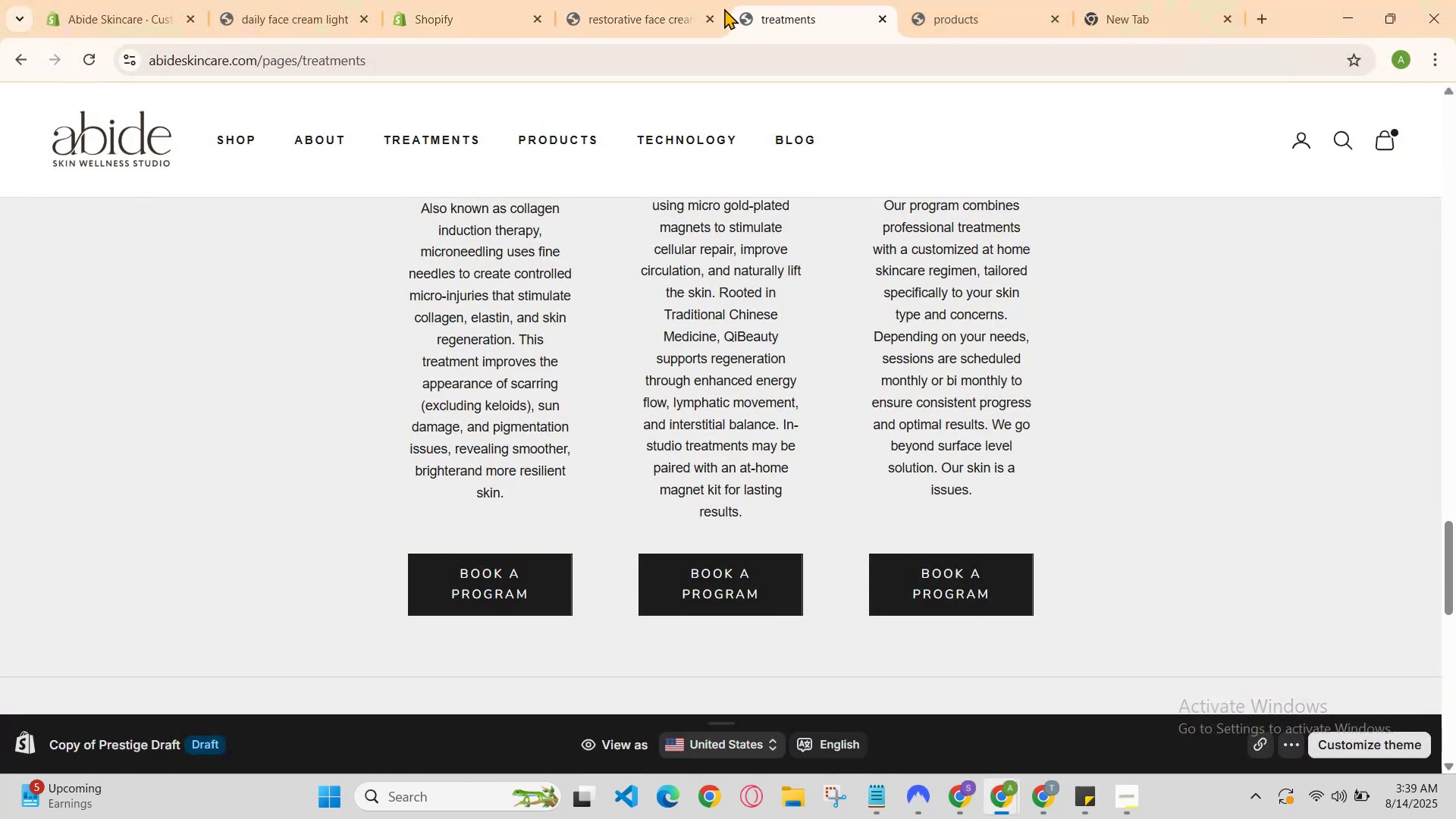 
left_click([703, 3])
 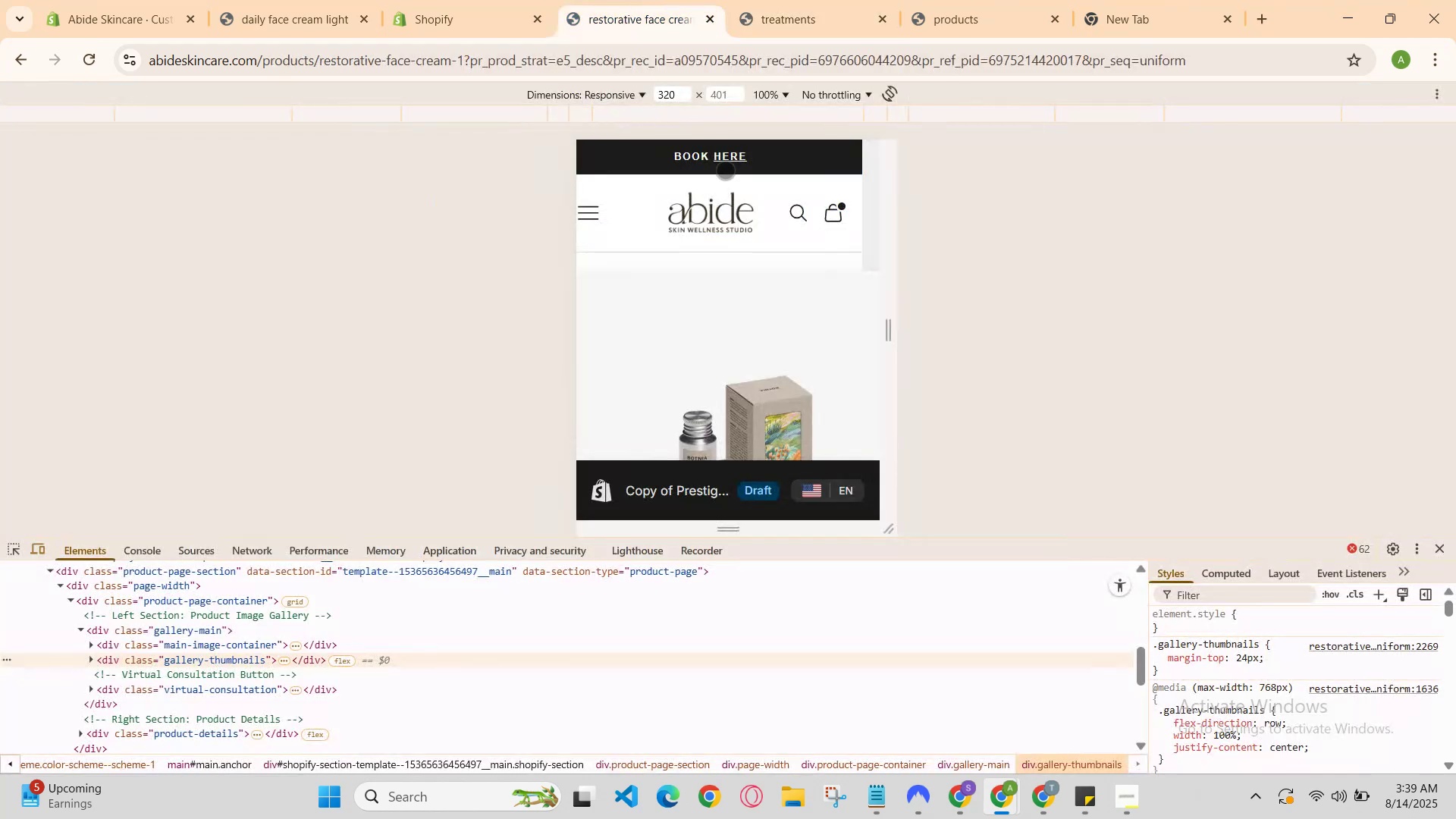 
left_click_drag(start_coordinate=[764, 328], to_coordinate=[902, 301])
 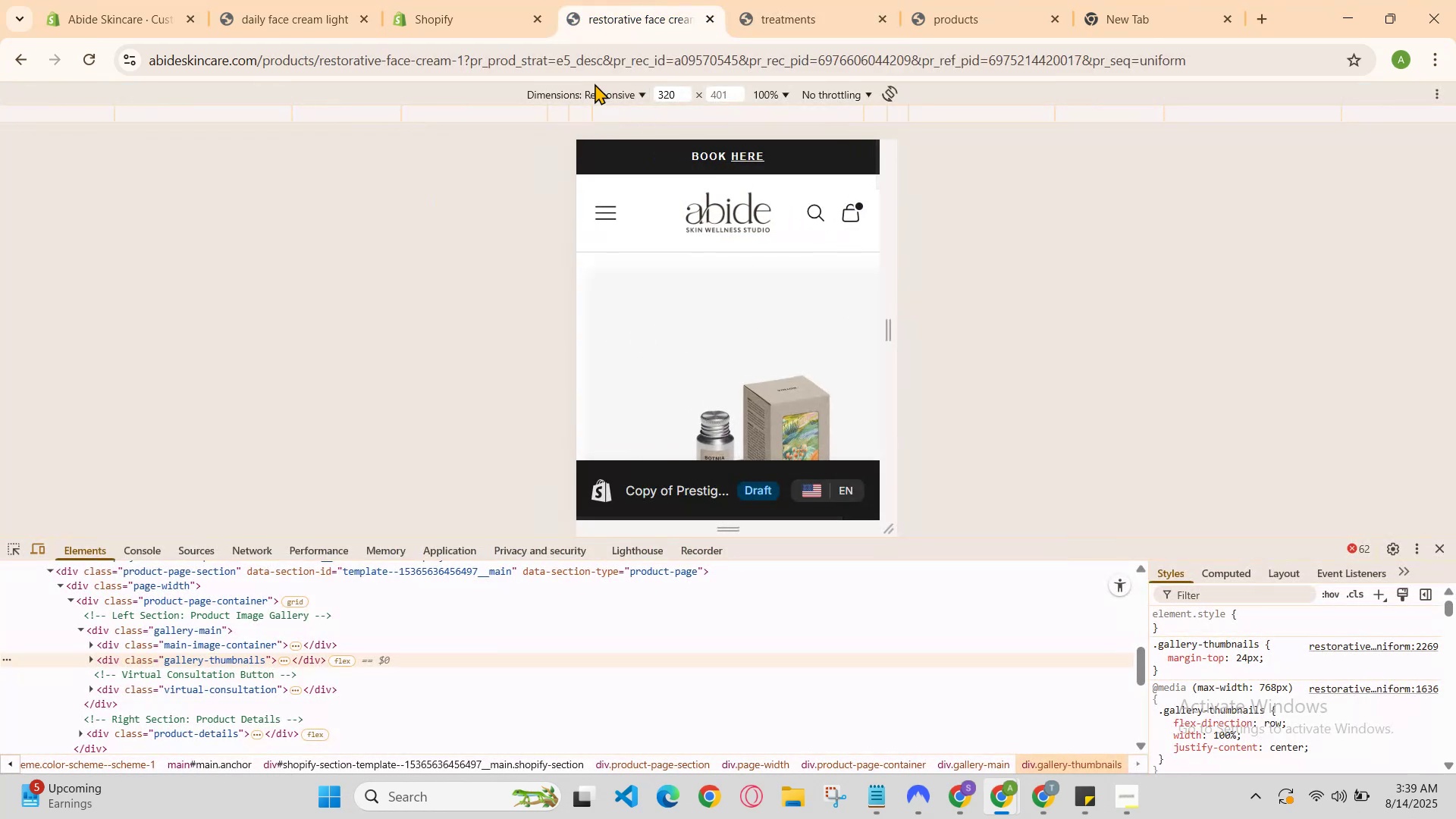 
left_click([595, 83])
 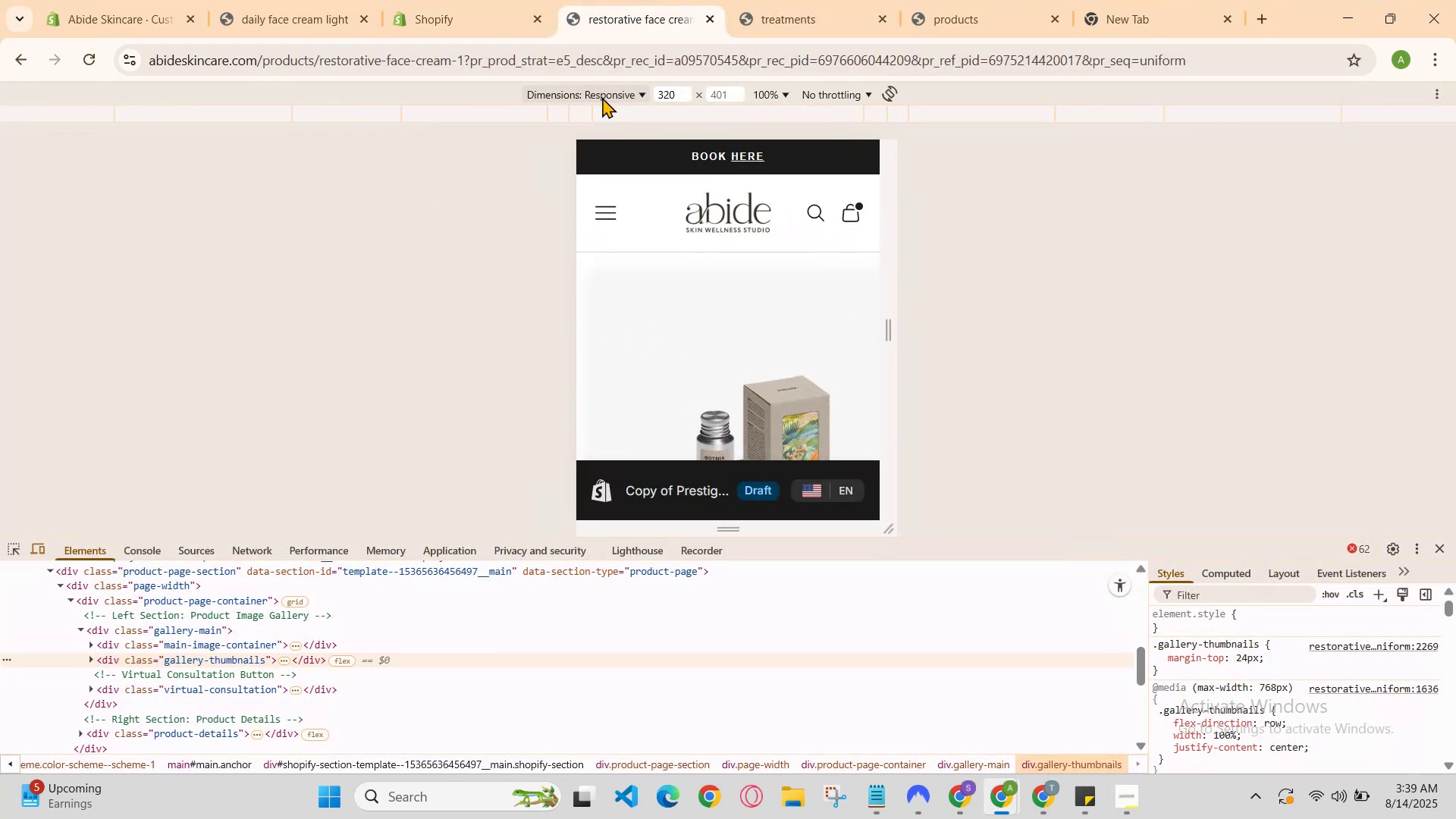 
left_click([602, 97])
 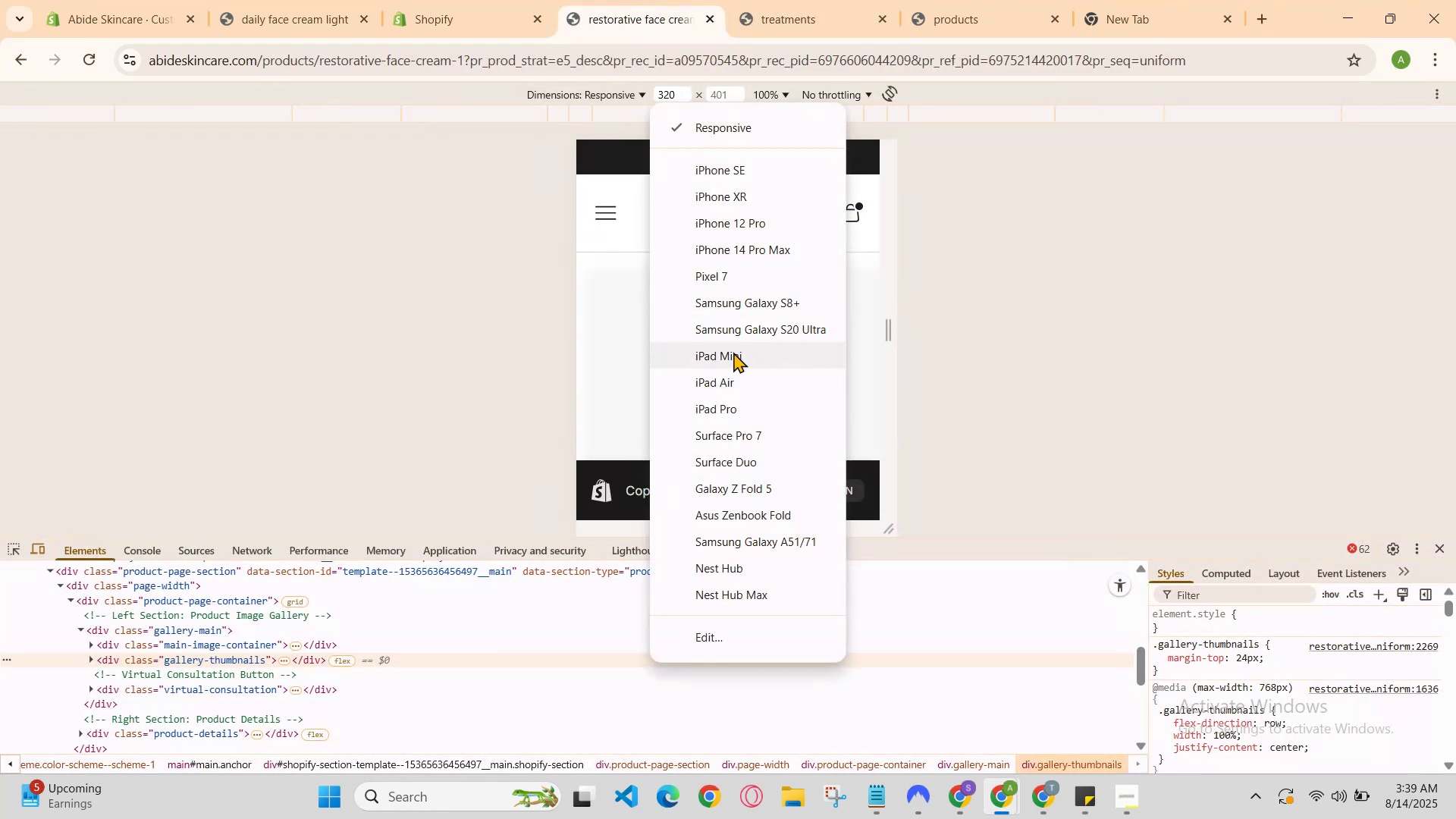 
left_click([733, 302])
 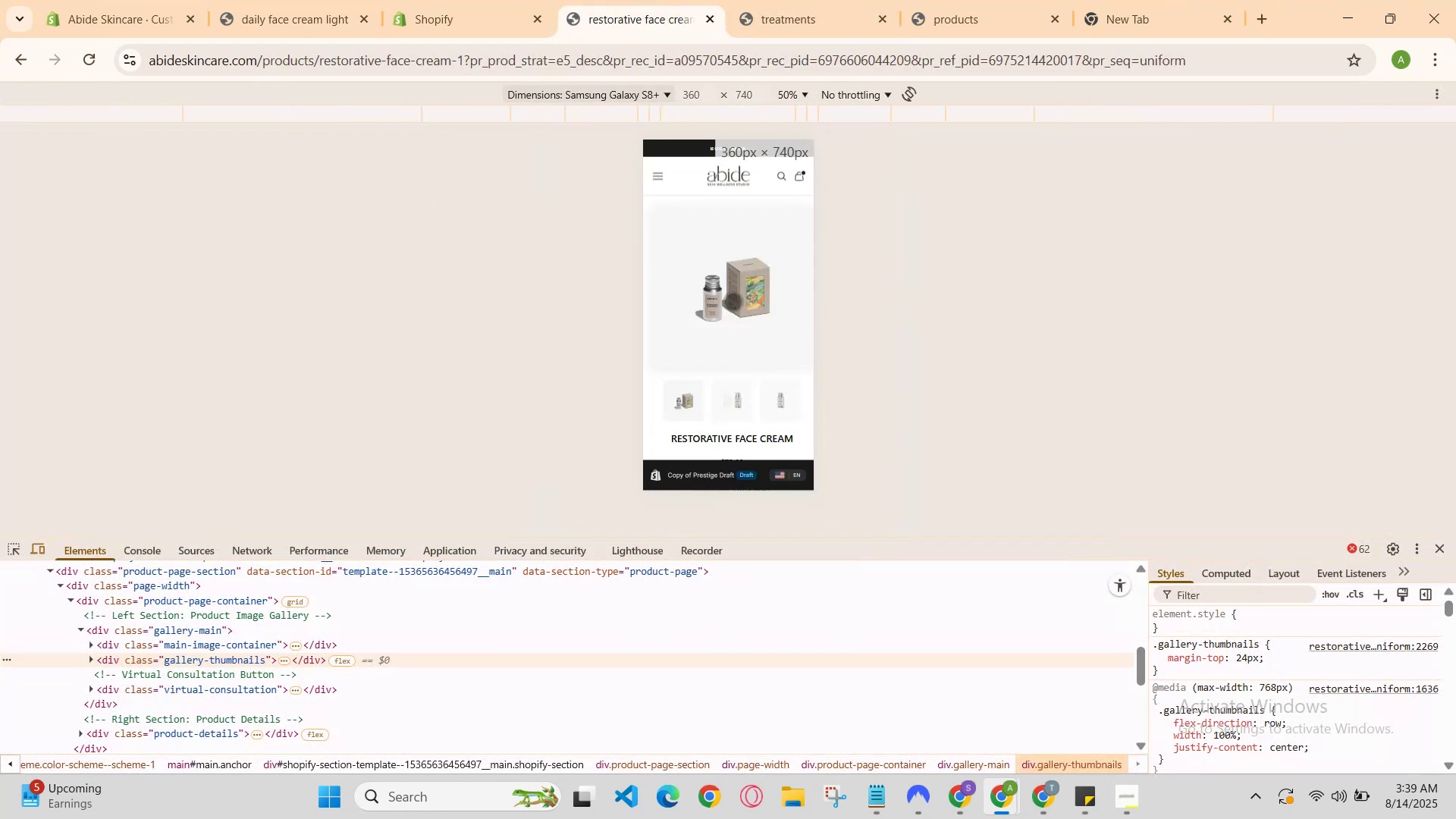 
scroll: coordinate [723, 394], scroll_direction: down, amount: 1.0
 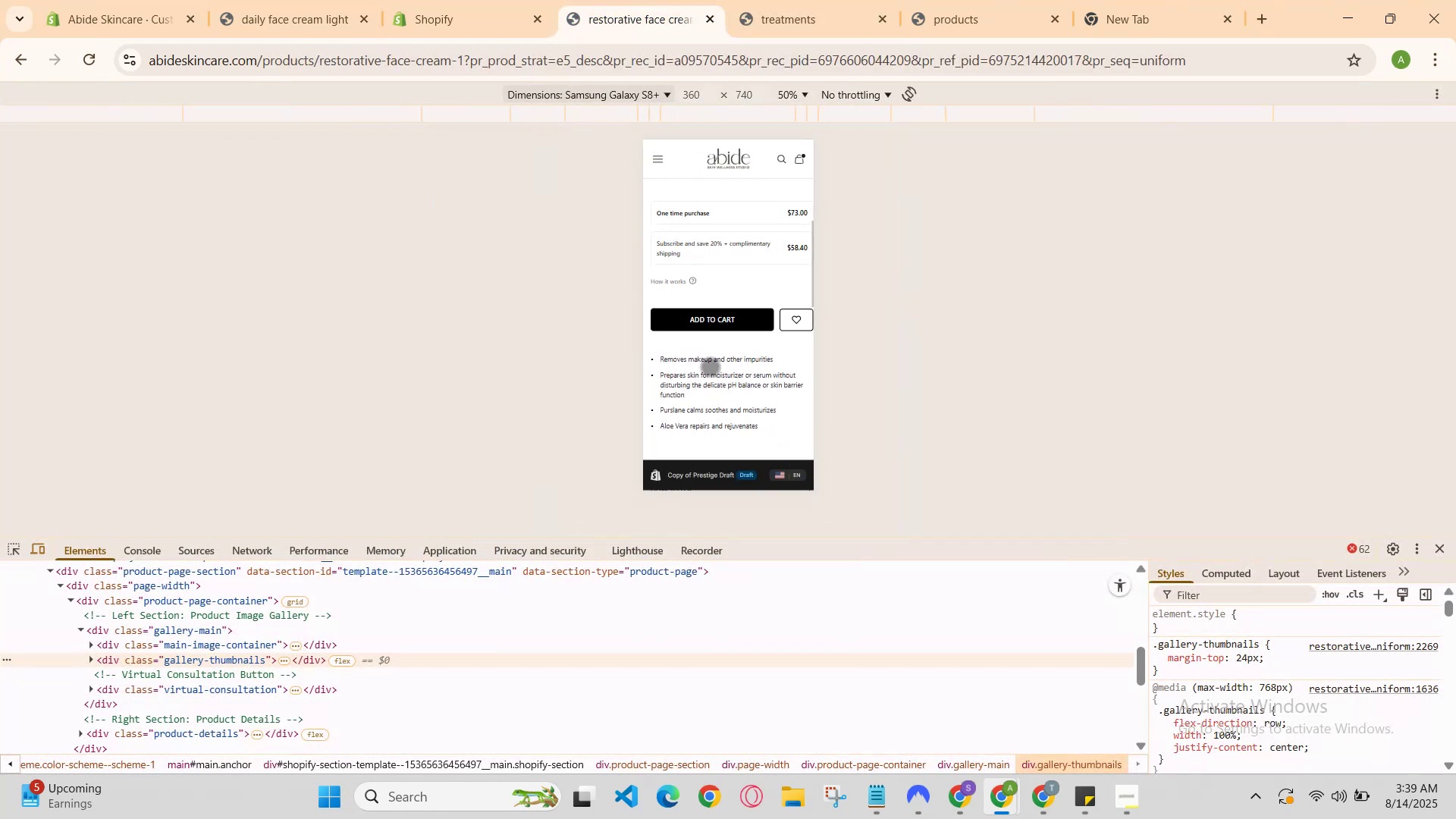 
scroll: coordinate [687, 275], scroll_direction: up, amount: 2.0
 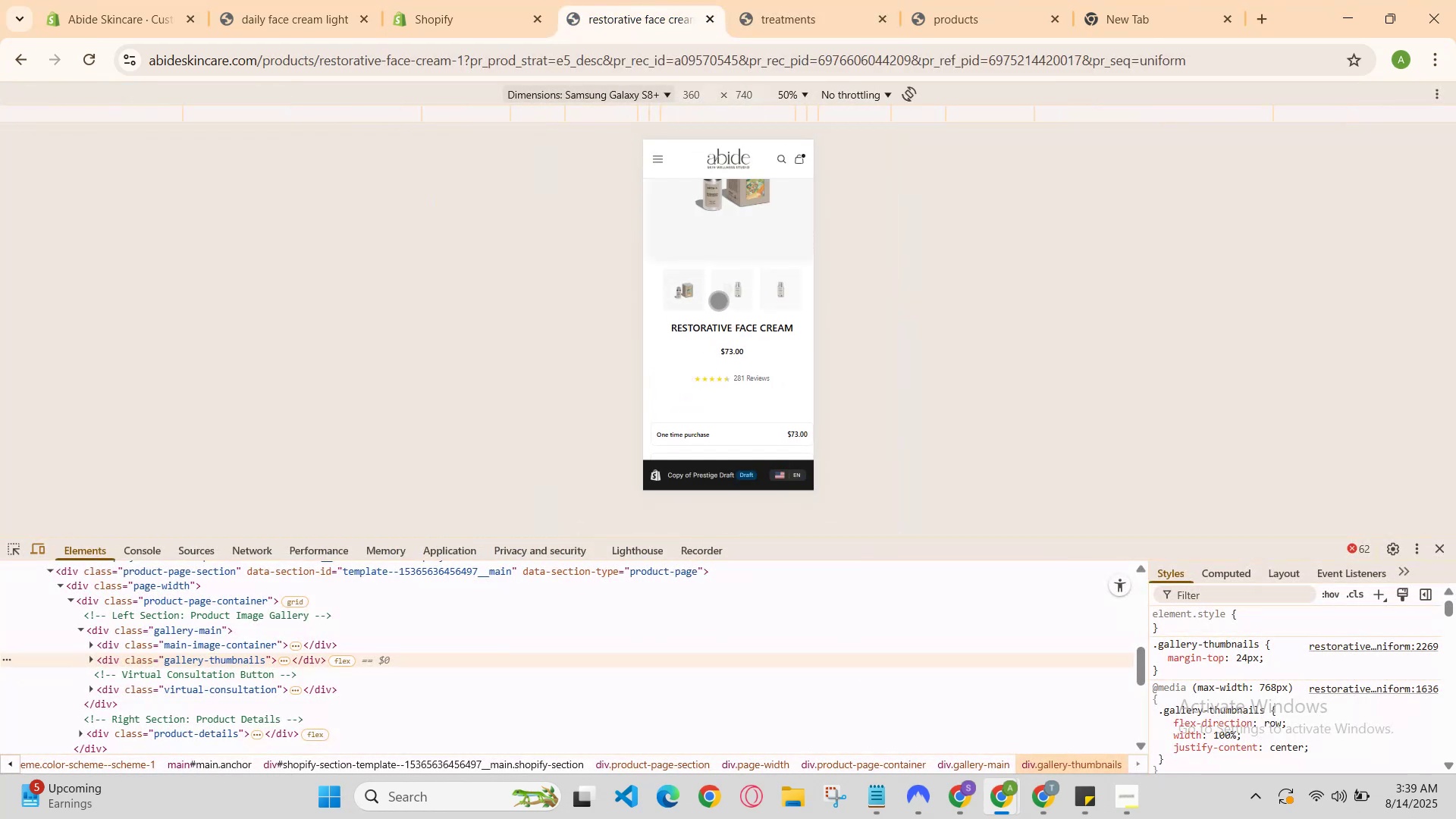 
left_click([692, 277])
 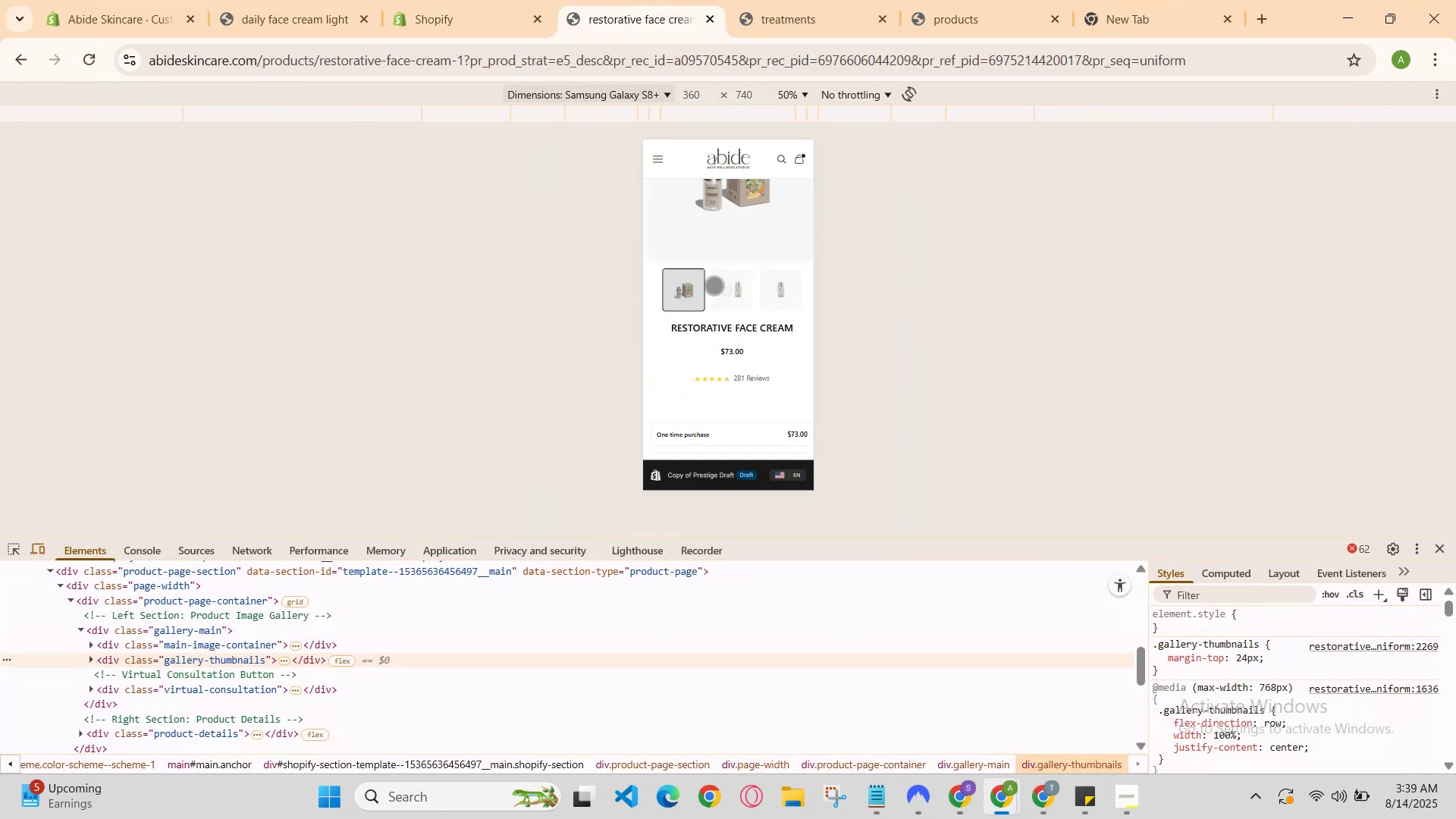 
left_click([722, 285])
 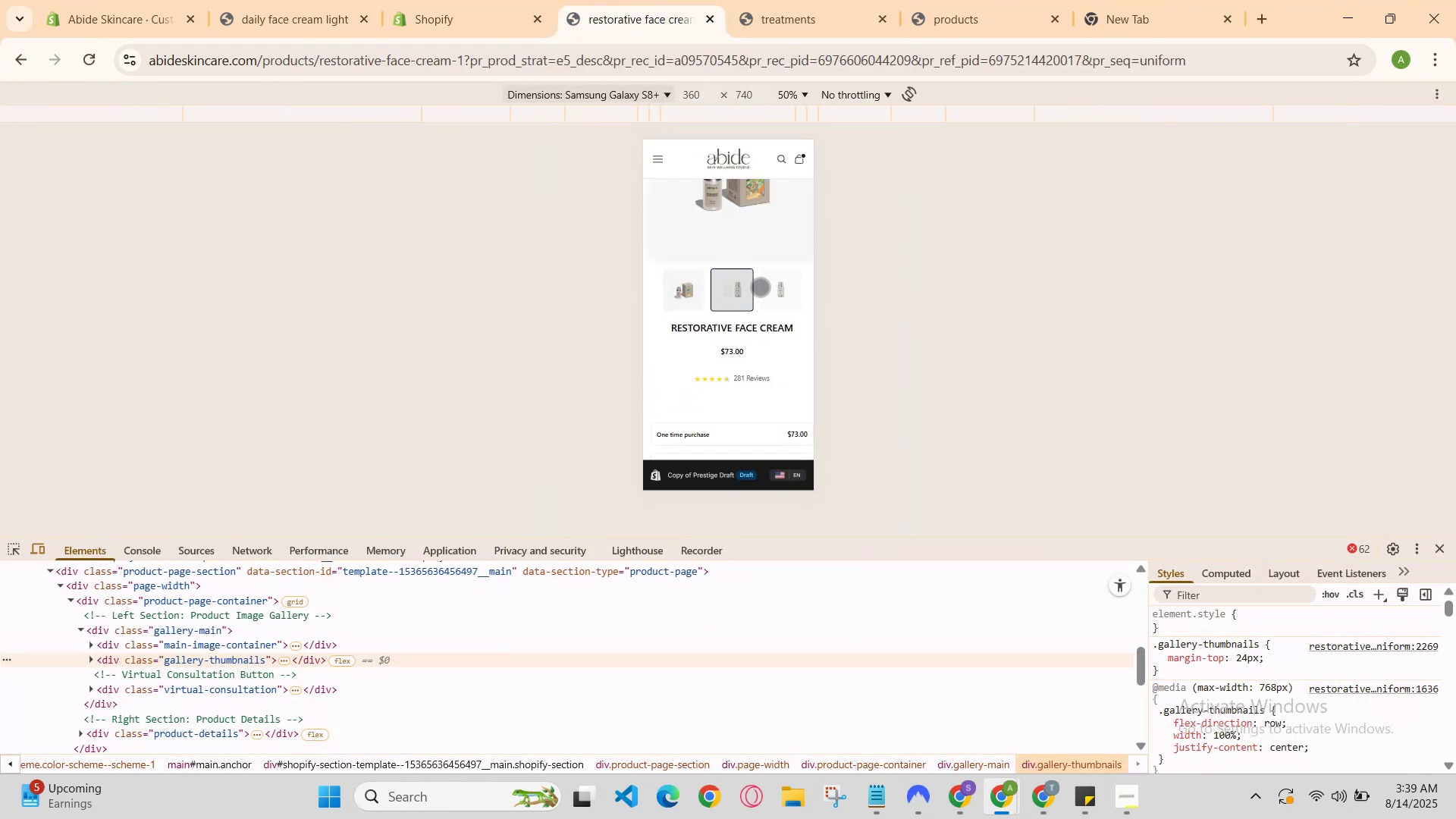 
left_click([767, 288])
 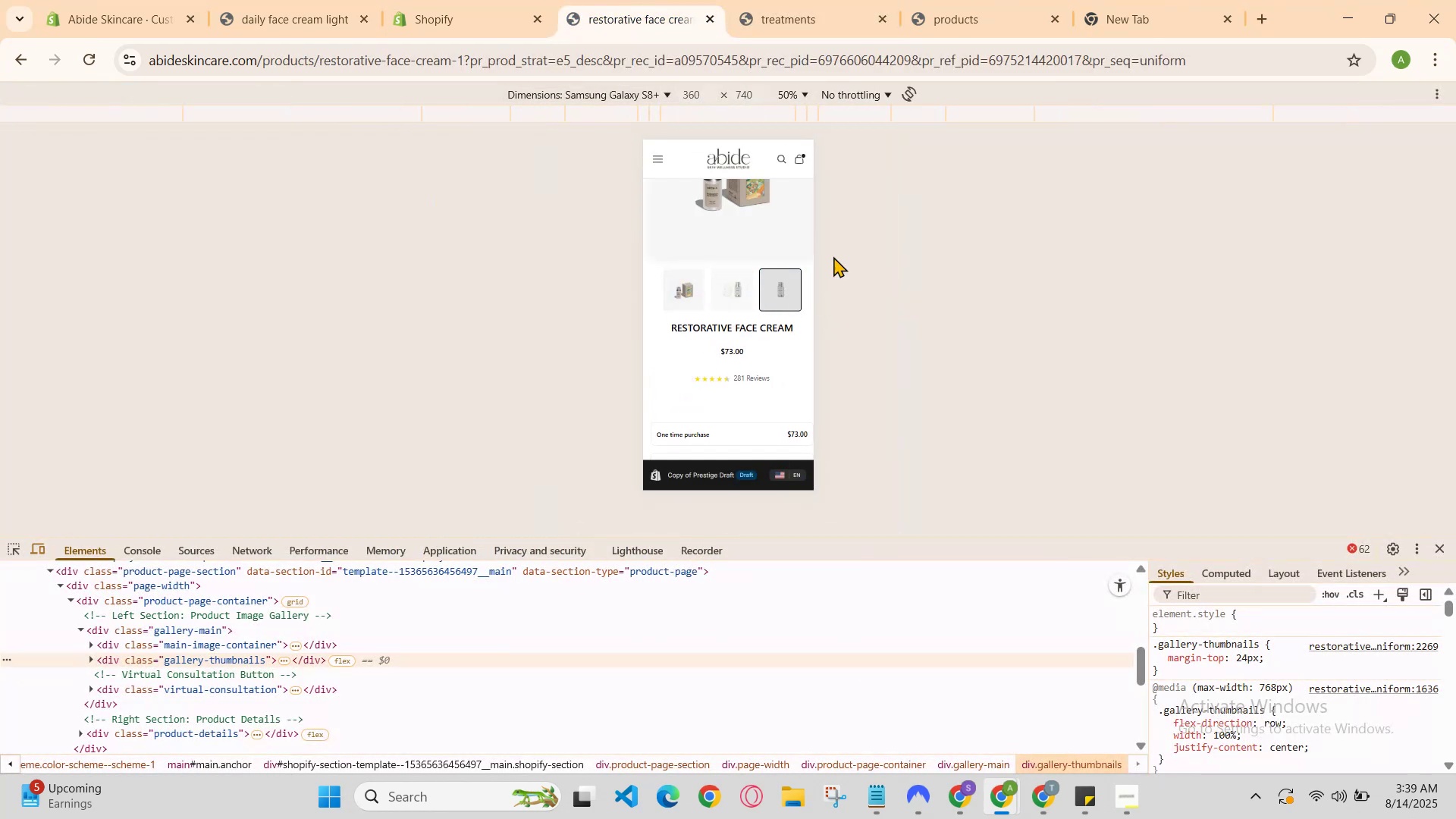 
left_click([762, 0])
 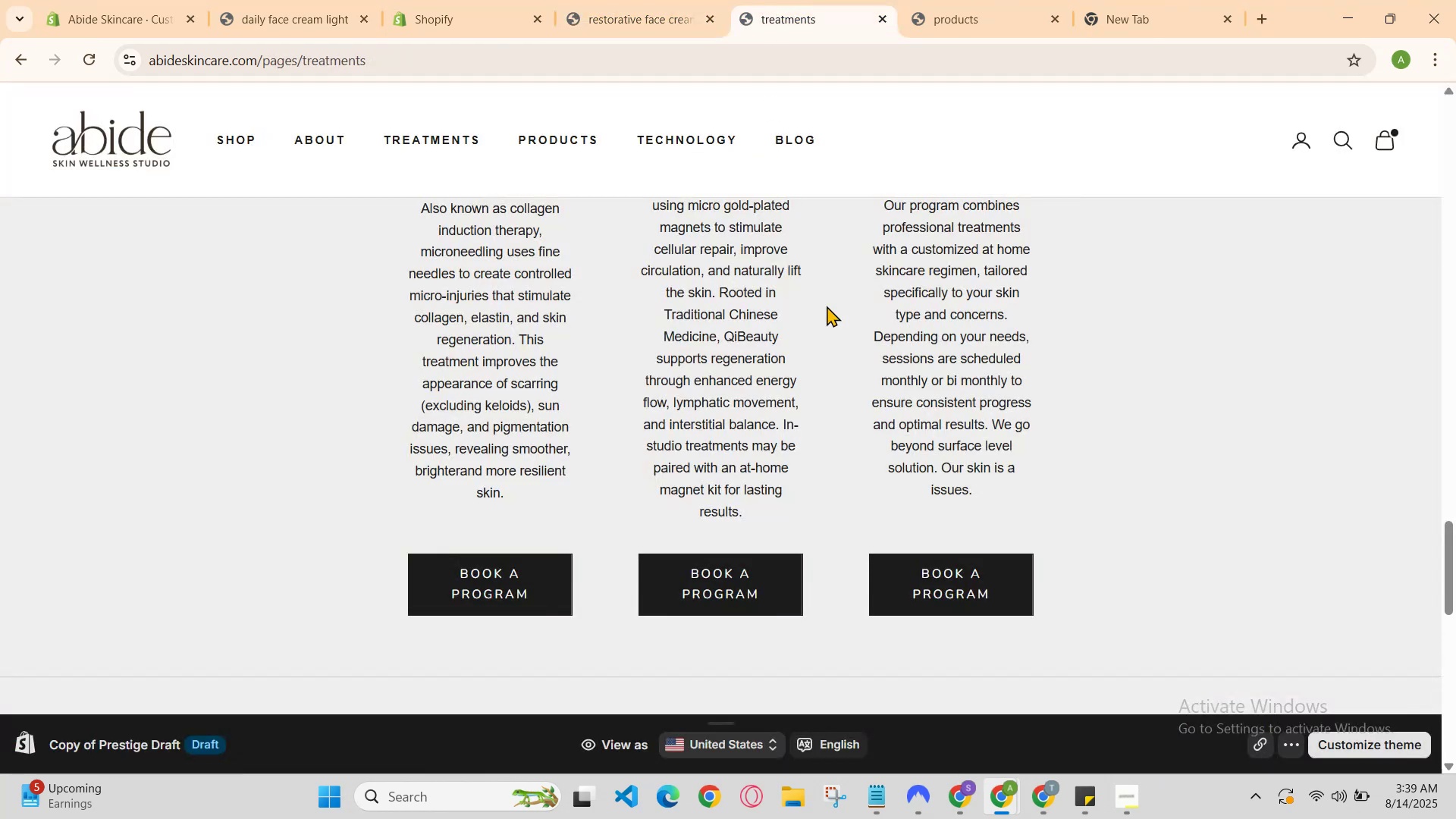 
scroll: coordinate [976, 689], scroll_direction: none, amount: 0.0
 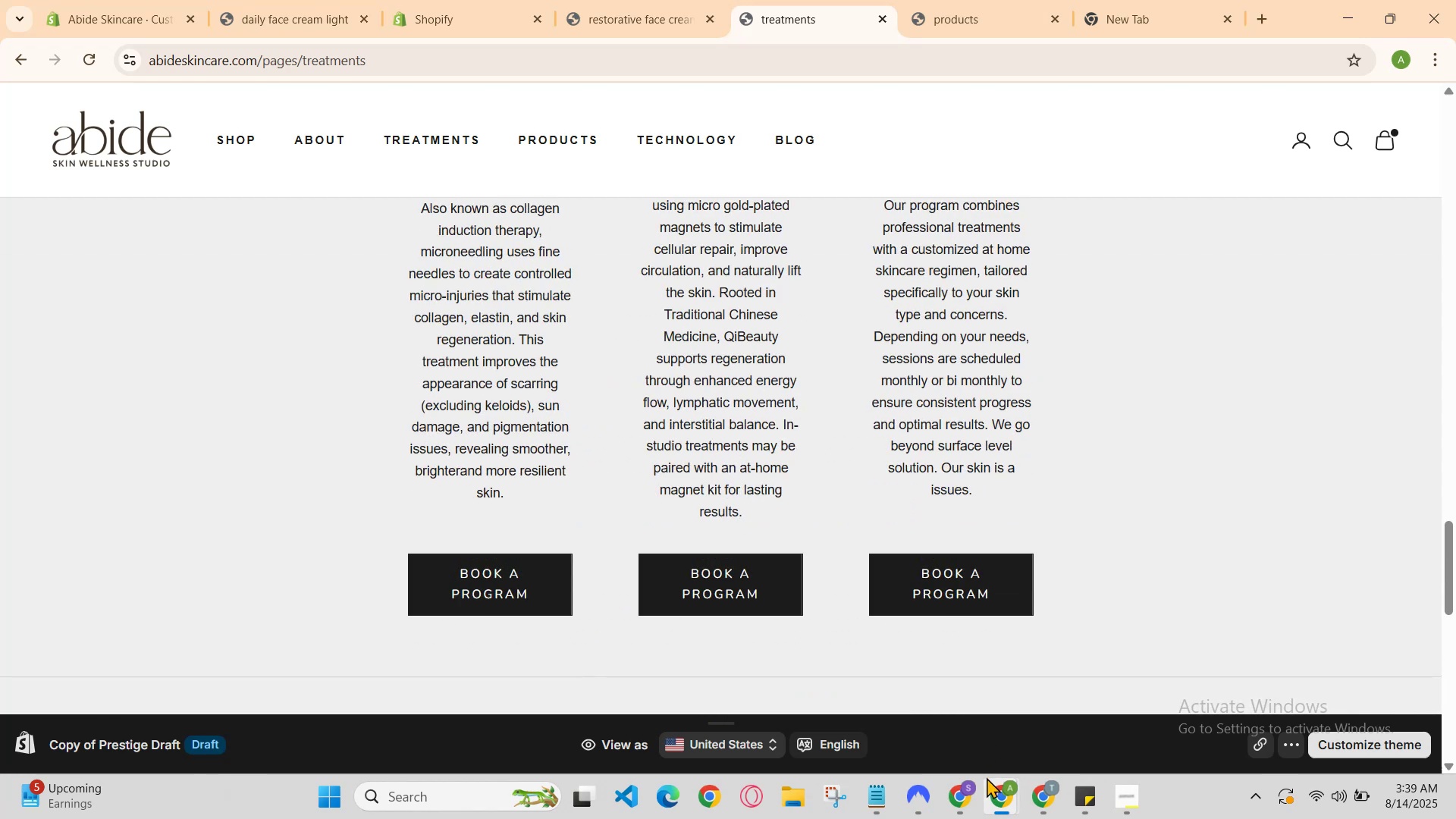 
left_click([987, 783])
 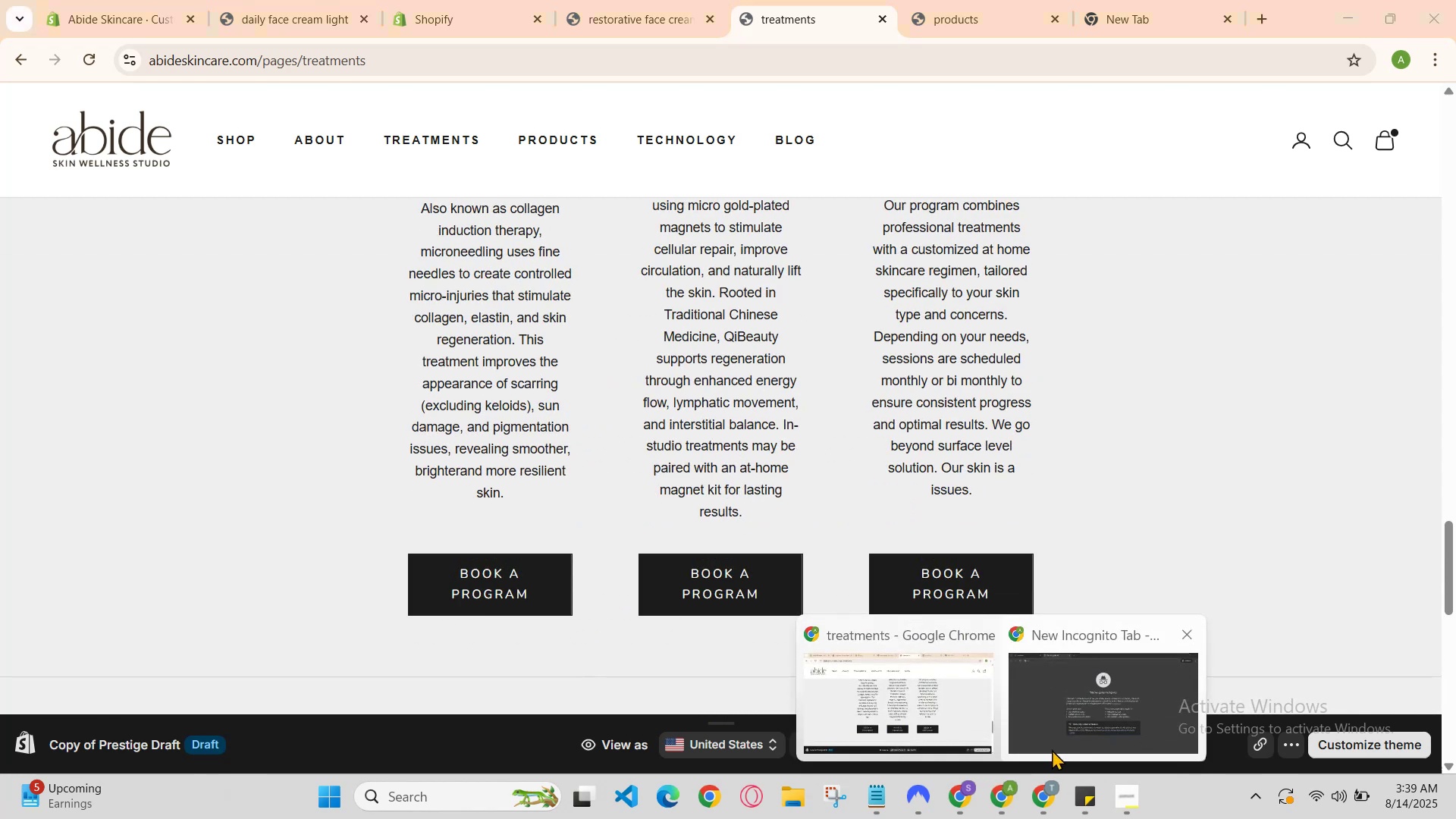 
left_click([1046, 788])
 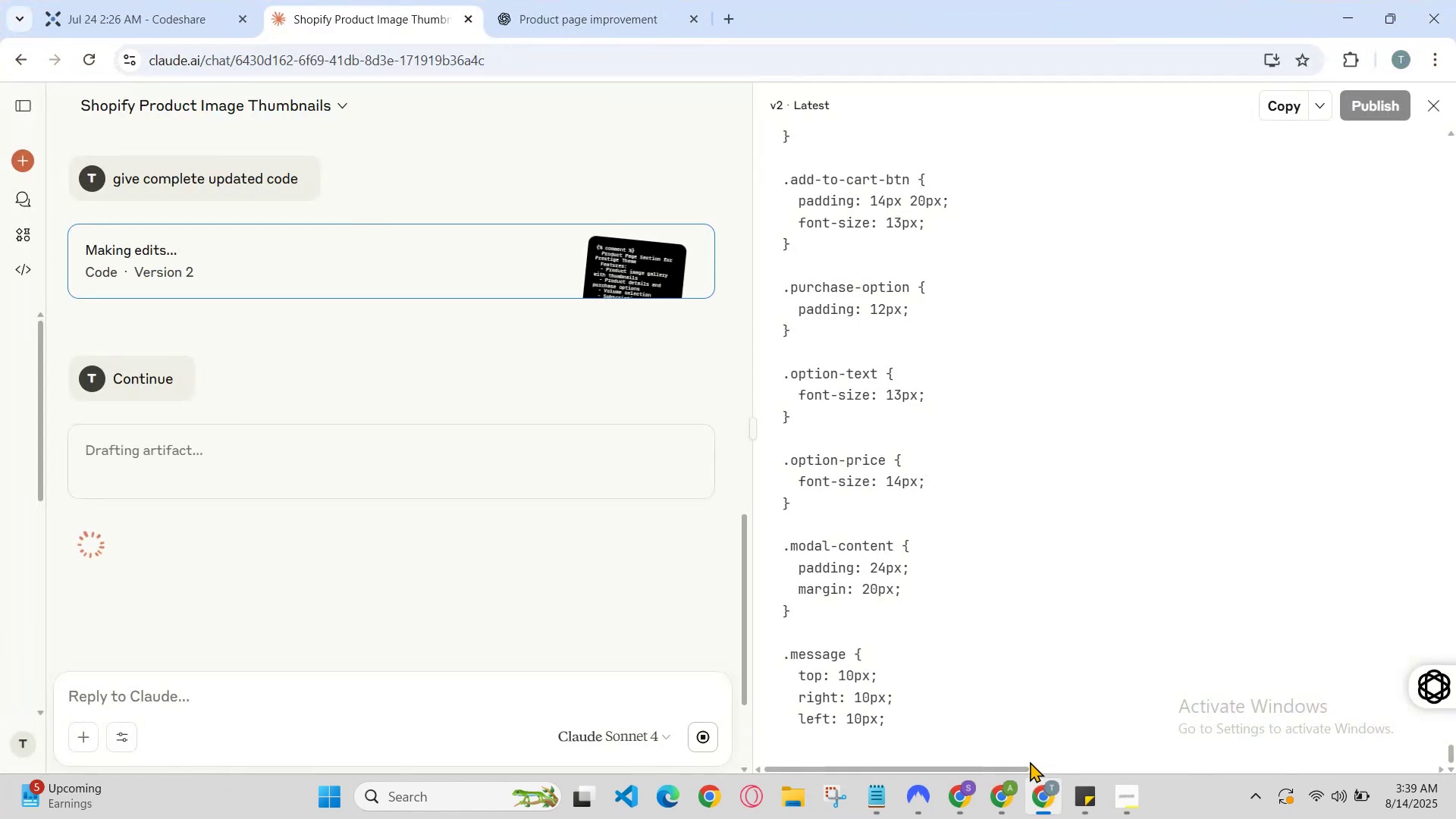 
scroll: coordinate [1170, 661], scroll_direction: down, amount: 10.0
 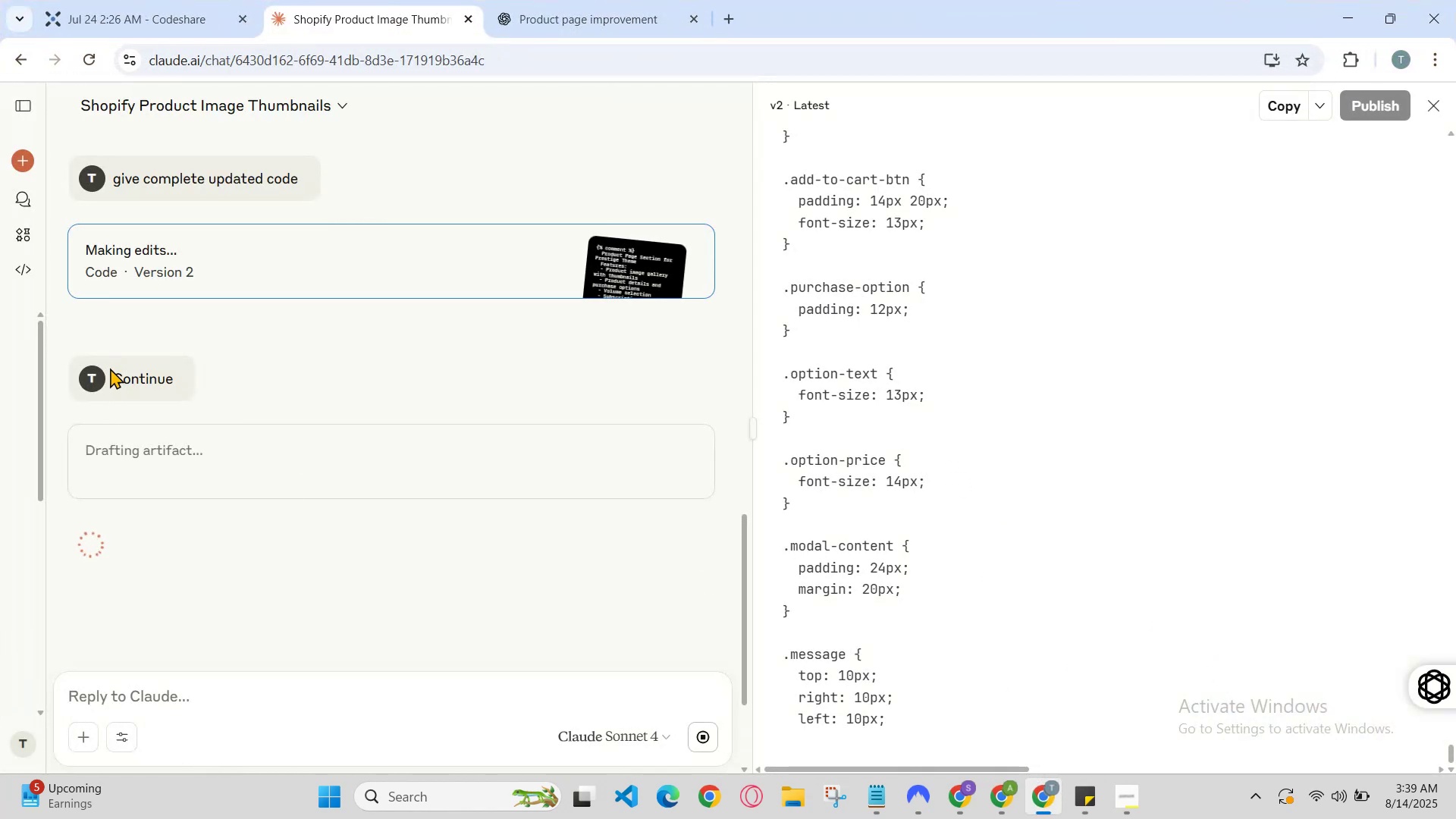 
left_click([127, 377])
 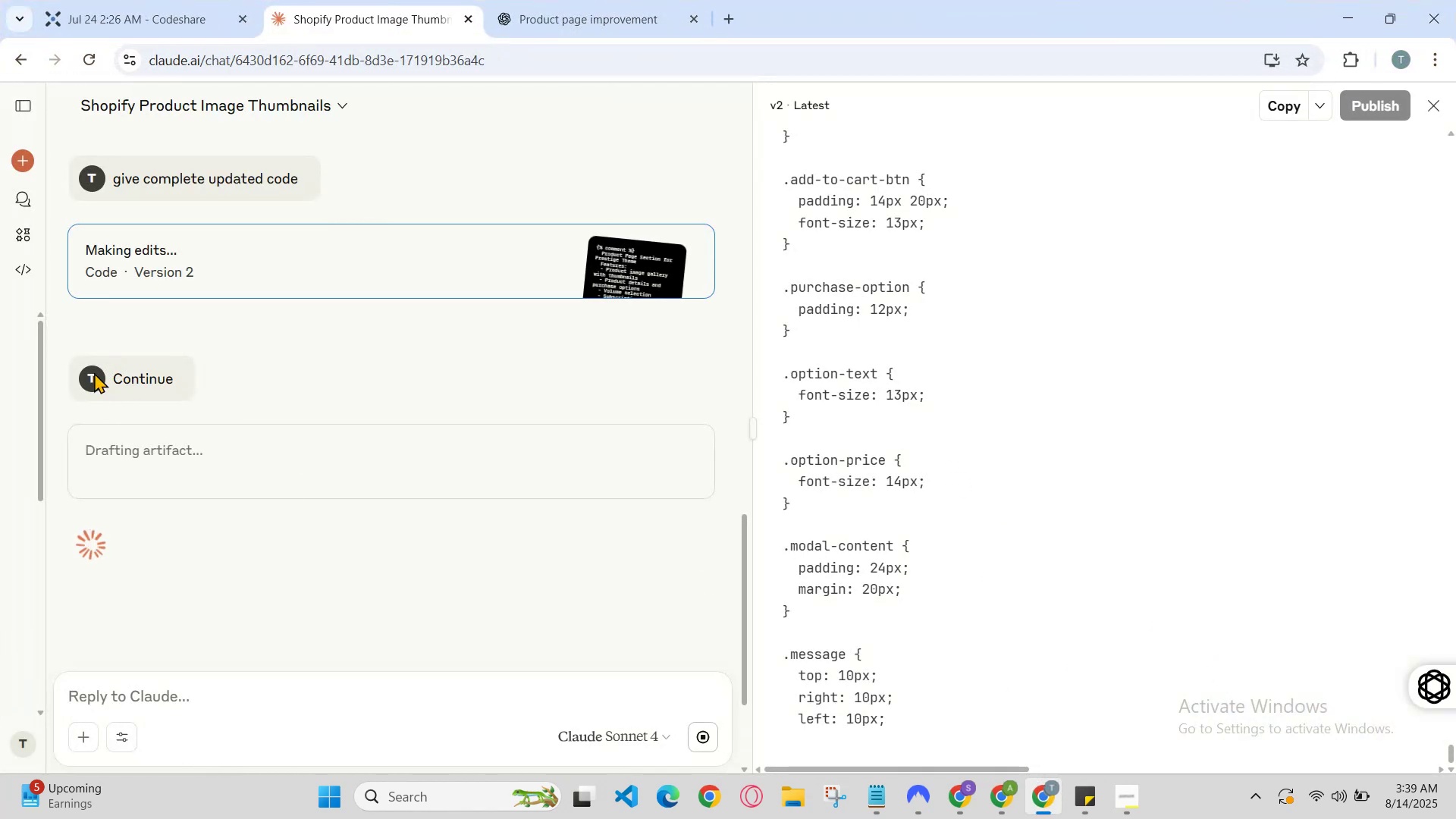 
left_click([87, 372])
 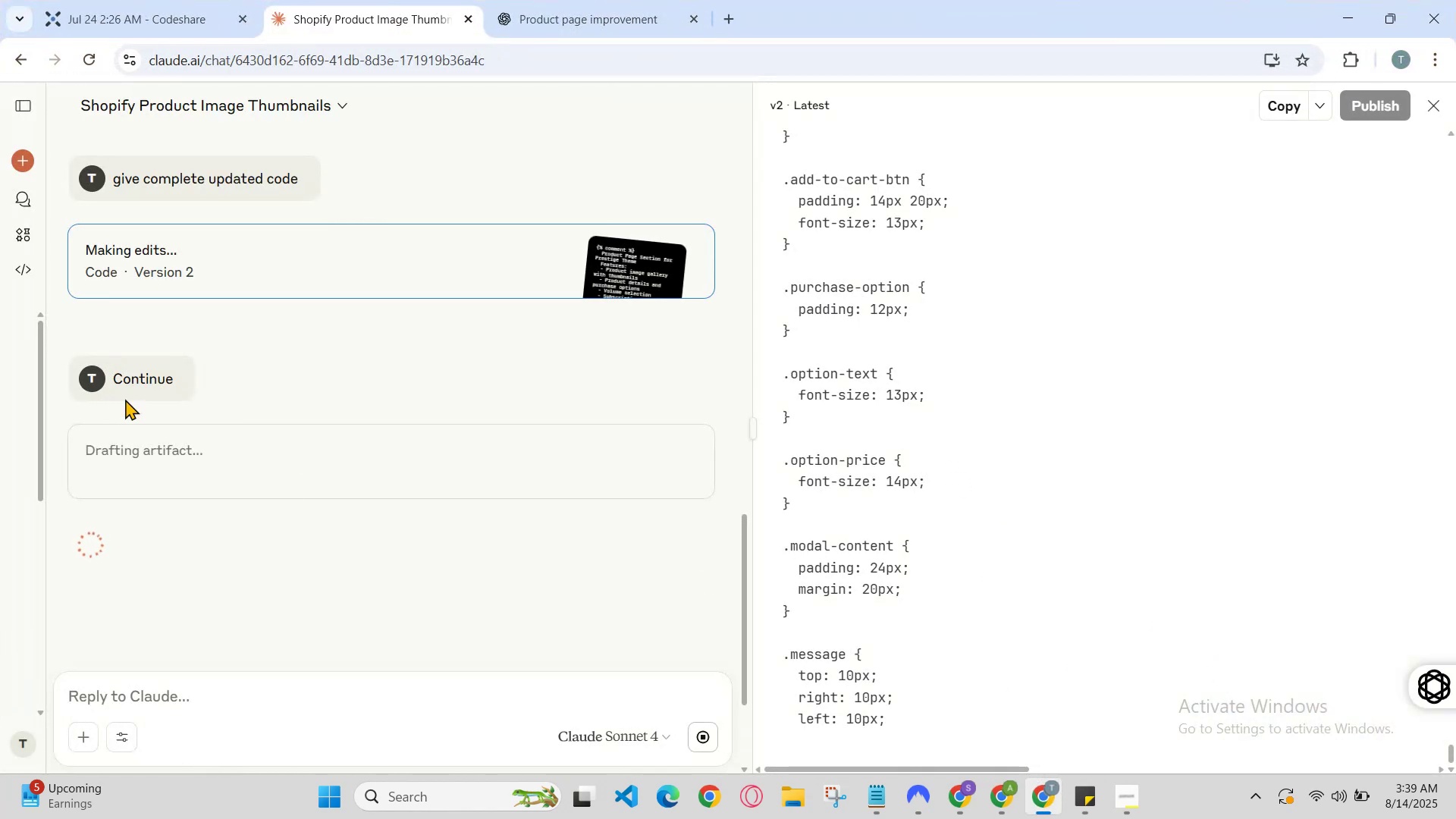 
scroll: coordinate [1231, 516], scroll_direction: down, amount: 42.0
 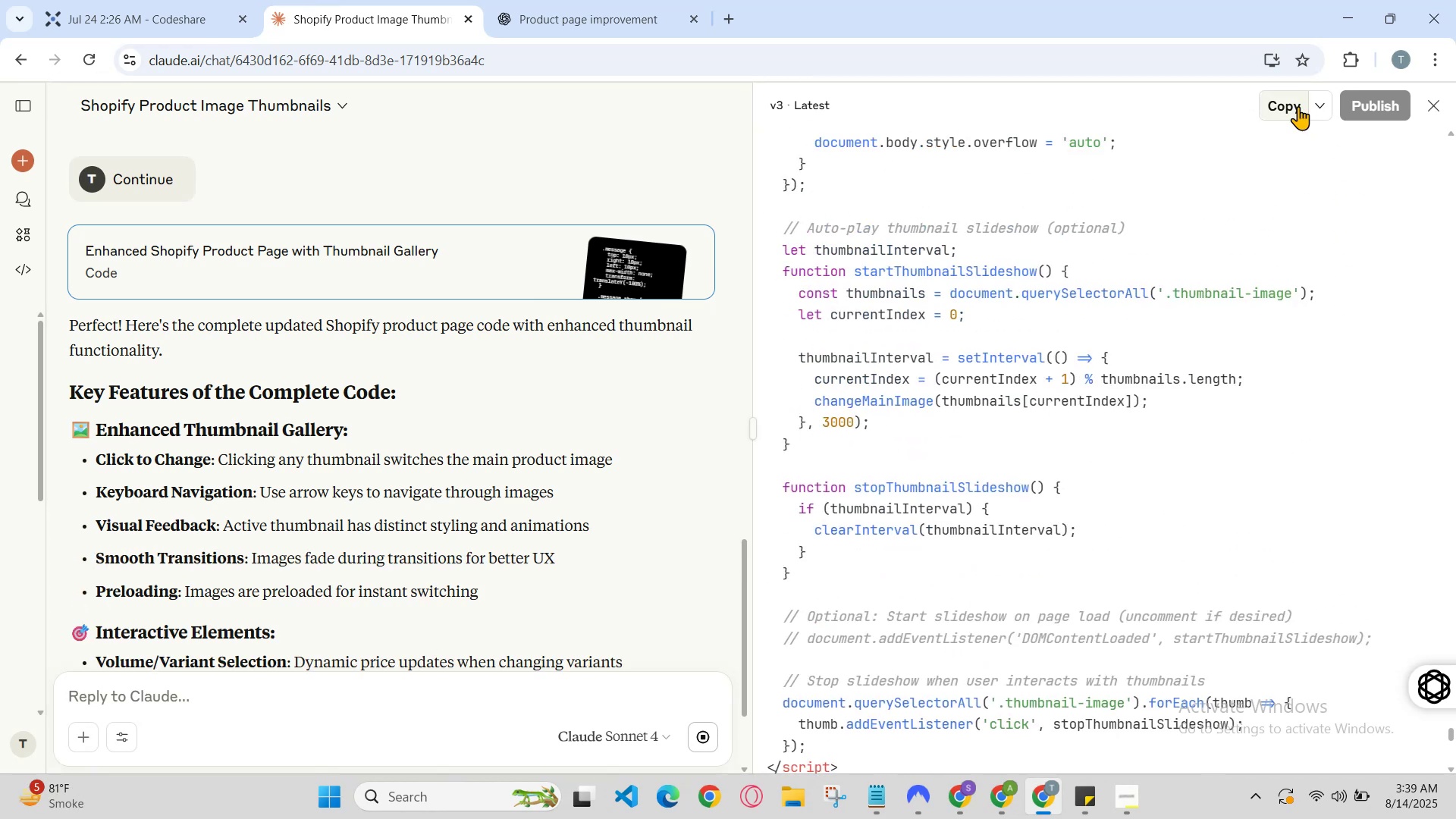 
left_click([1298, 106])
 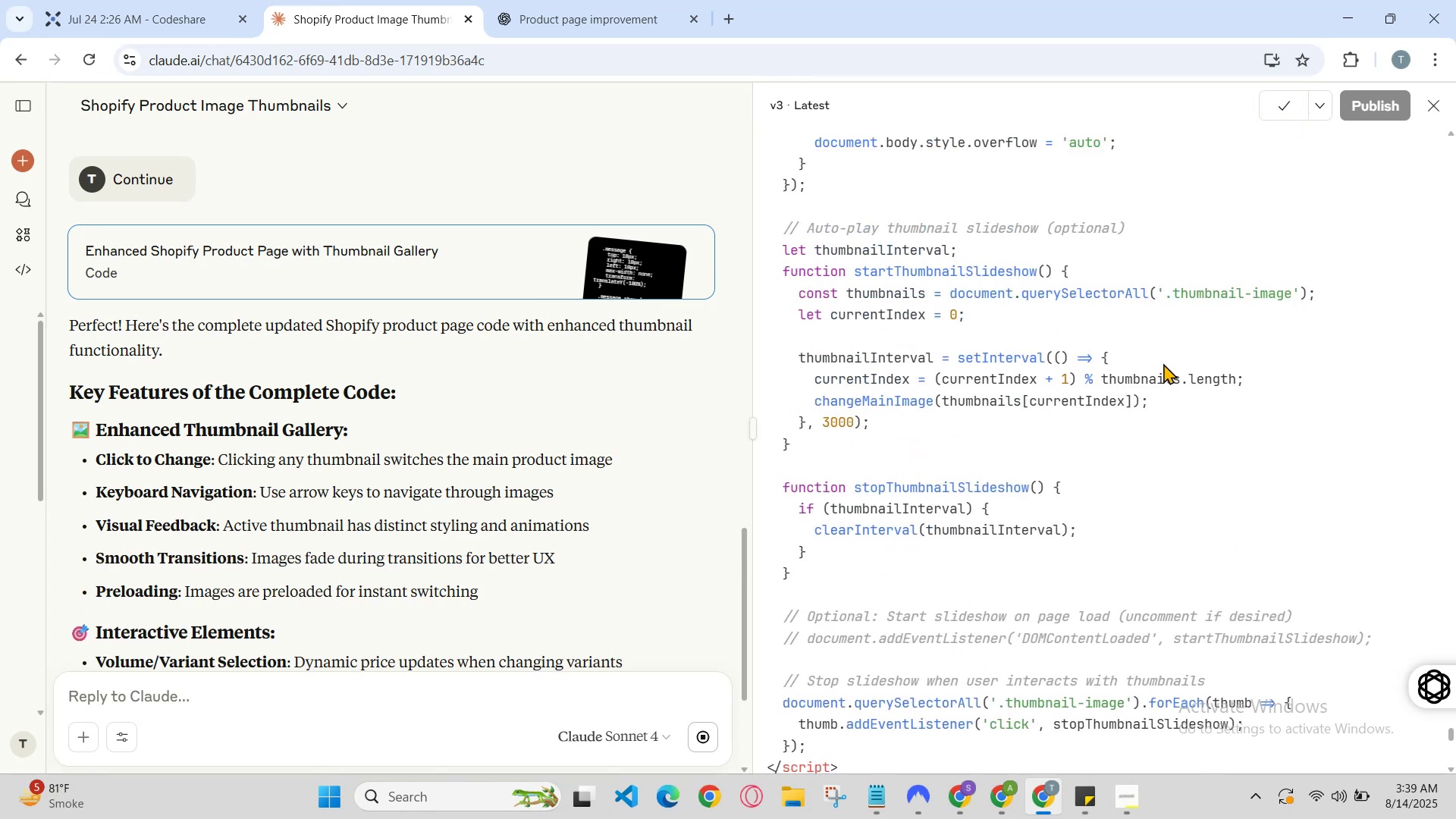 
scroll: coordinate [1163, 364], scroll_direction: down, amount: 6.0
 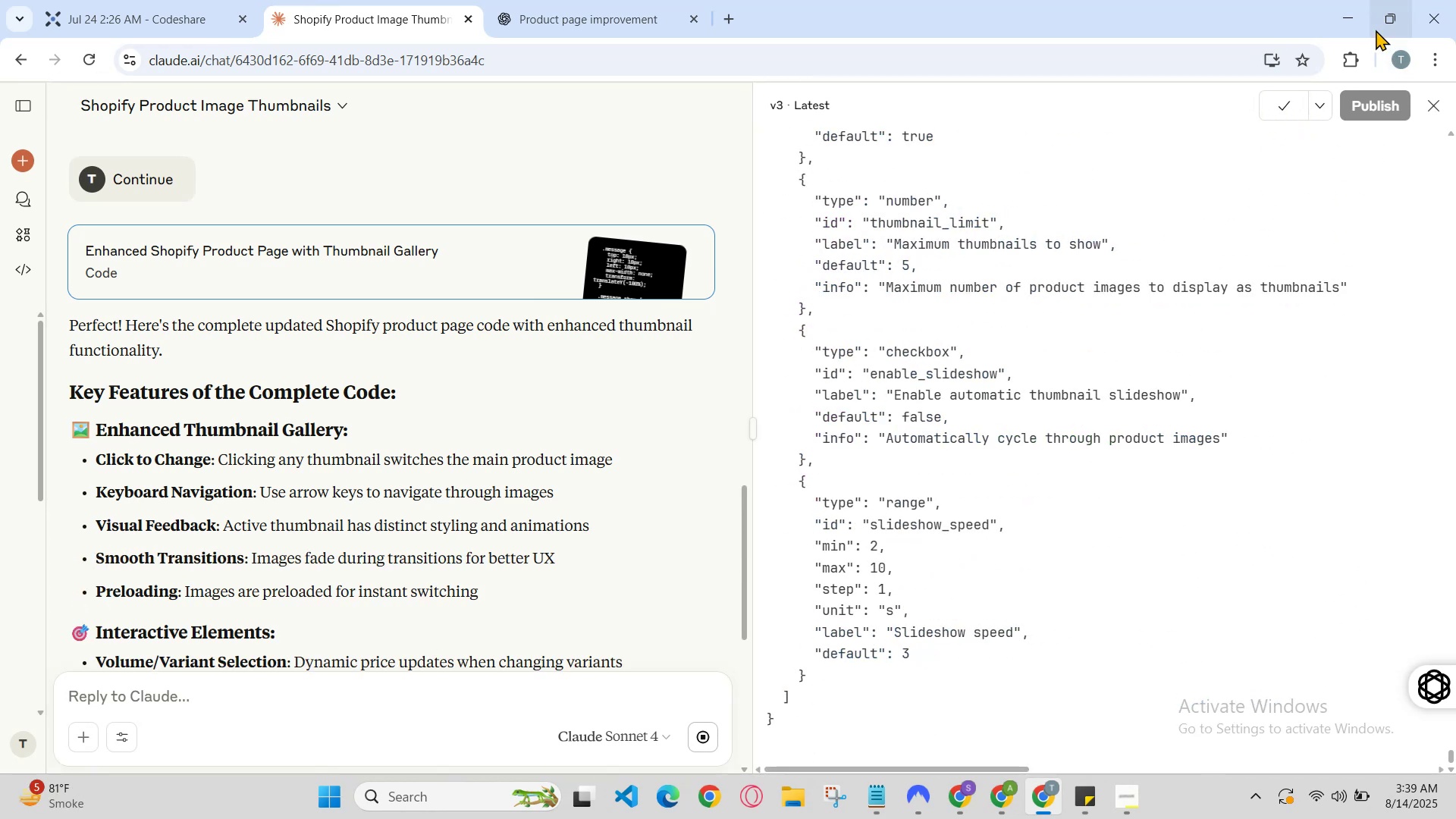 
left_click([1354, 27])
 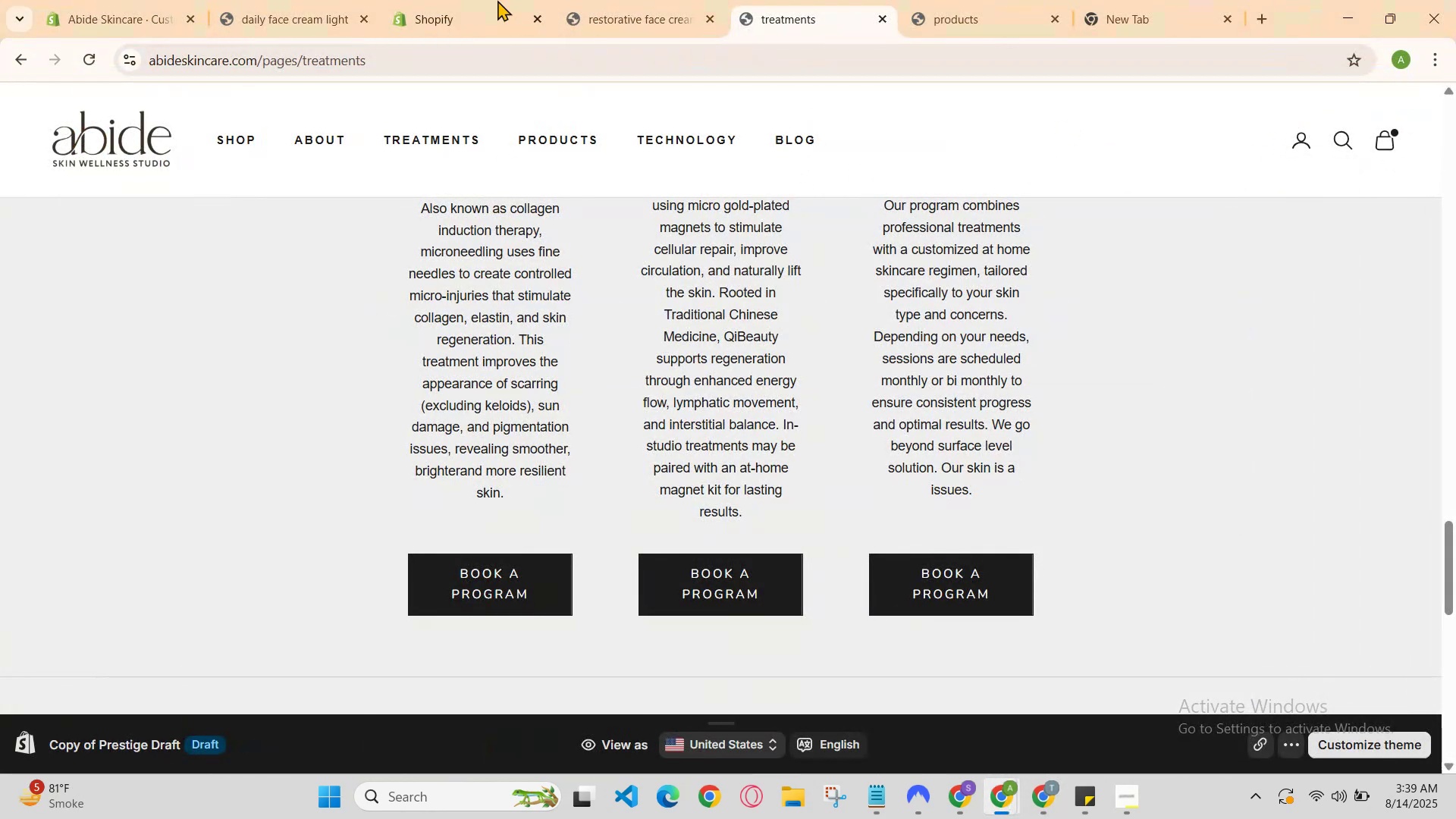 
left_click([495, 0])
 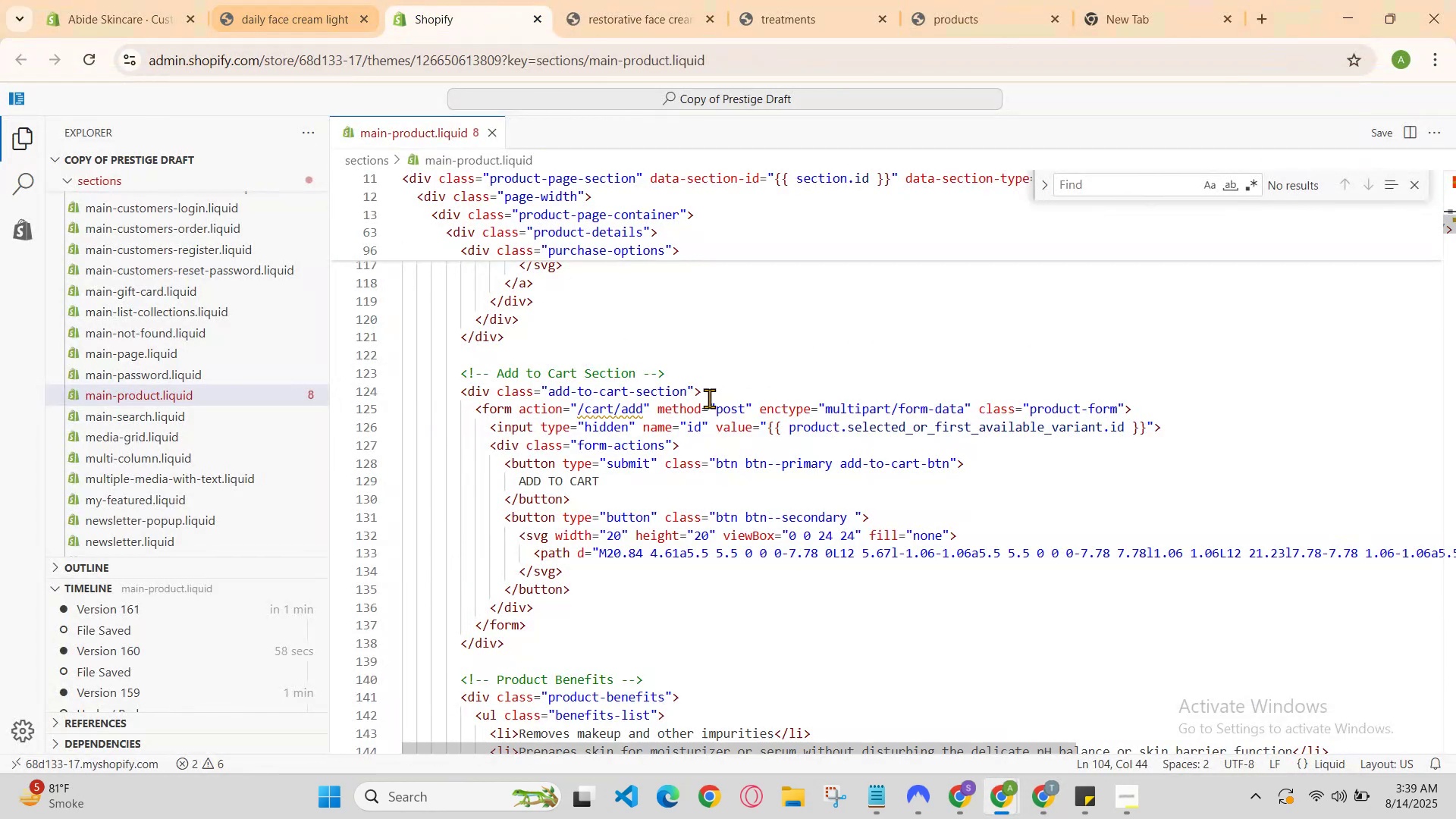 
left_click([814, 424])
 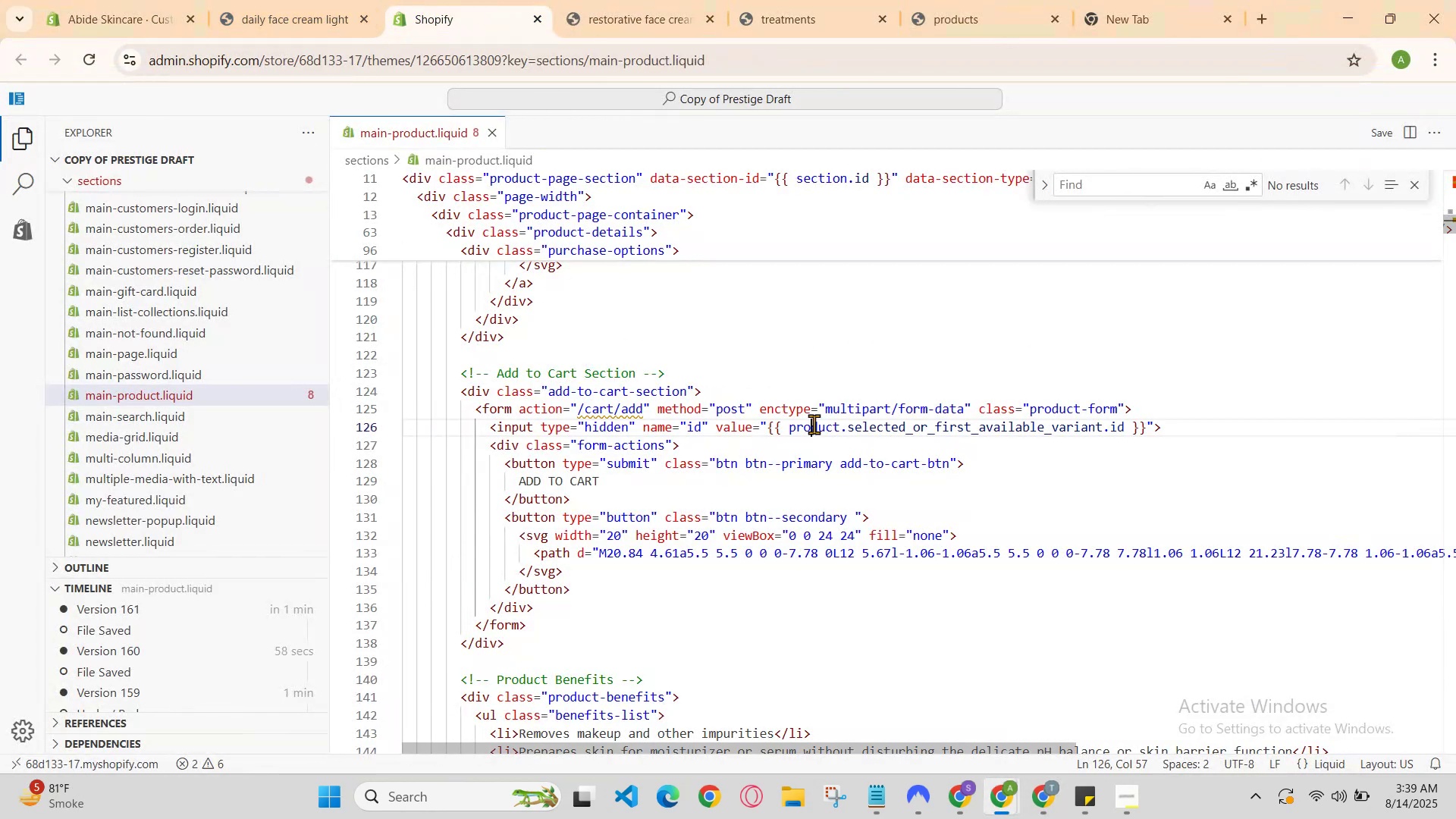 
key(Control+A)
 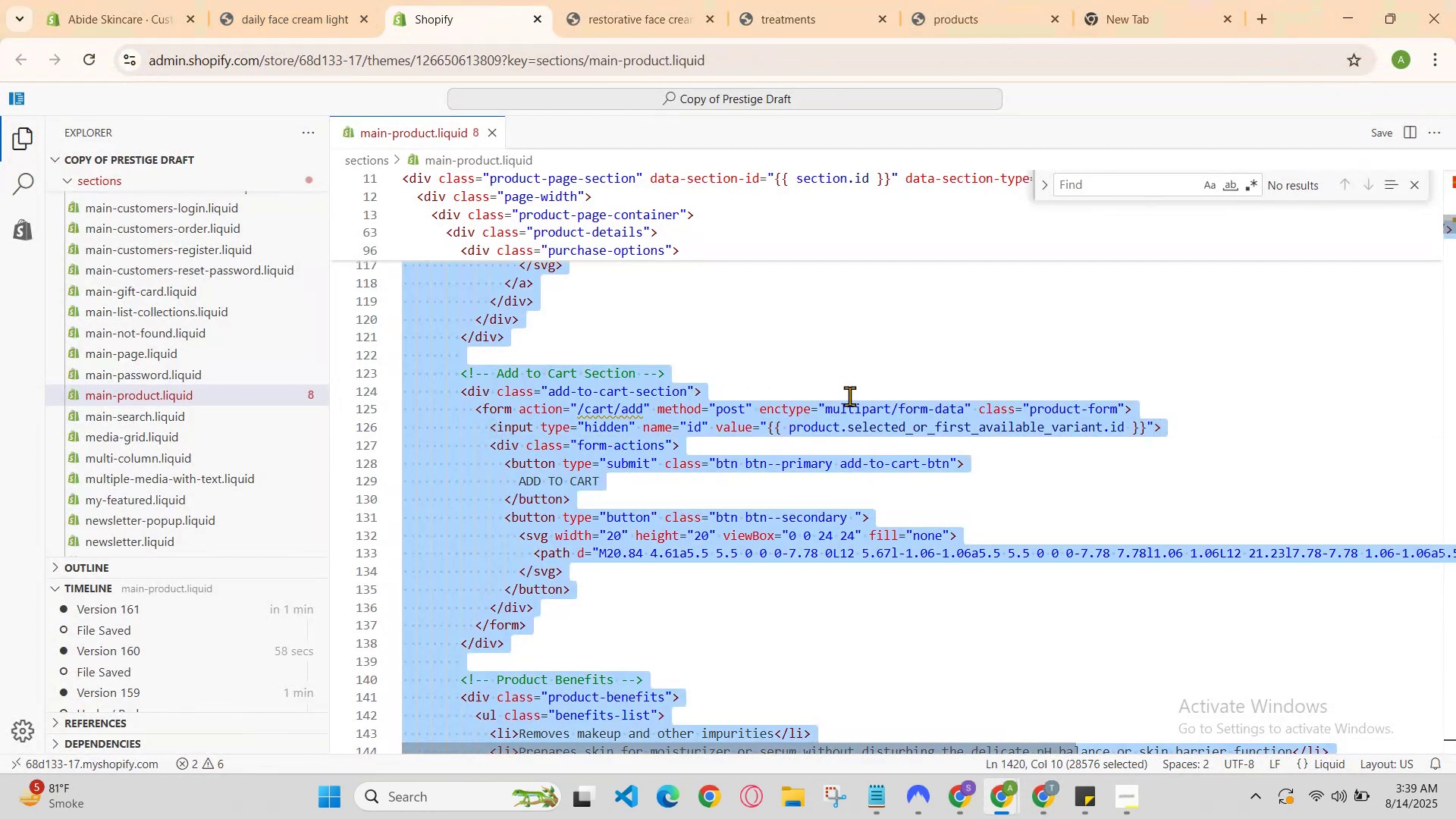 
key(Control+V)
 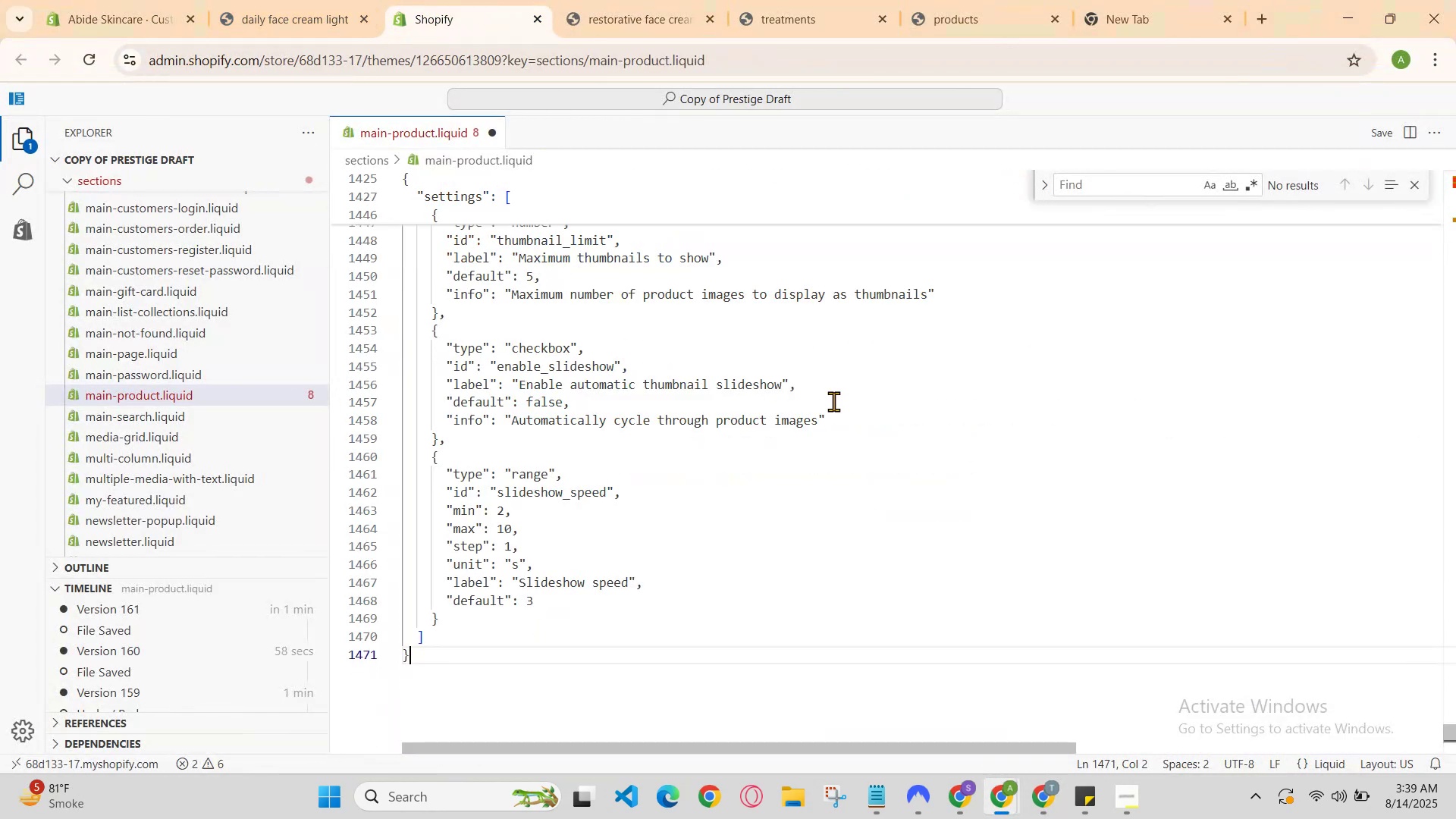 
hold_key(key=ControlLeft, duration=0.75)
 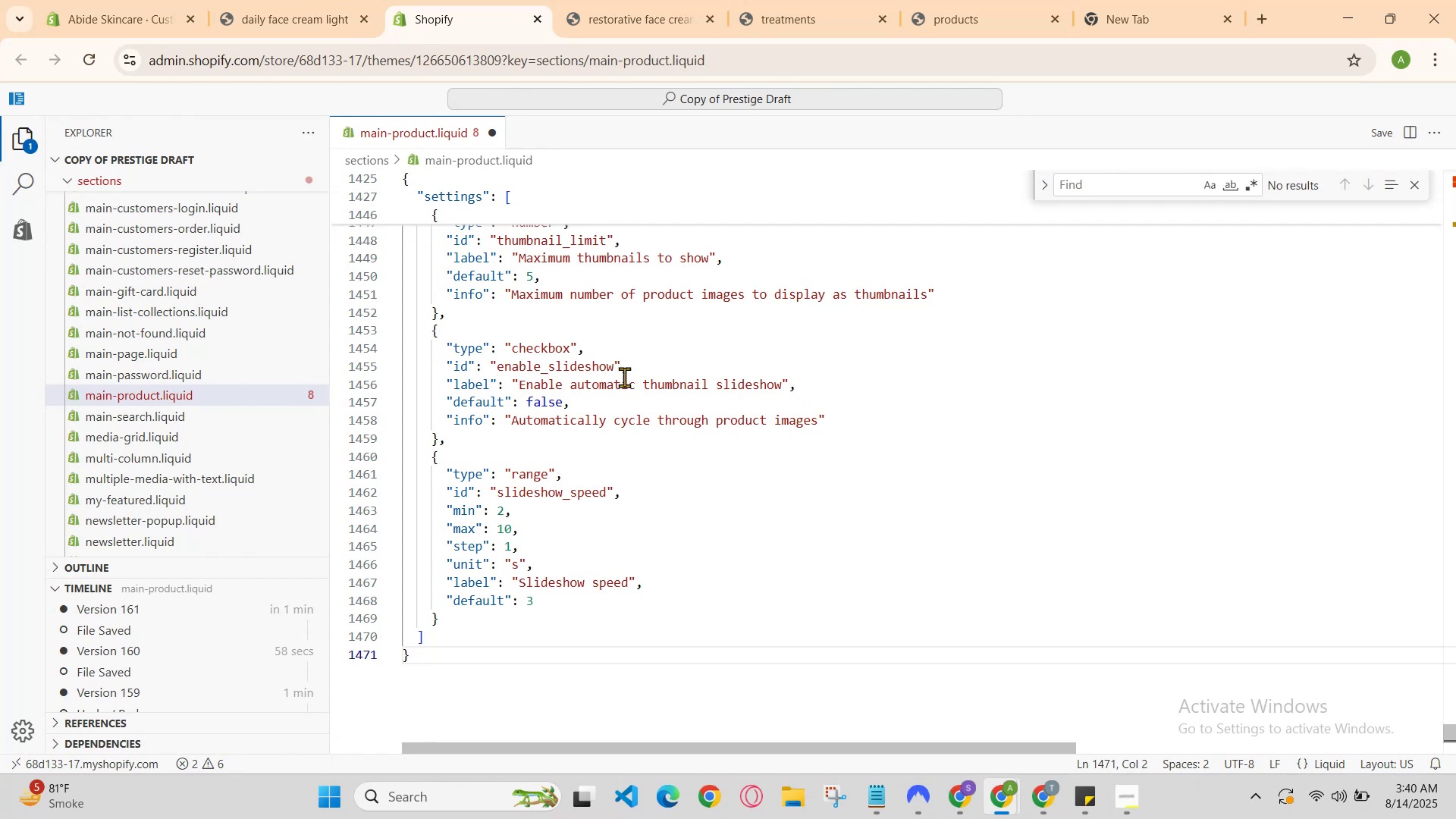 
hold_key(key=S, duration=0.45)
 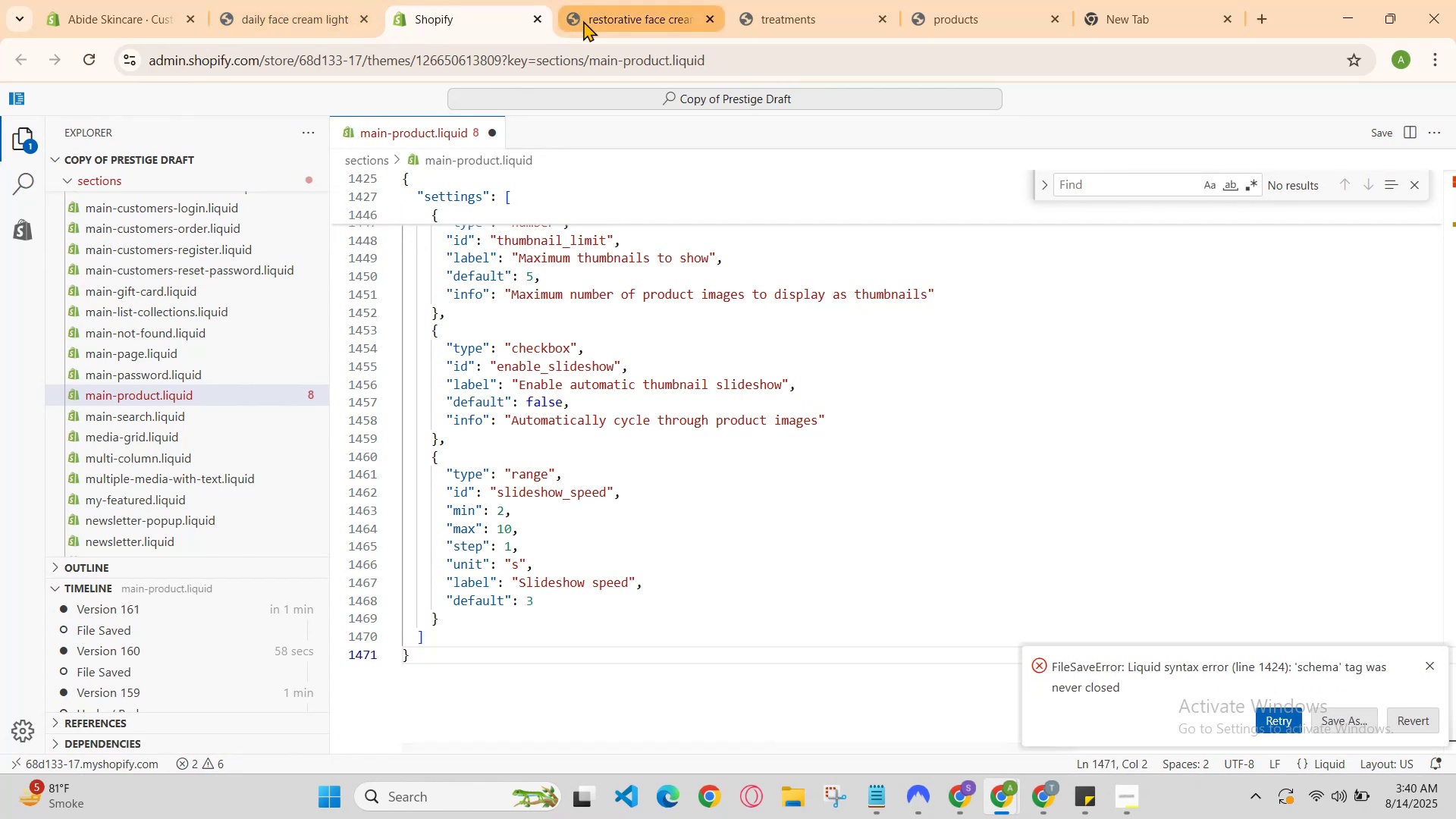 
scroll: coordinate [1147, 623], scroll_direction: up, amount: 78.0
 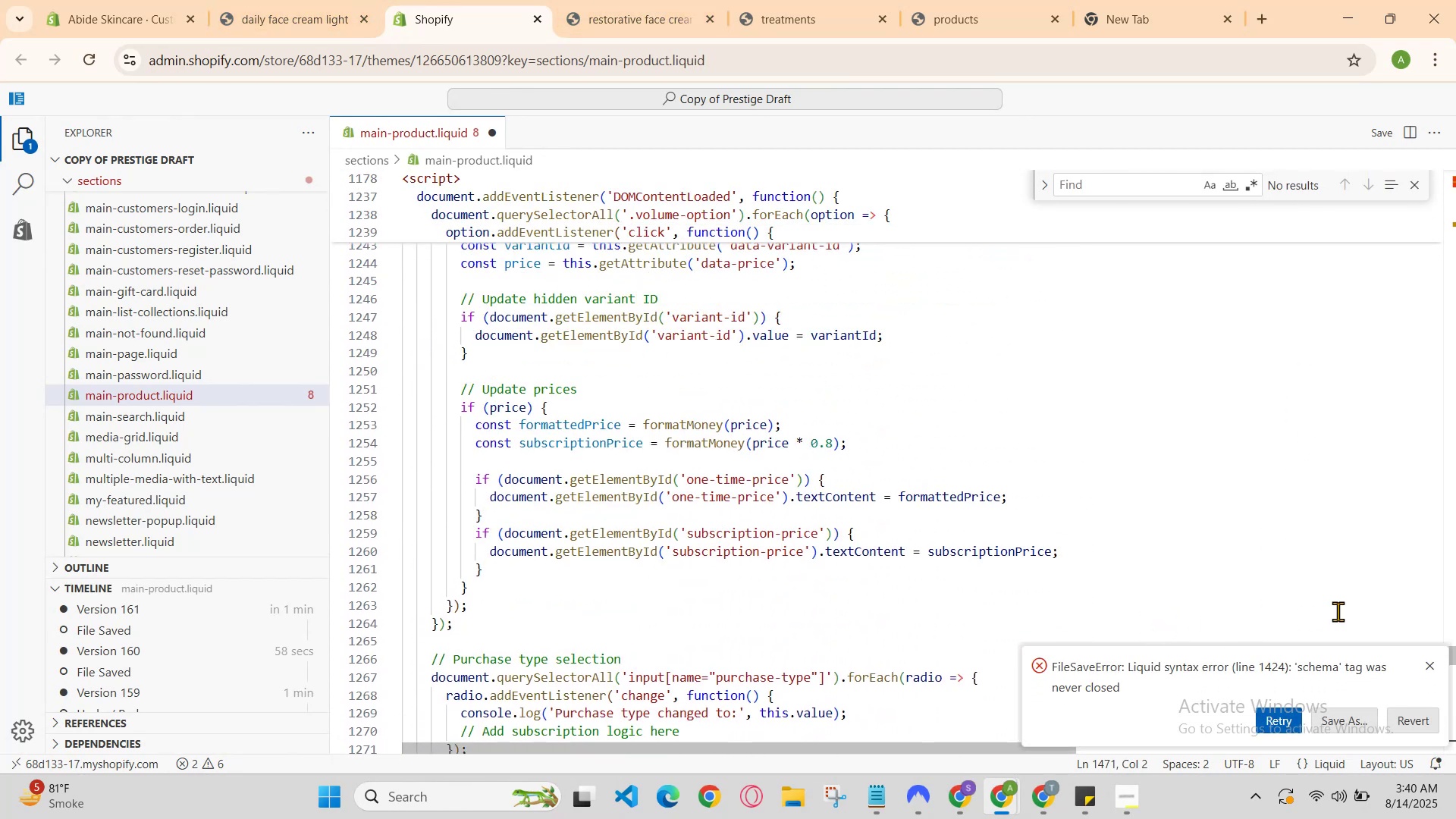 
key(Control+ControlLeft)
 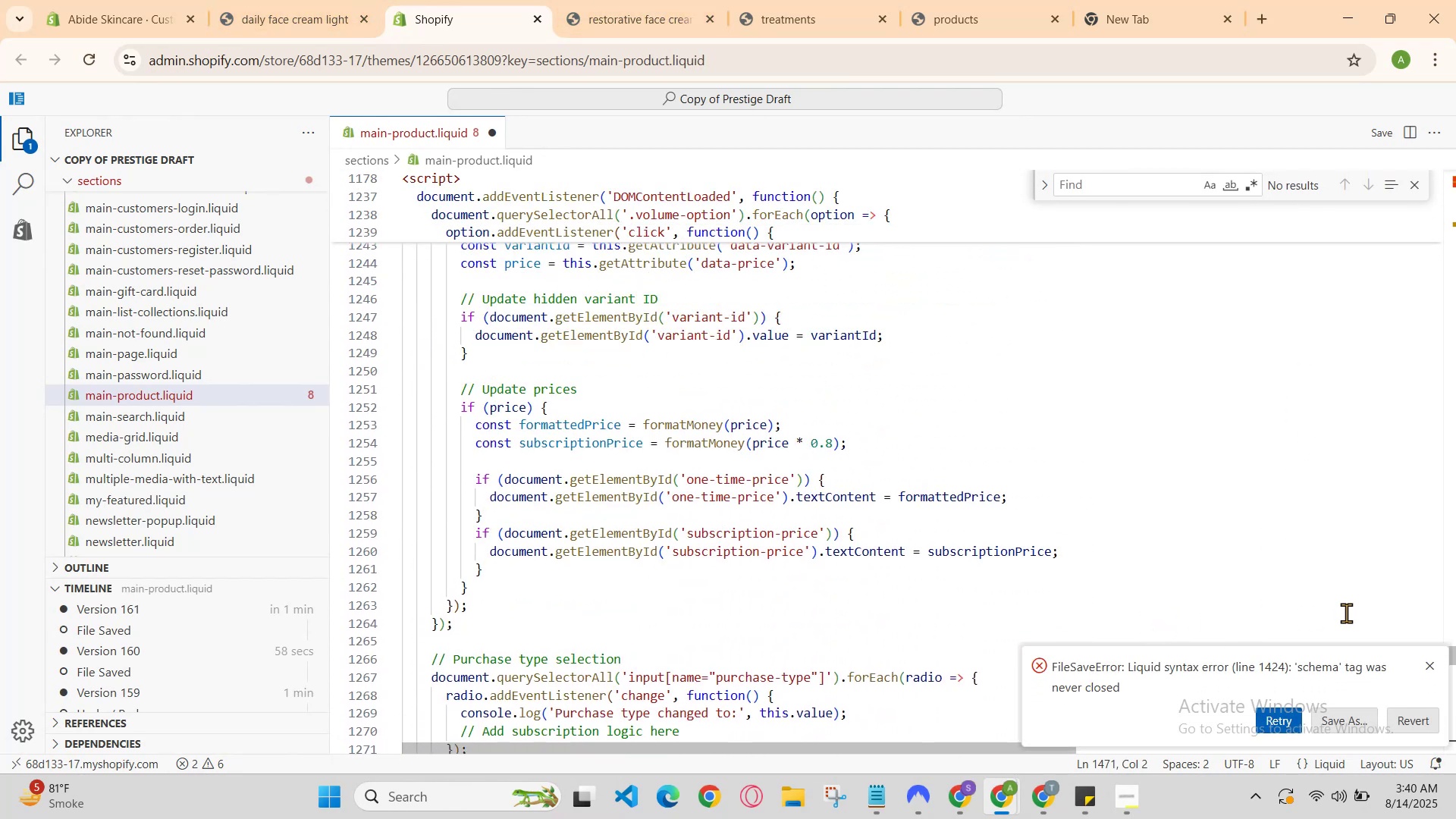 
left_click_drag(start_coordinate=[1146, 679], to_coordinate=[1041, 662])
 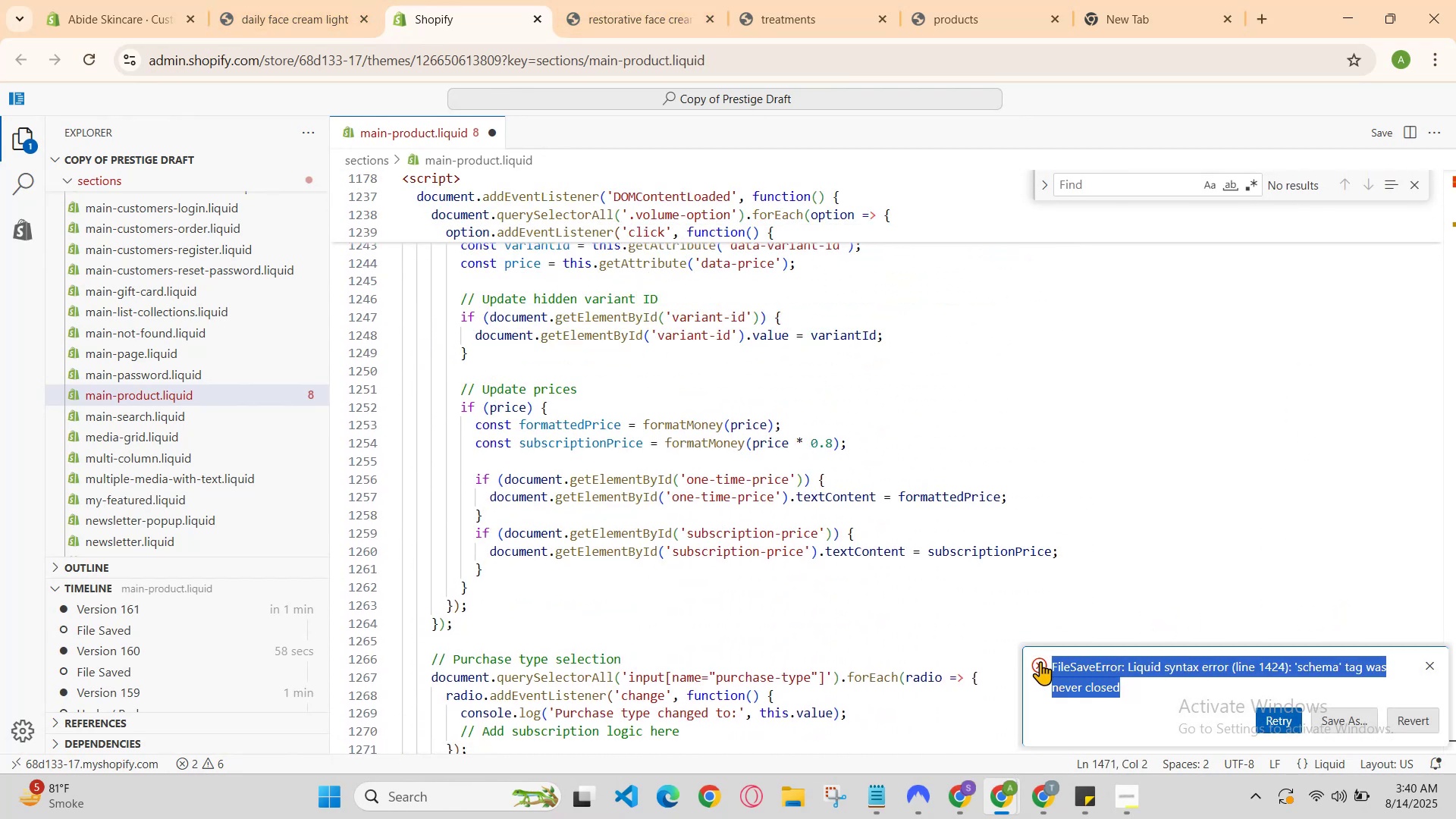 
key(Control+C)
 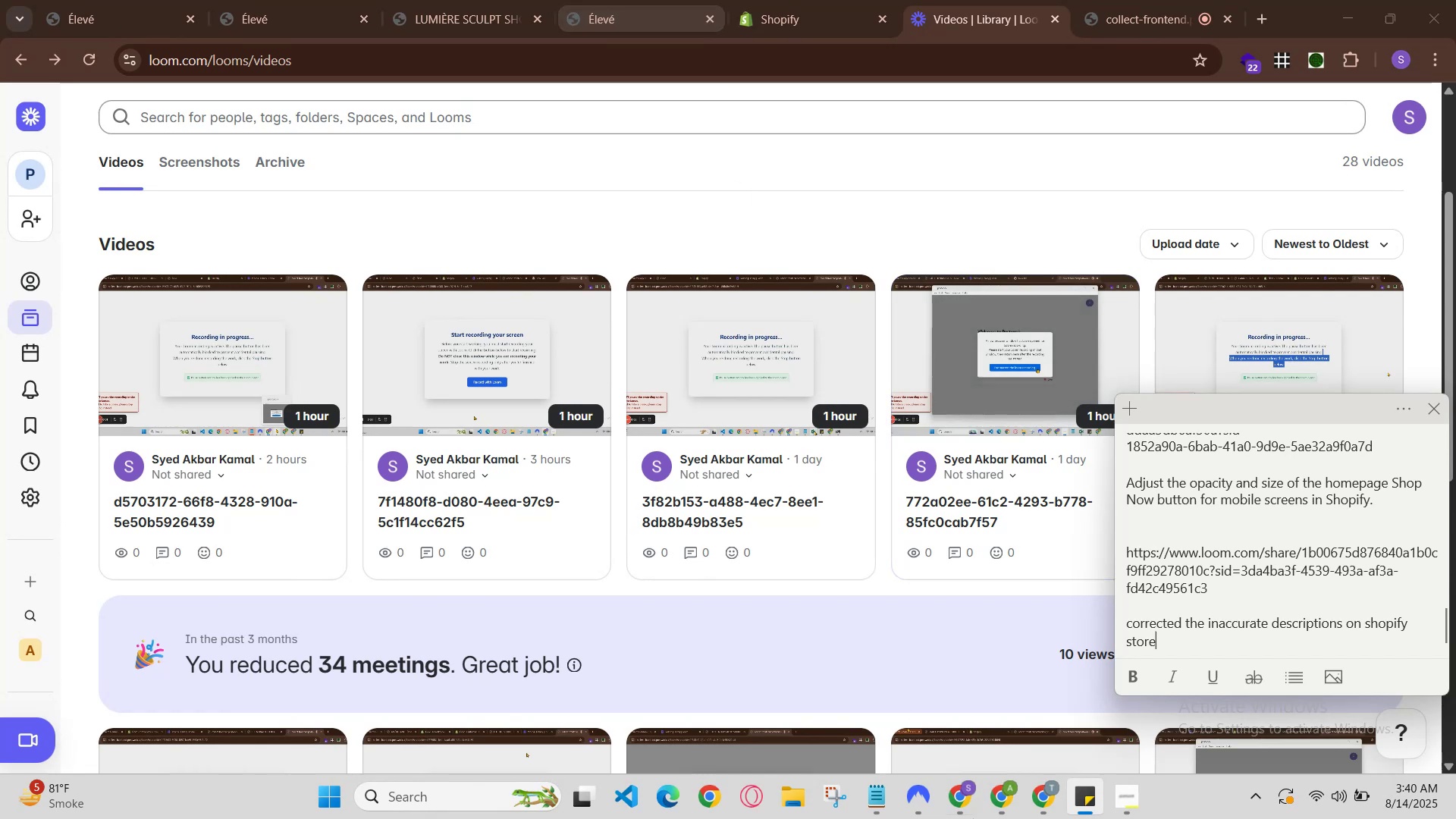 
left_click([970, 783])
 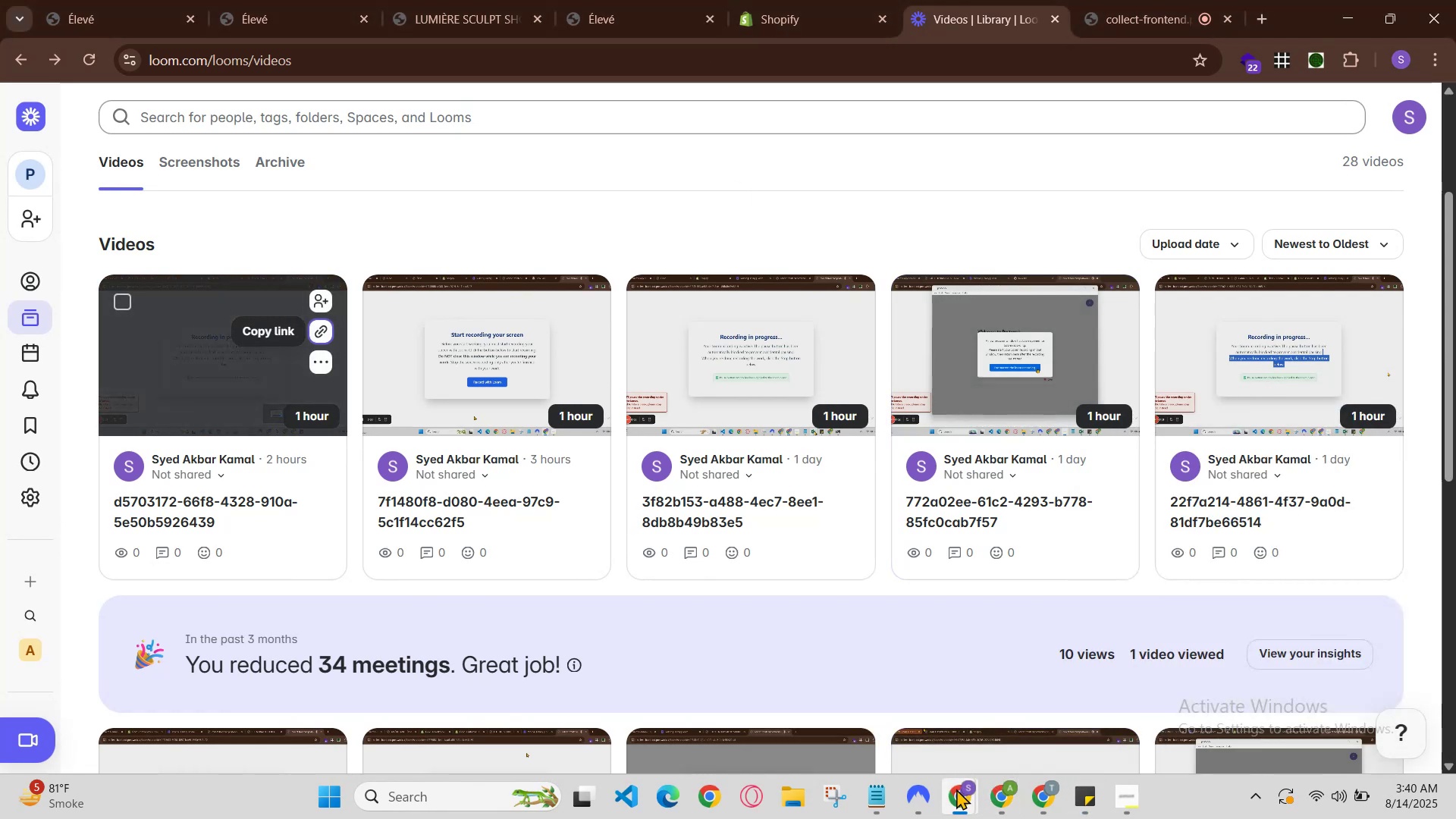 
left_click([959, 799])
 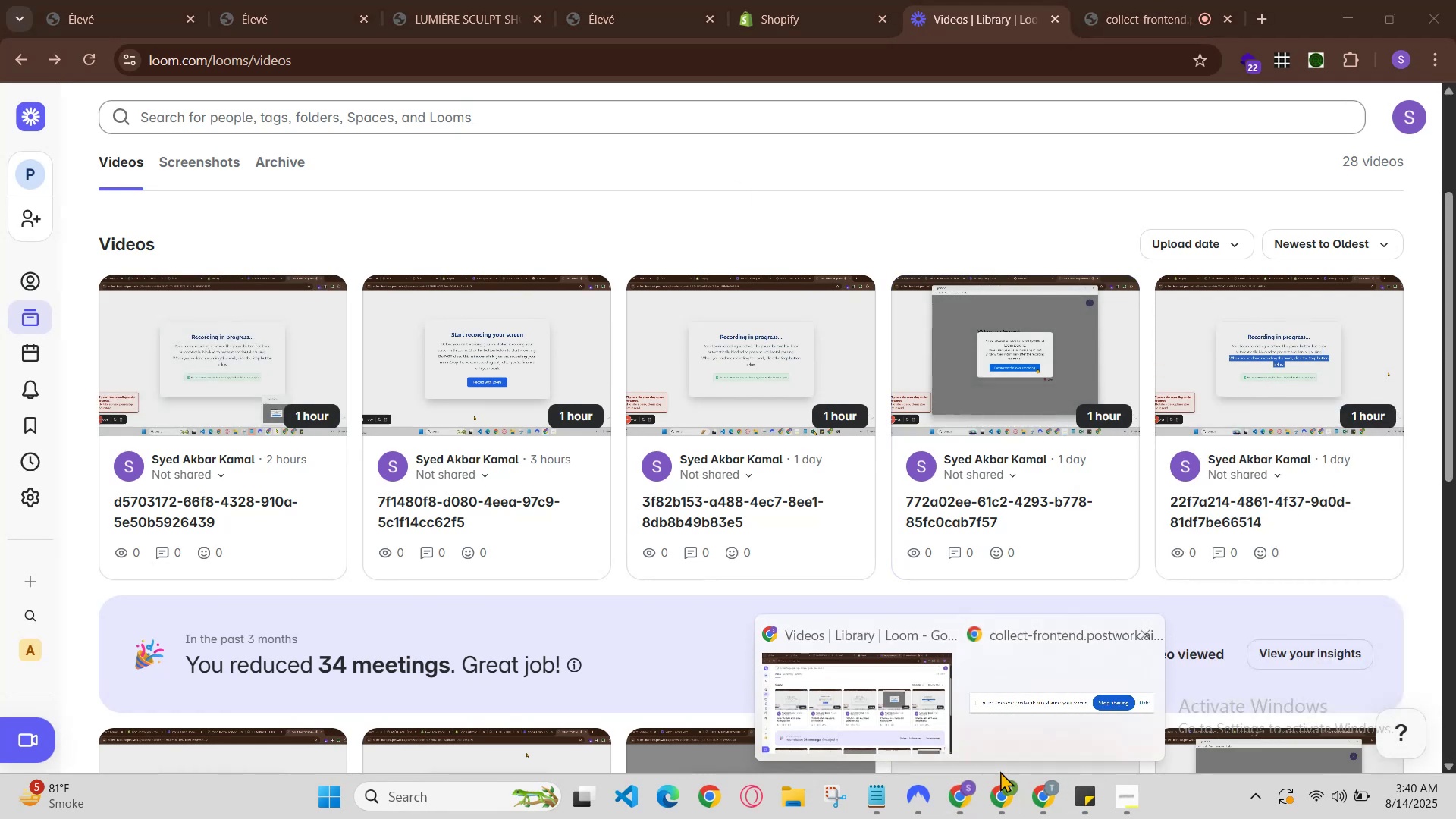 
left_click([1008, 792])
 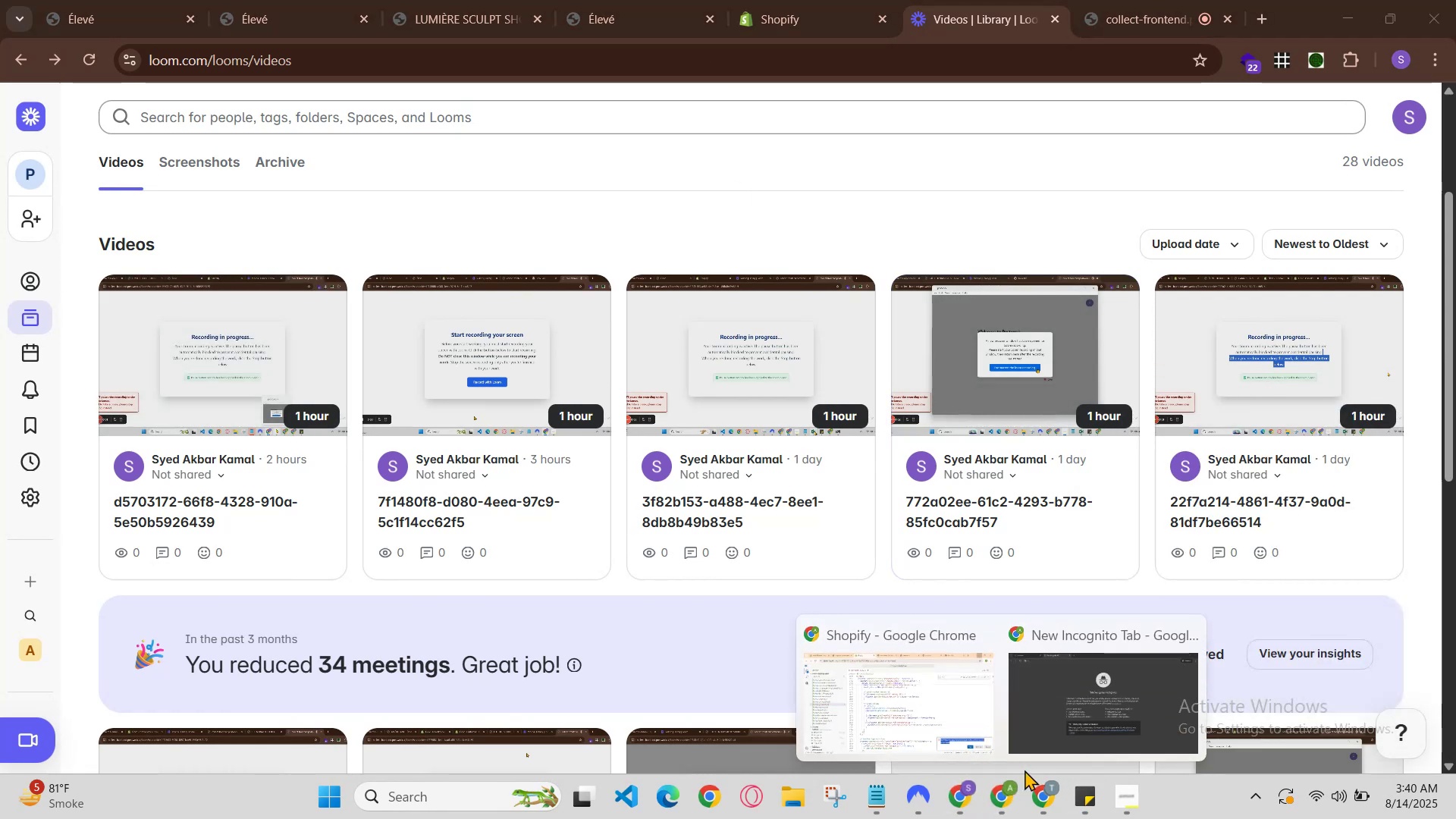 
left_click([955, 677])
 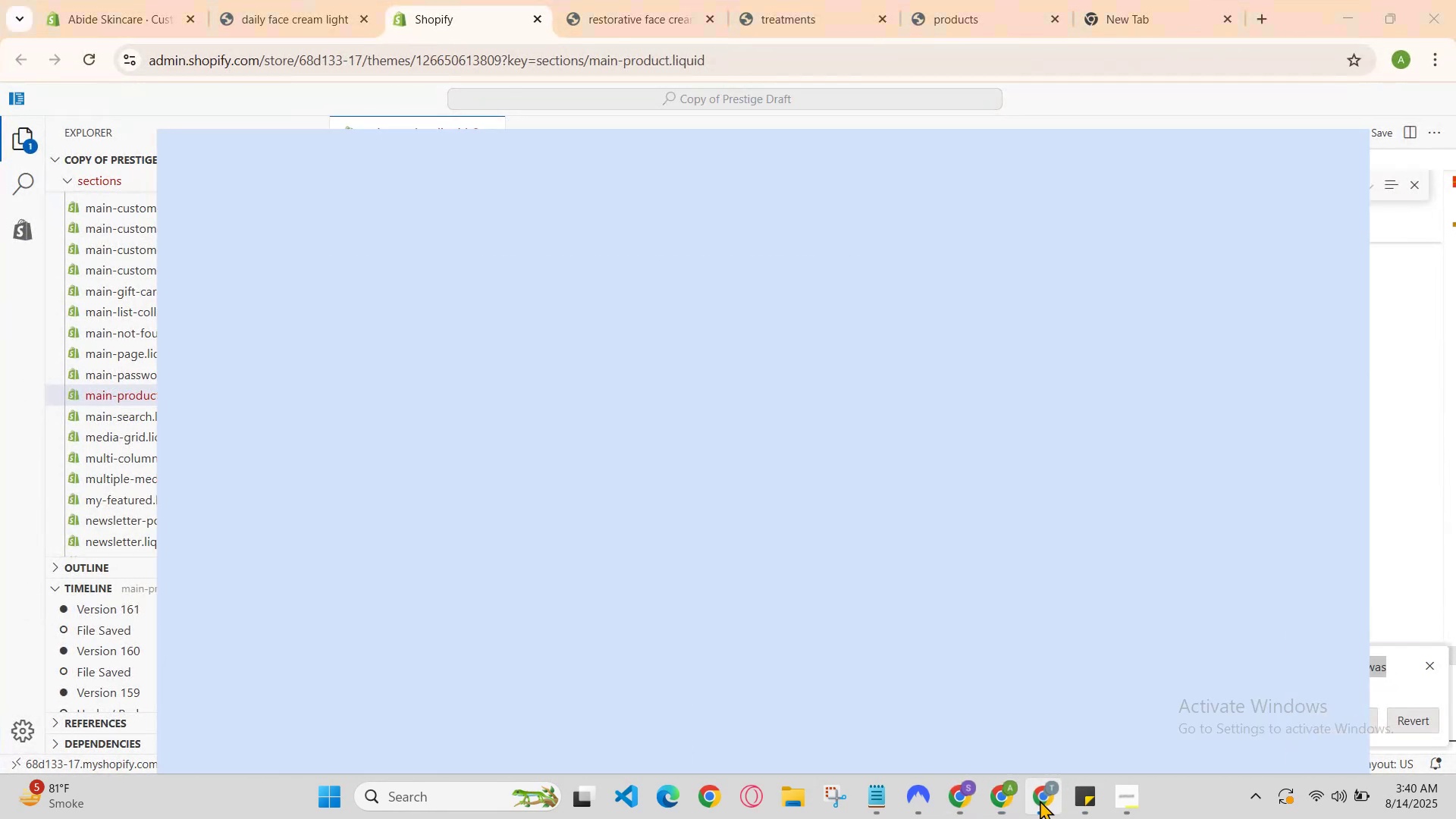 
key(Control+ControlLeft)
 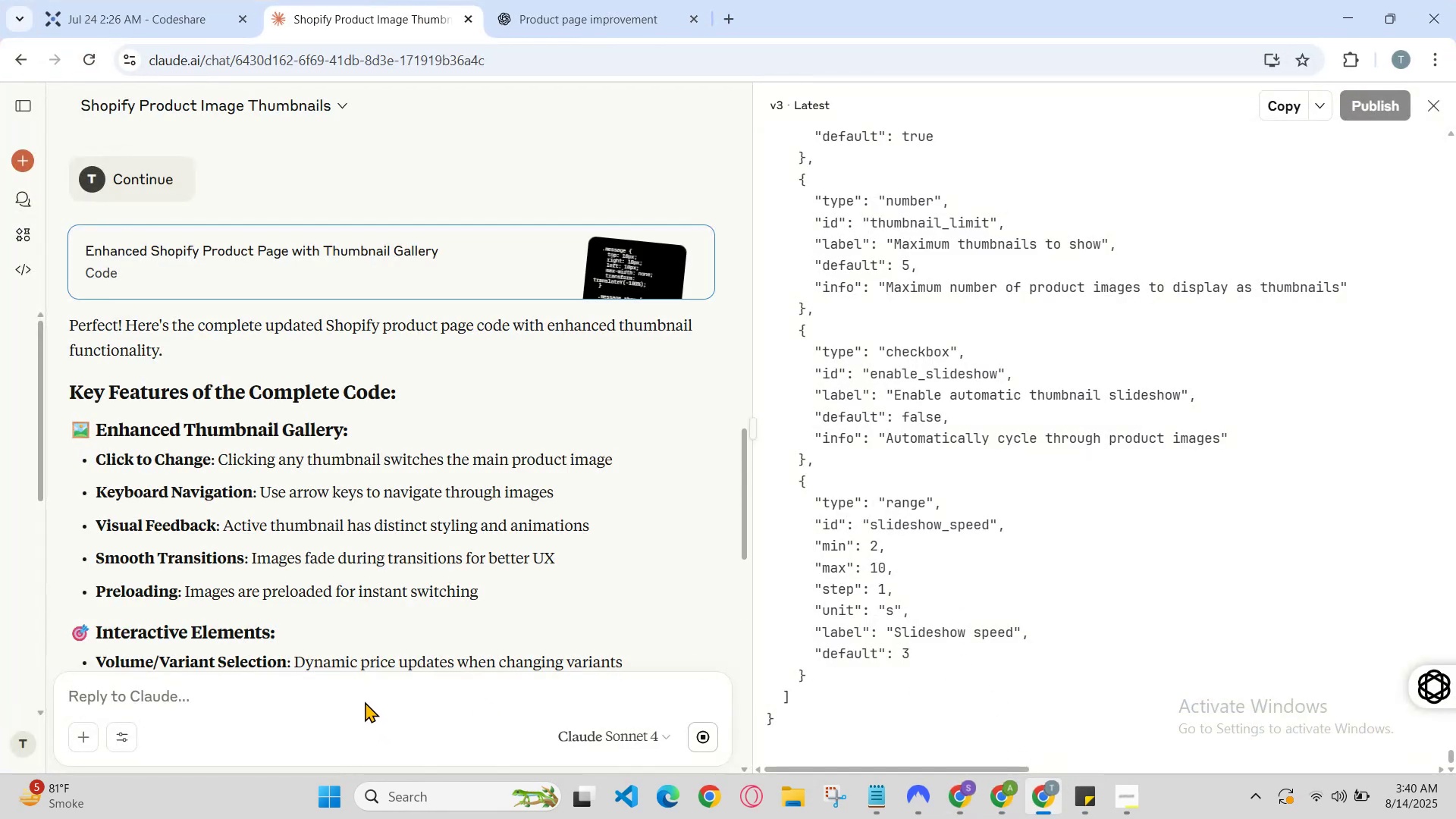 
double_click([367, 695])
 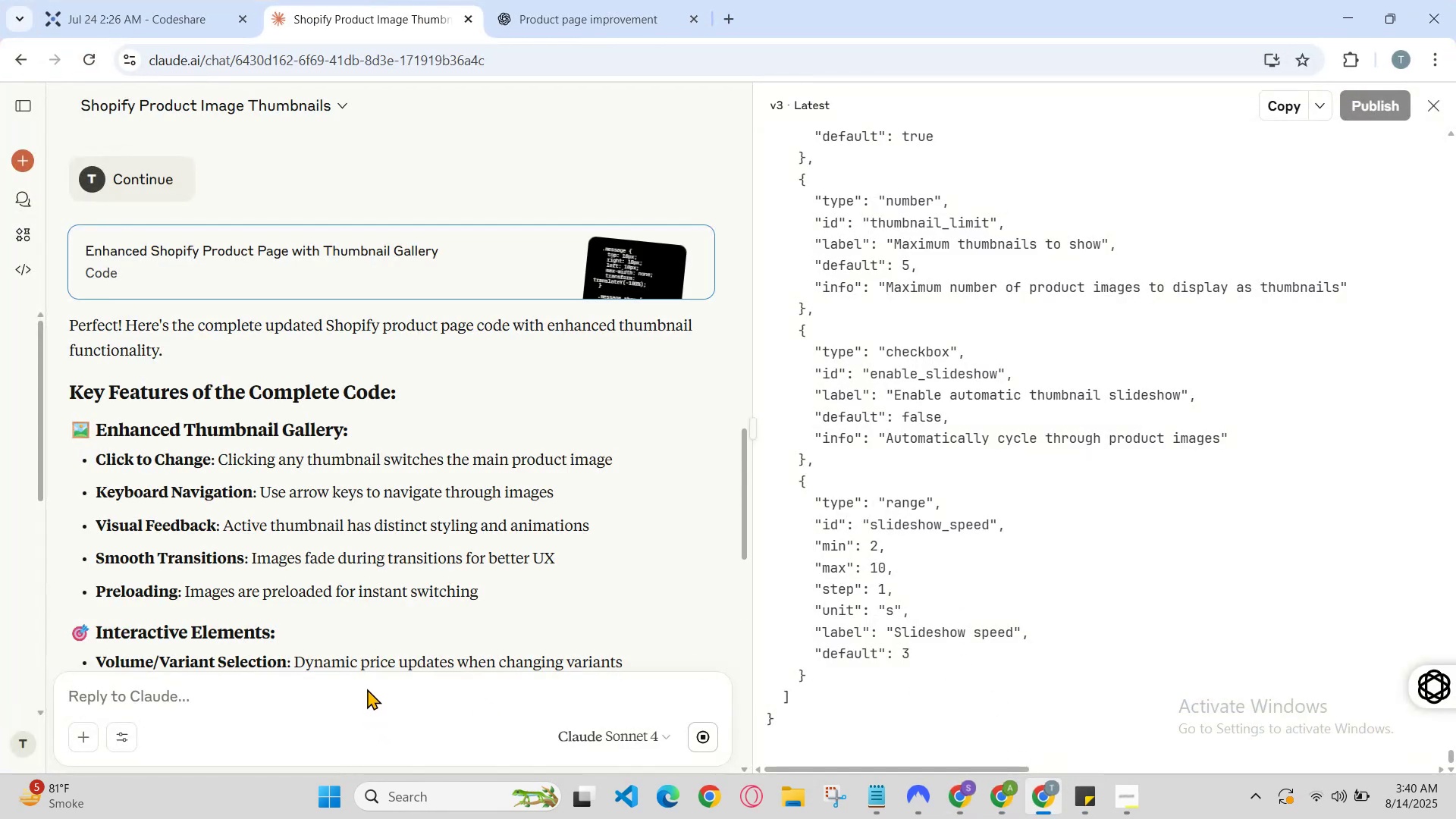 
left_click_drag(start_coordinate=[323, 689], to_coordinate=[318, 689])
 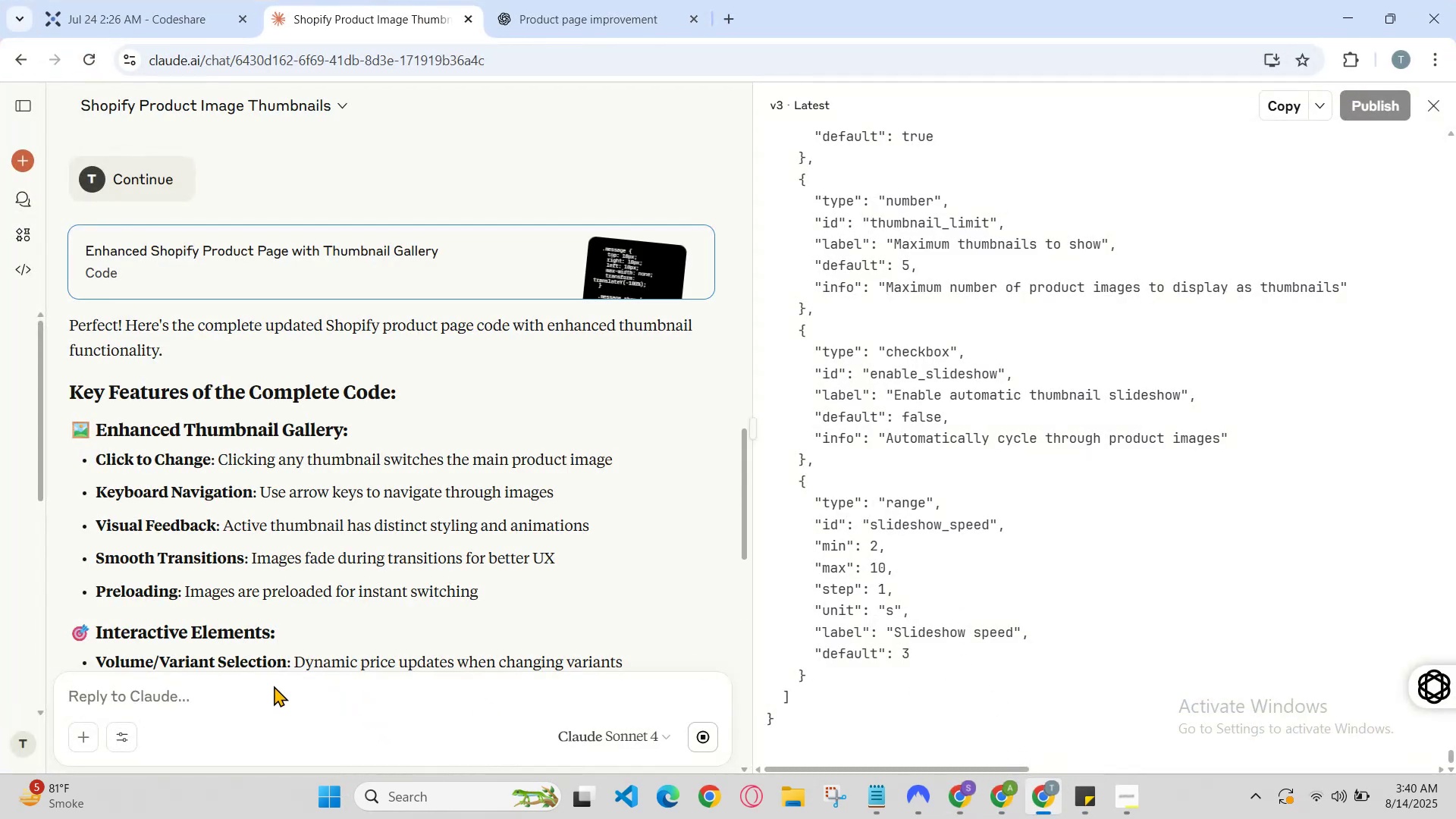 
left_click_drag(start_coordinate=[184, 672], to_coordinate=[163, 674])
 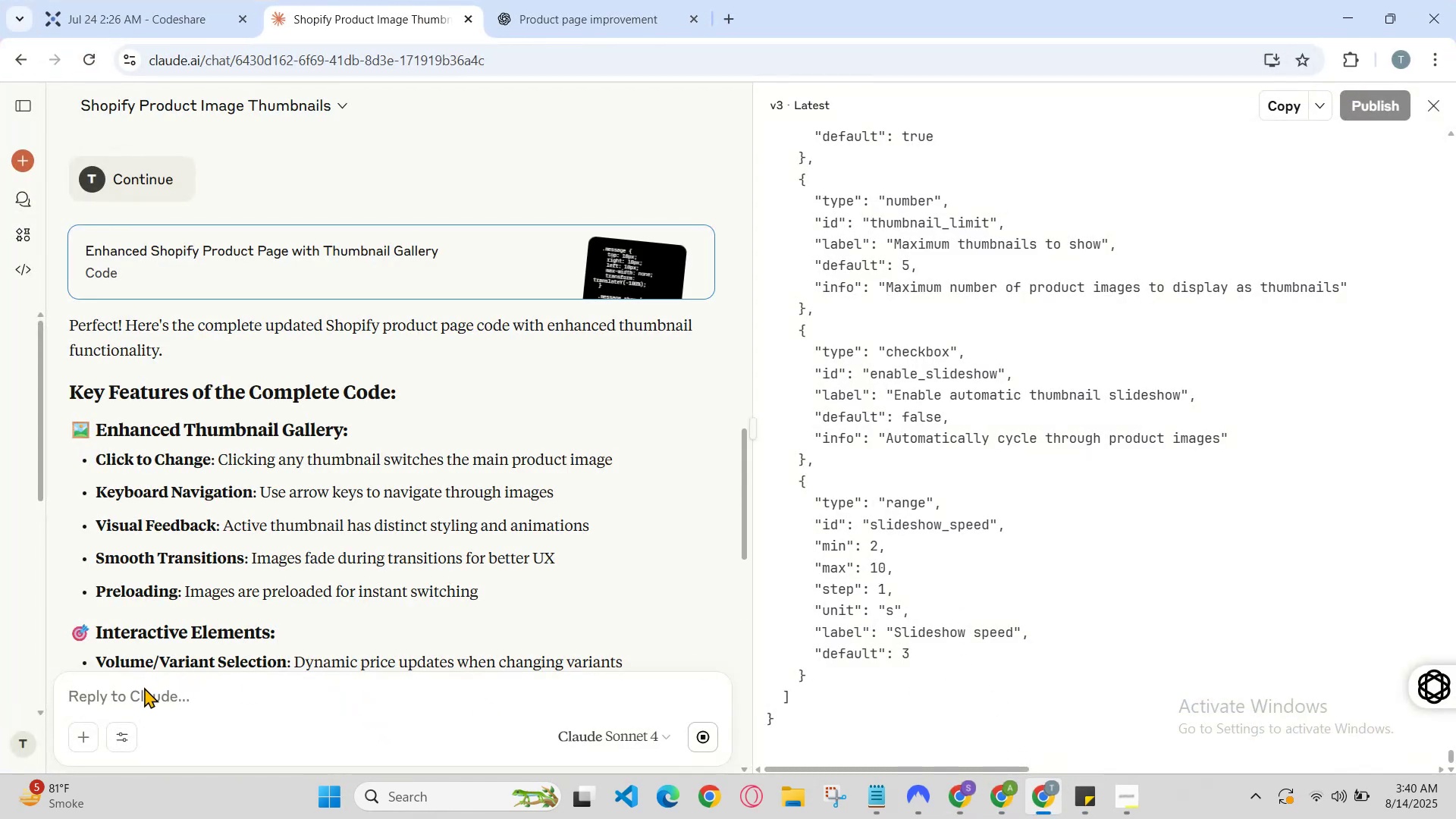 
scroll: coordinate [535, 447], scroll_direction: down, amount: 18.0
 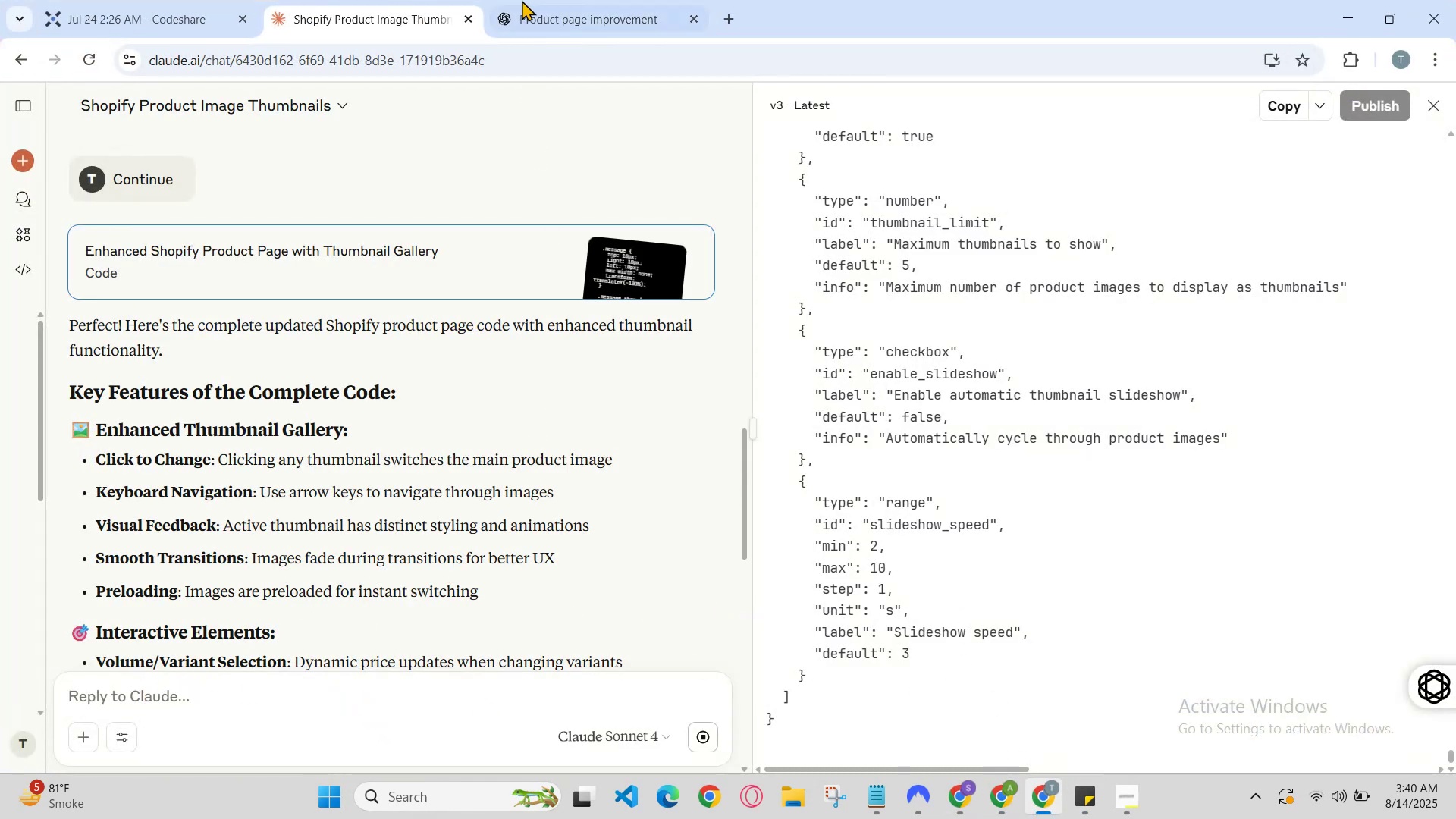 
left_click([557, 3])
 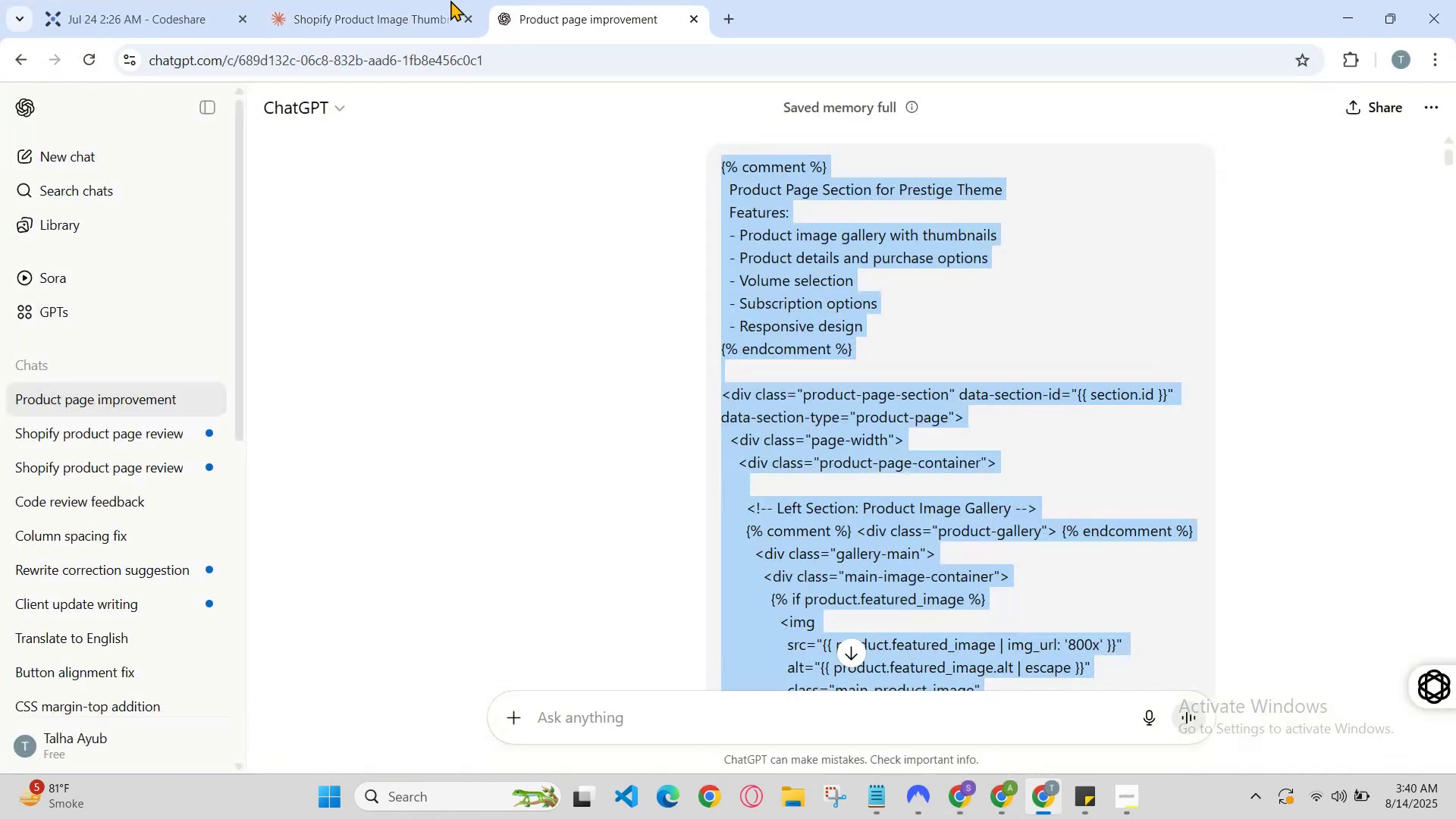 
left_click([432, 0])
 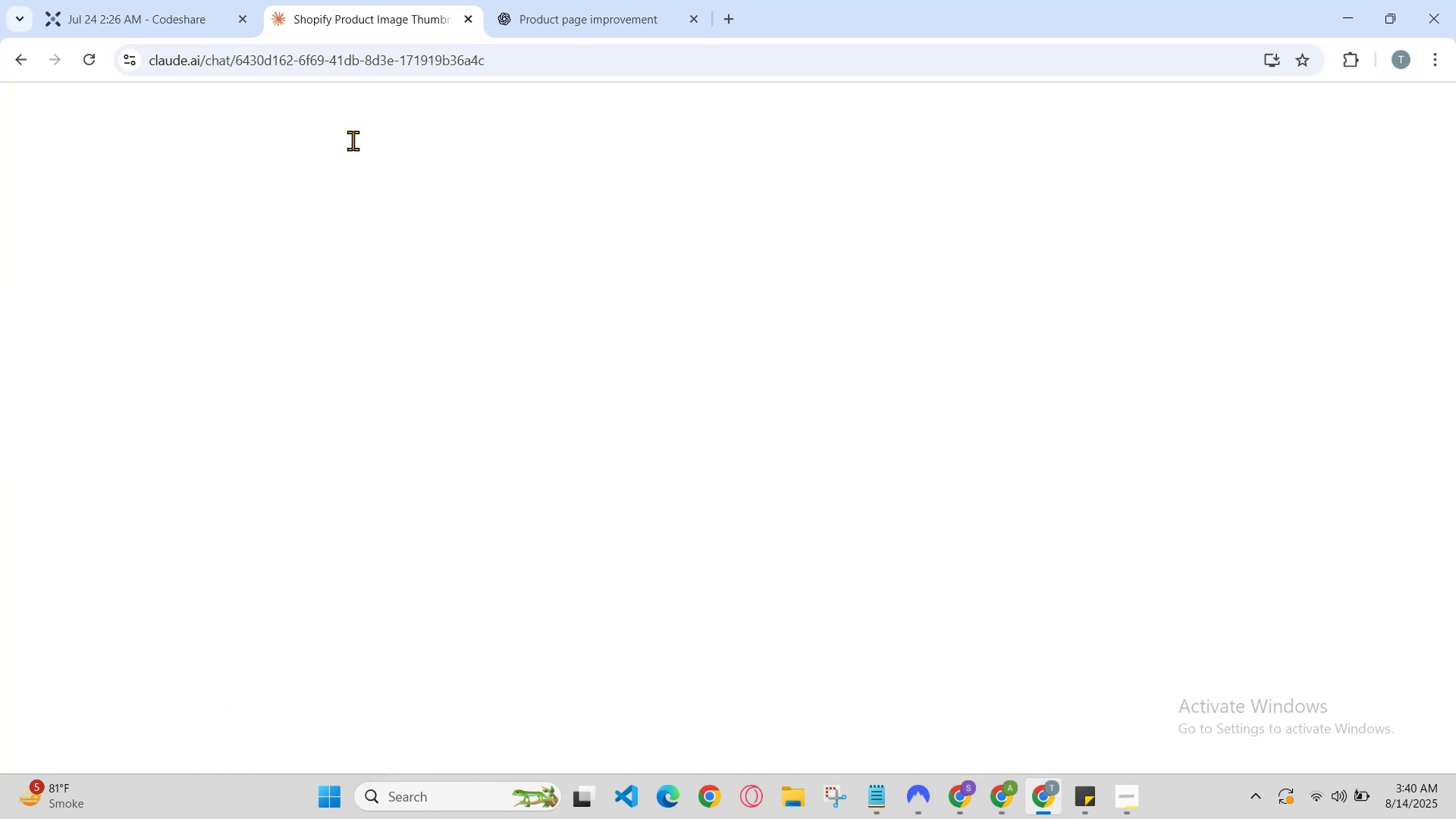 
scroll: coordinate [333, 496], scroll_direction: down, amount: 4.0
 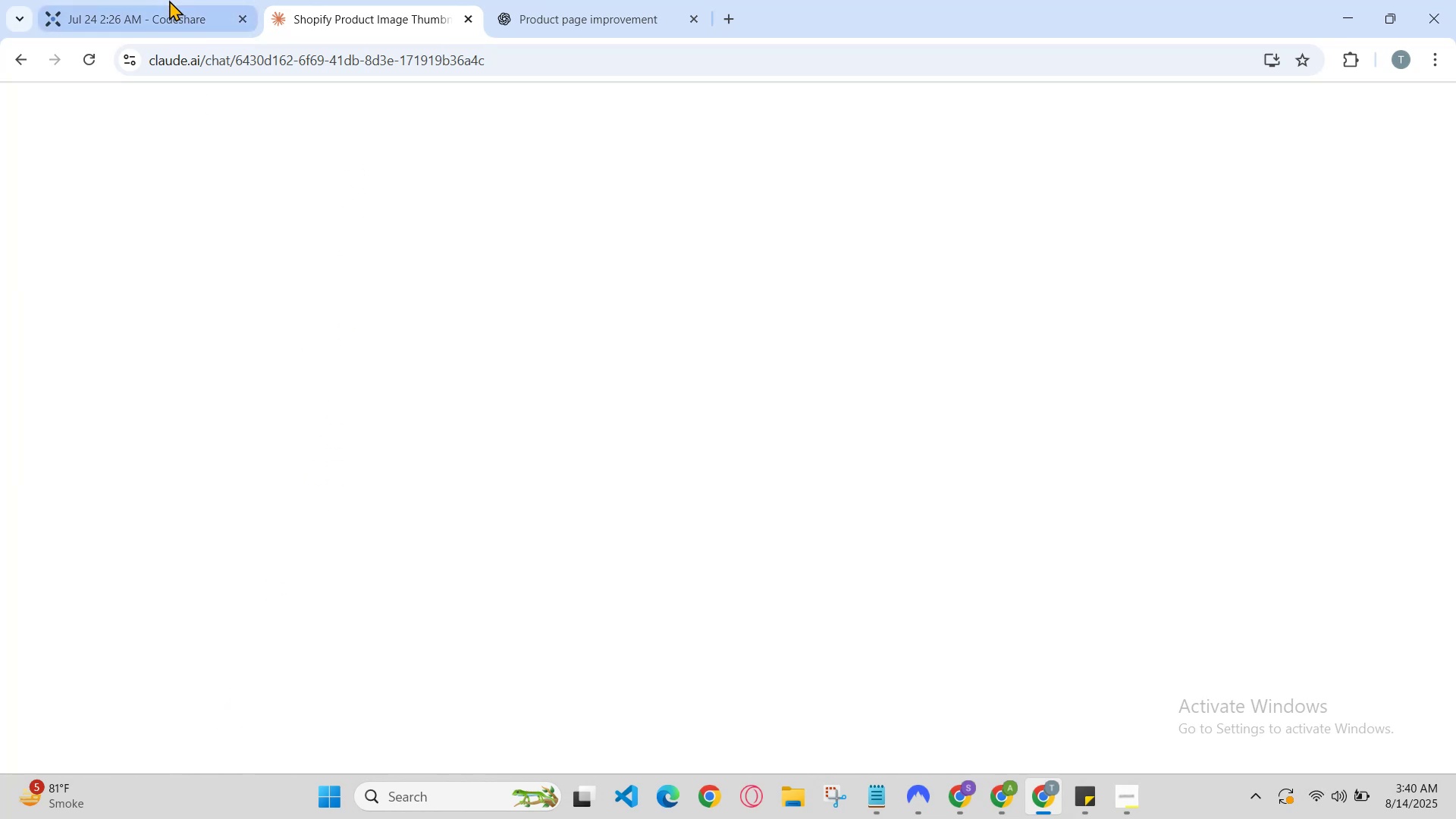 
left_click([164, 0])
 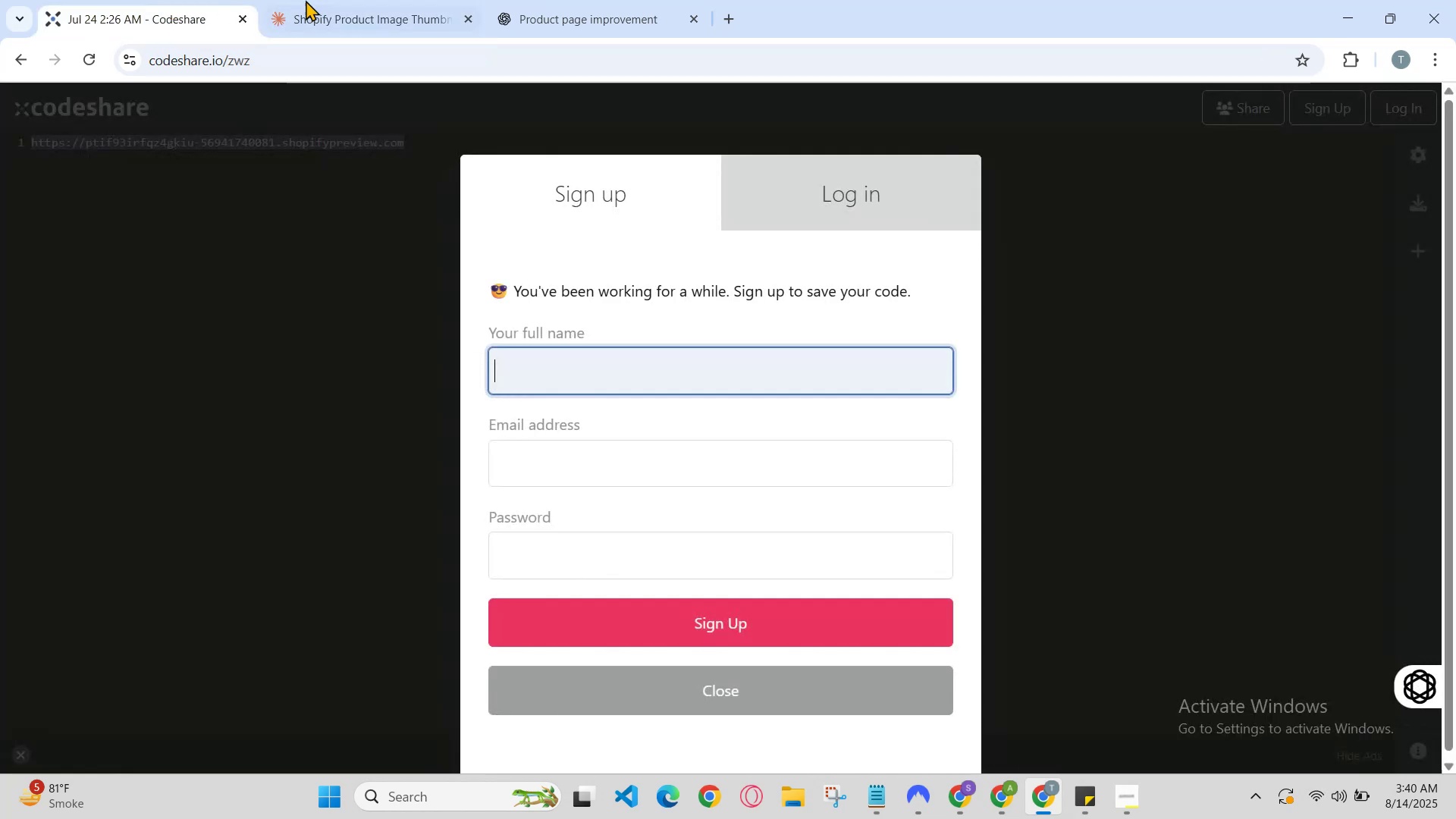 
left_click([312, 0])
 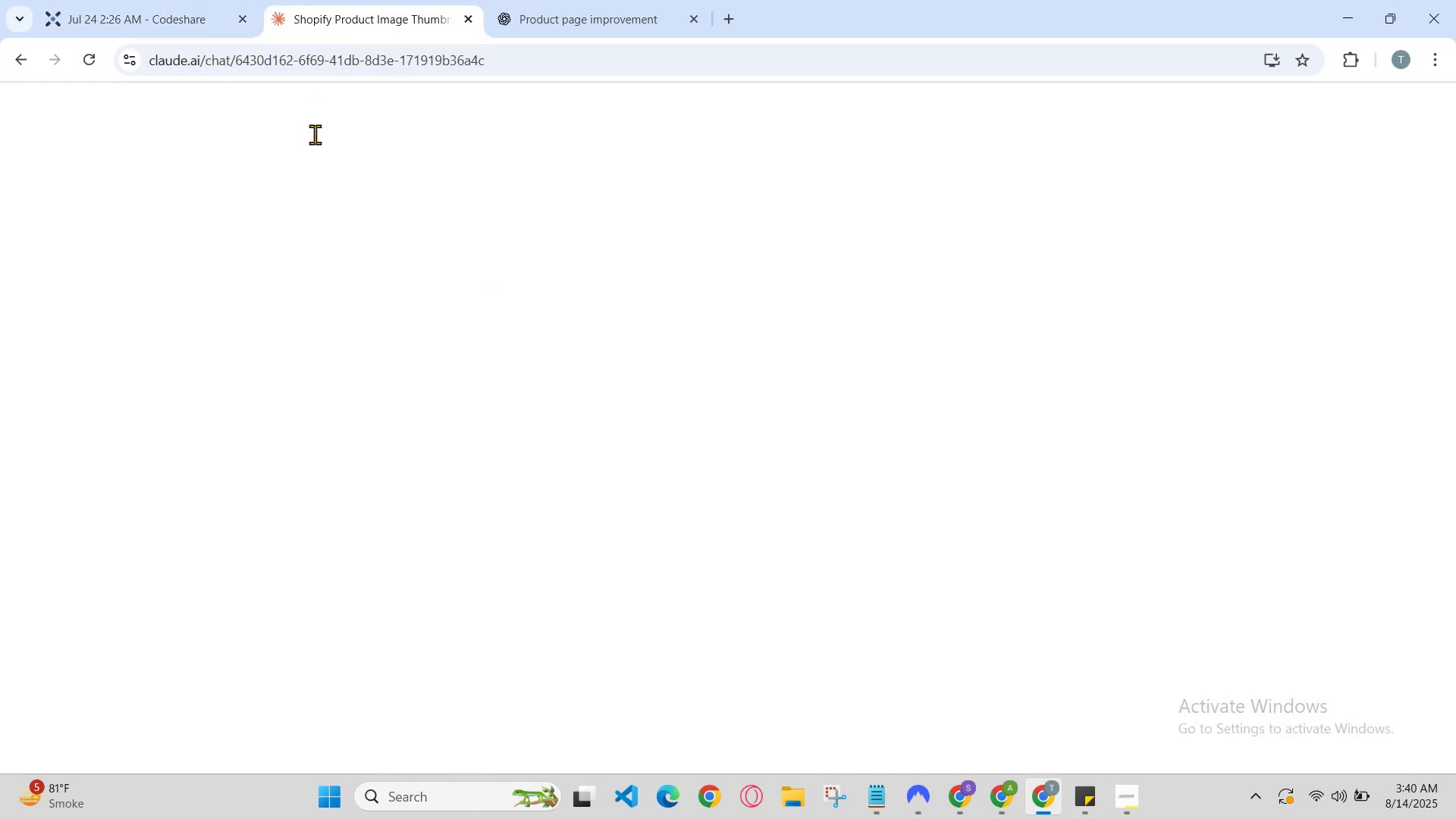 
scroll: coordinate [377, 494], scroll_direction: down, amount: 4.0
 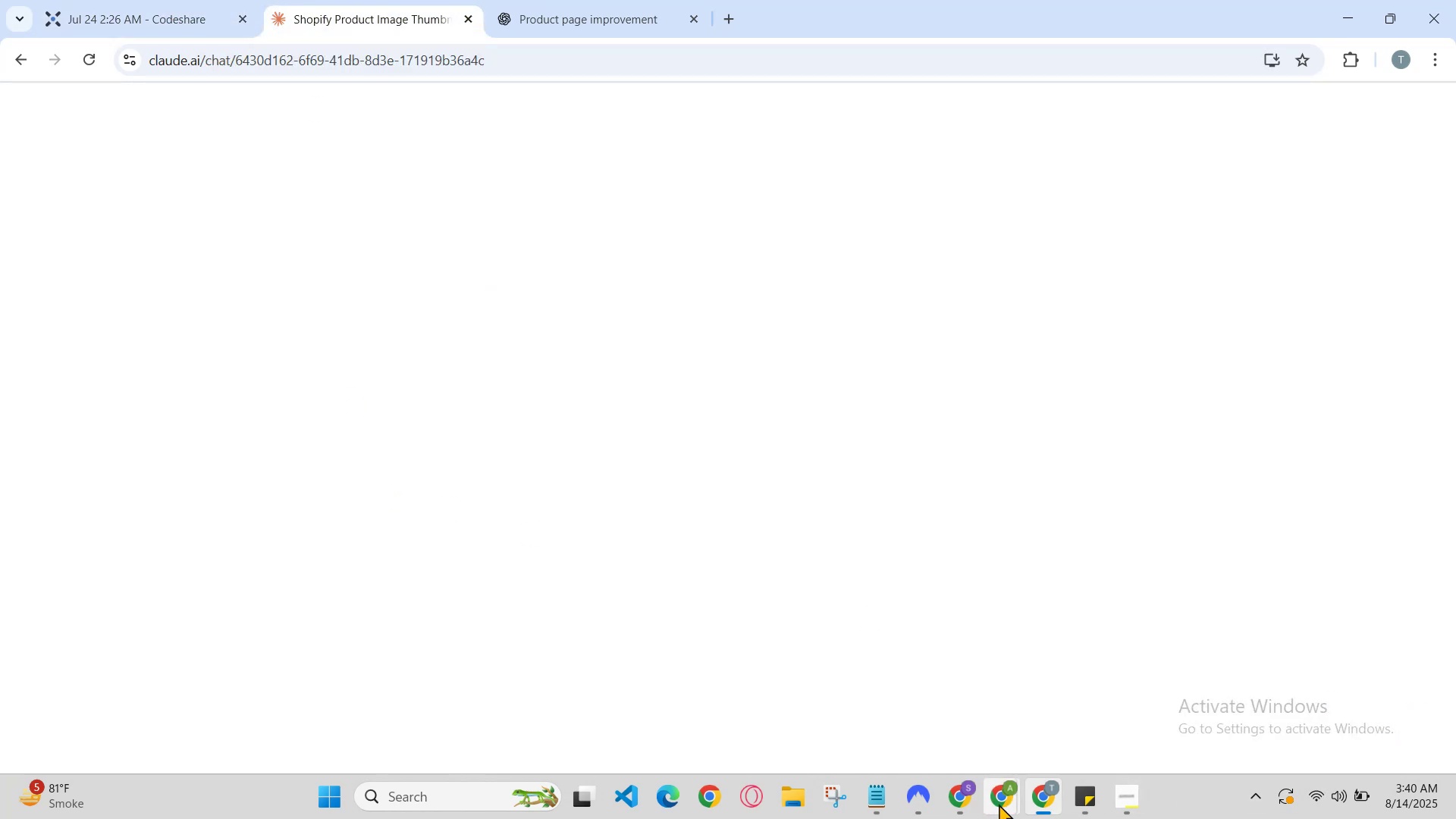 
left_click([1051, 795])
 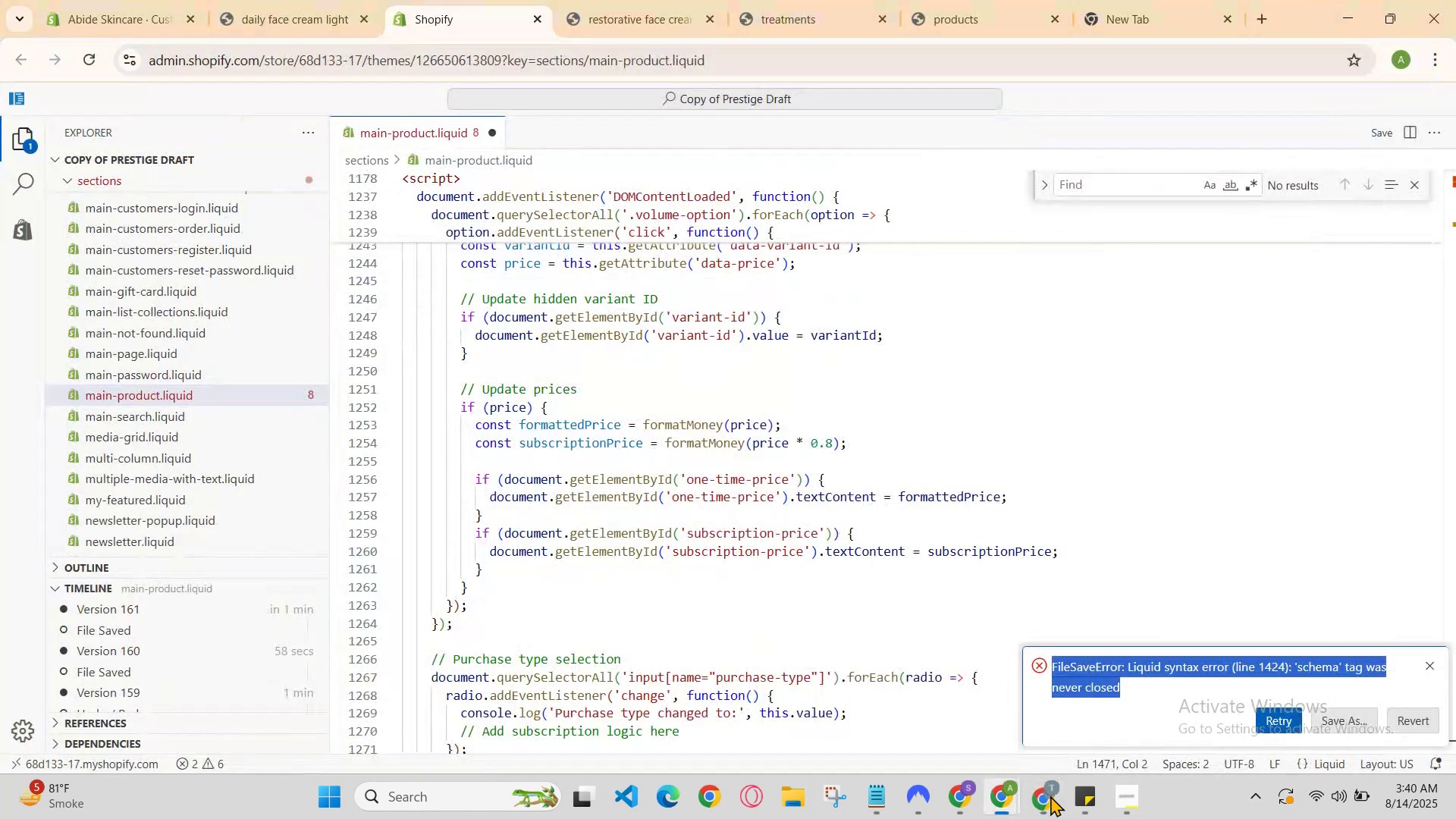 
left_click([1046, 795])
 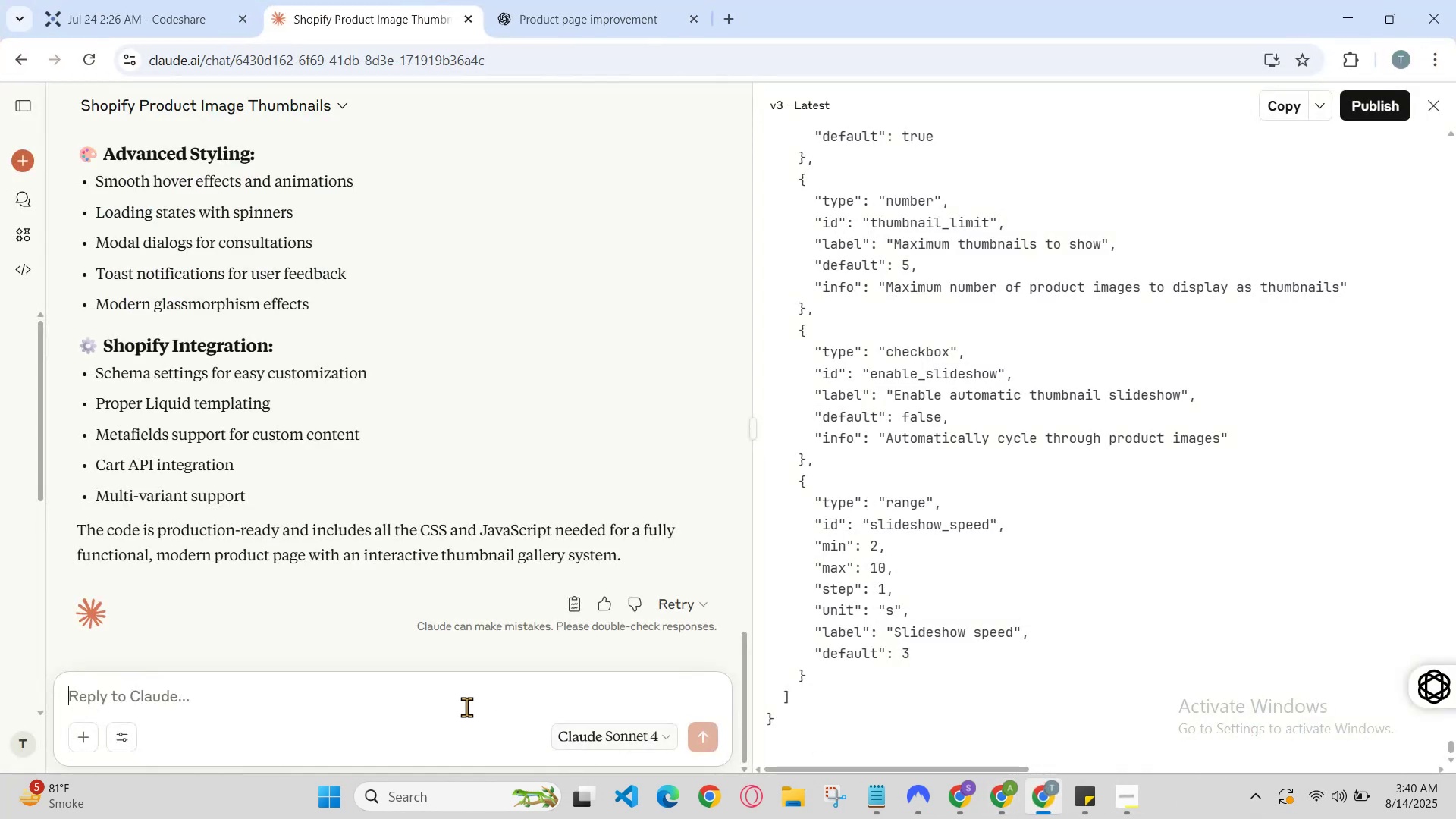 
left_click([433, 695])
 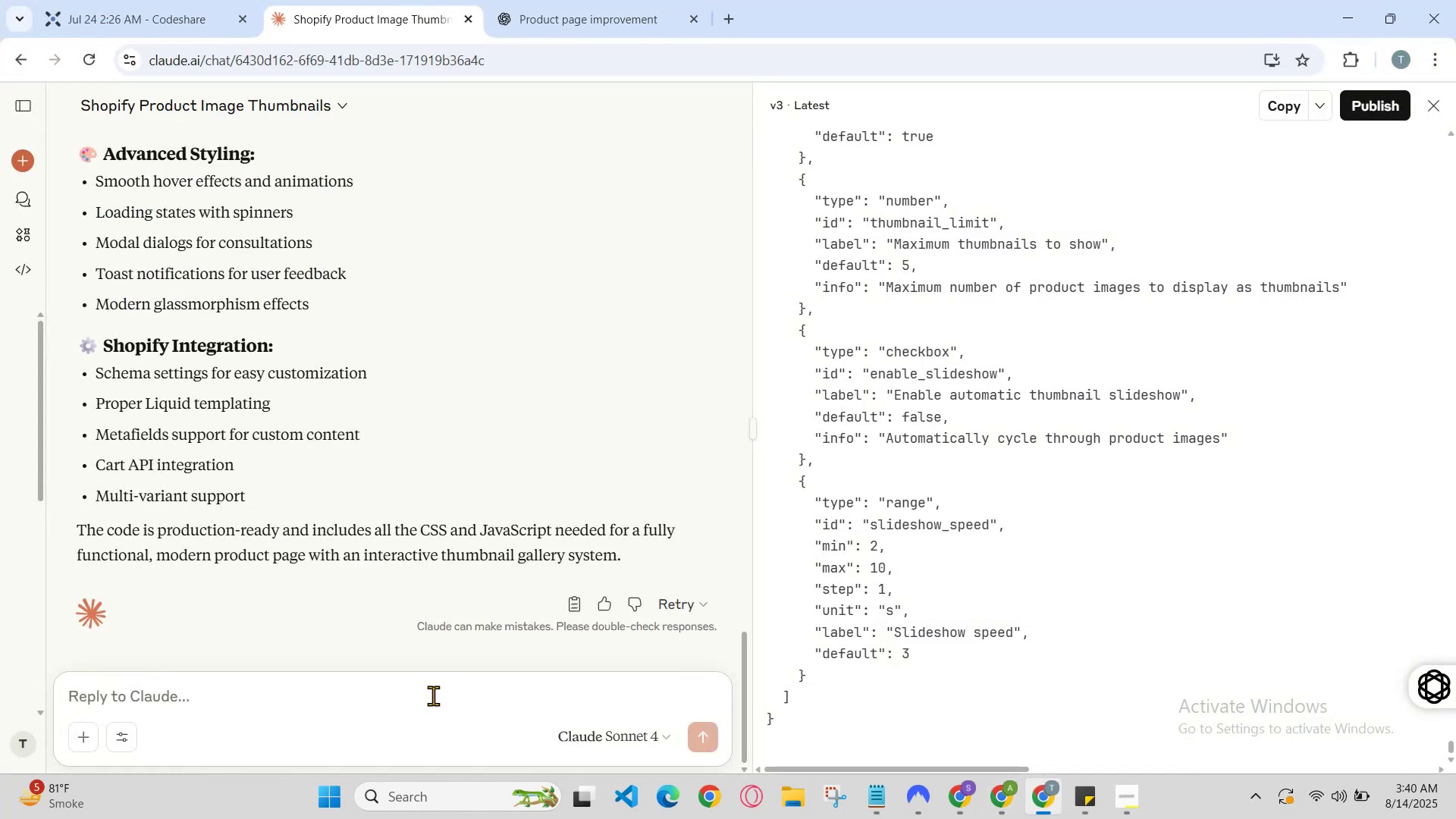 
key(Control+V)
 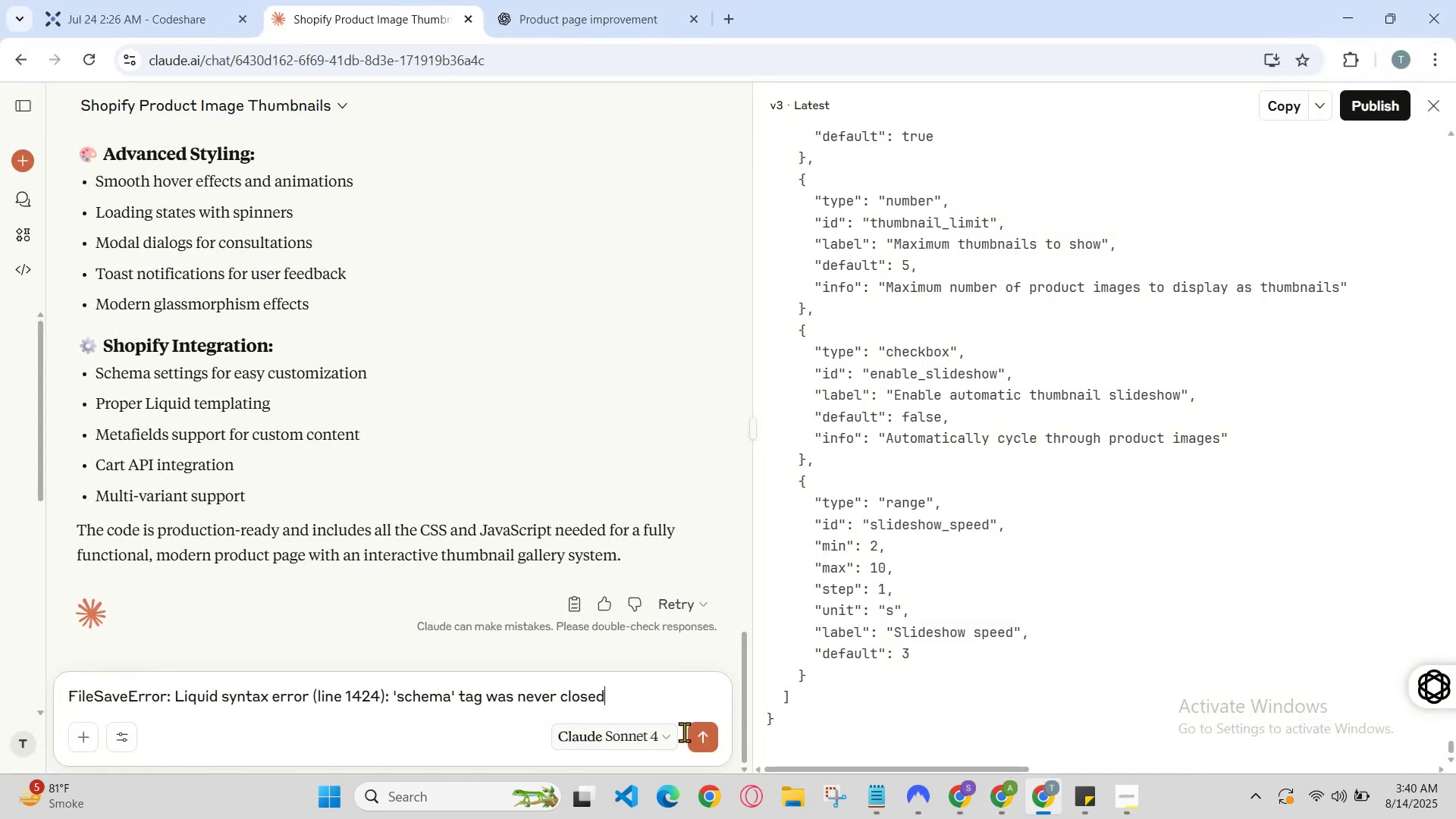 
left_click([701, 735])
 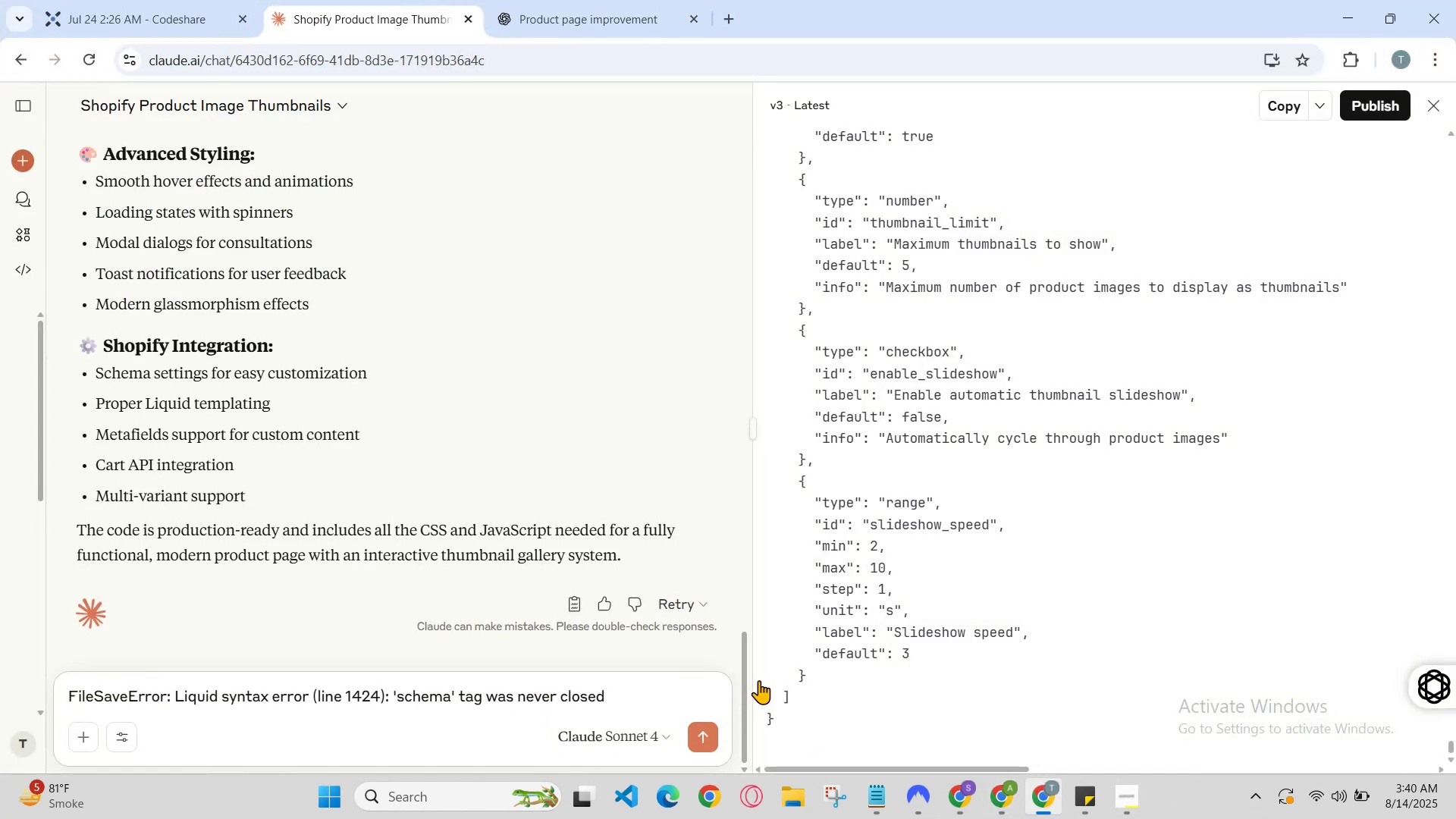 
scroll: coordinate [391, 638], scroll_direction: down, amount: 10.0
 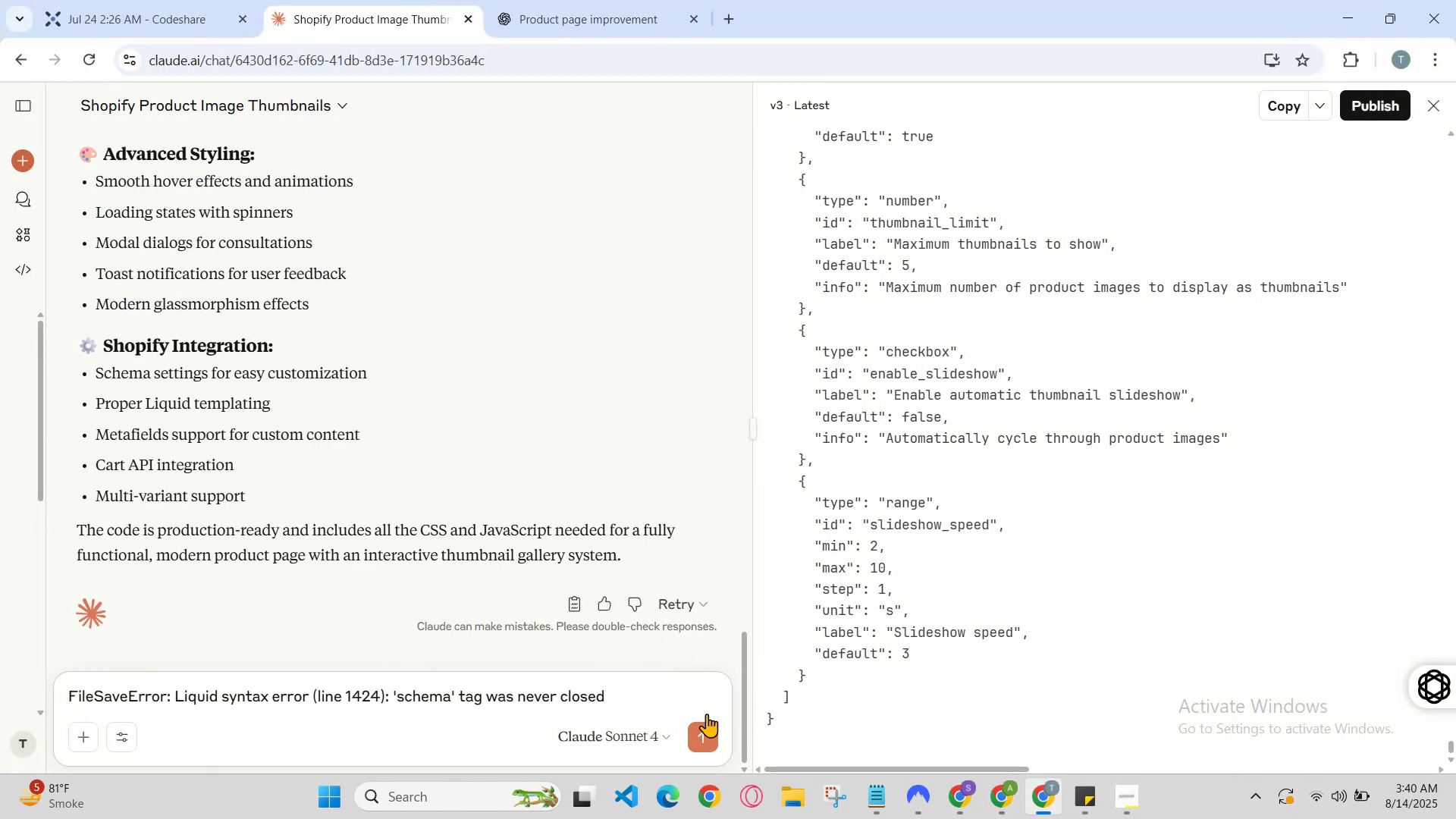 
left_click([702, 735])
 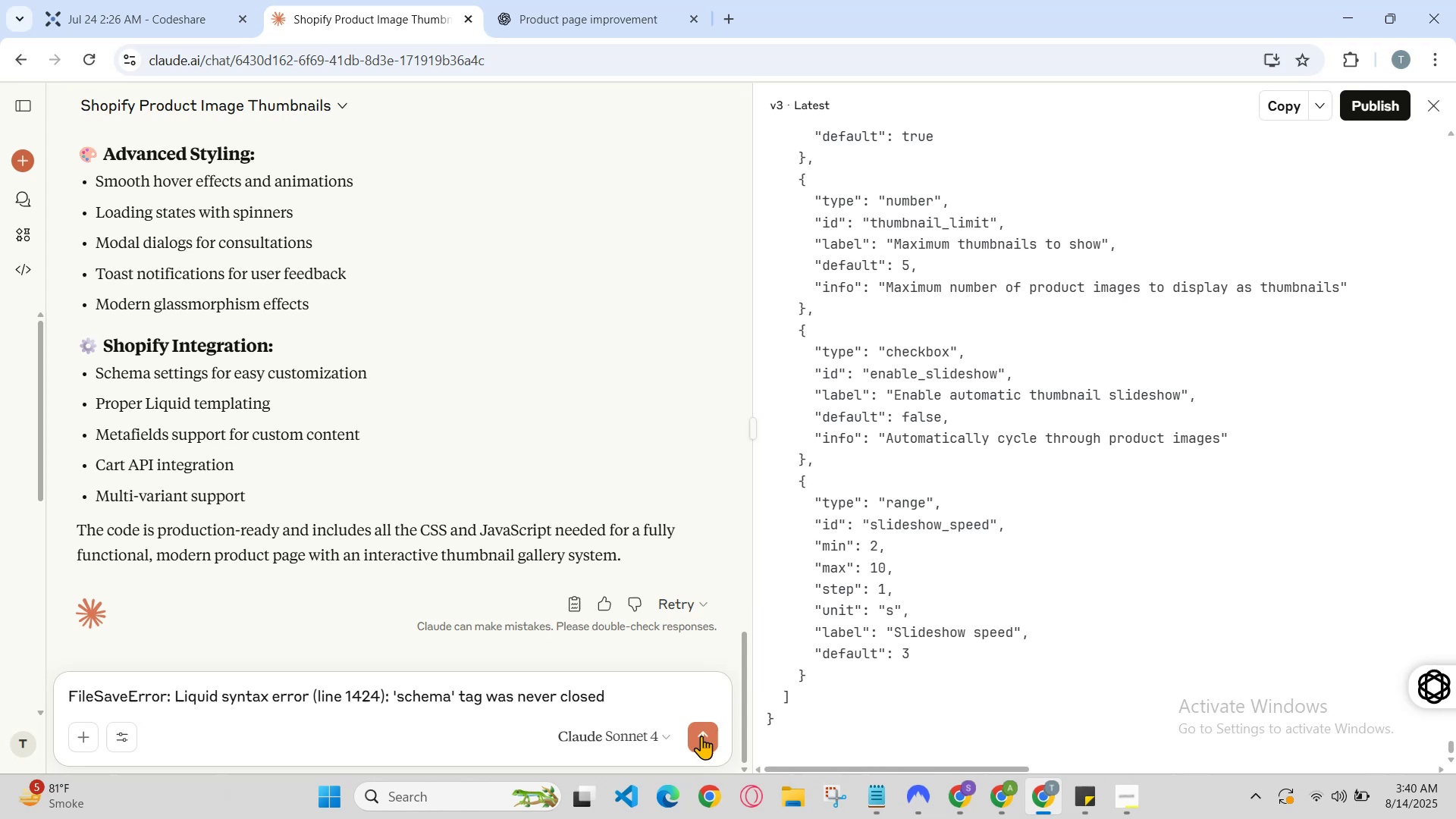 
scroll: coordinate [488, 397], scroll_direction: down, amount: 8.0
 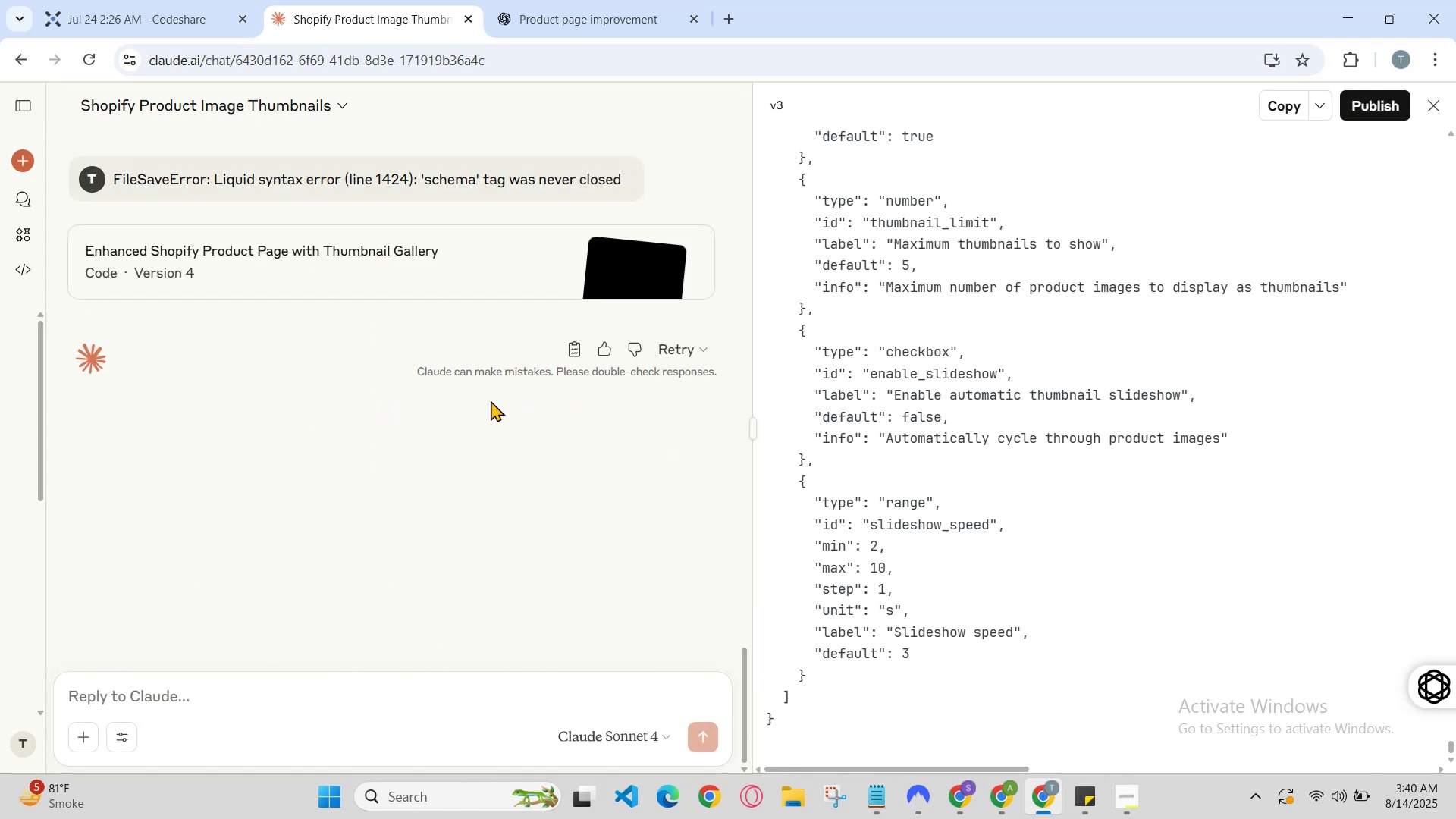 
scroll: coordinate [635, 428], scroll_direction: none, amount: 0.0
 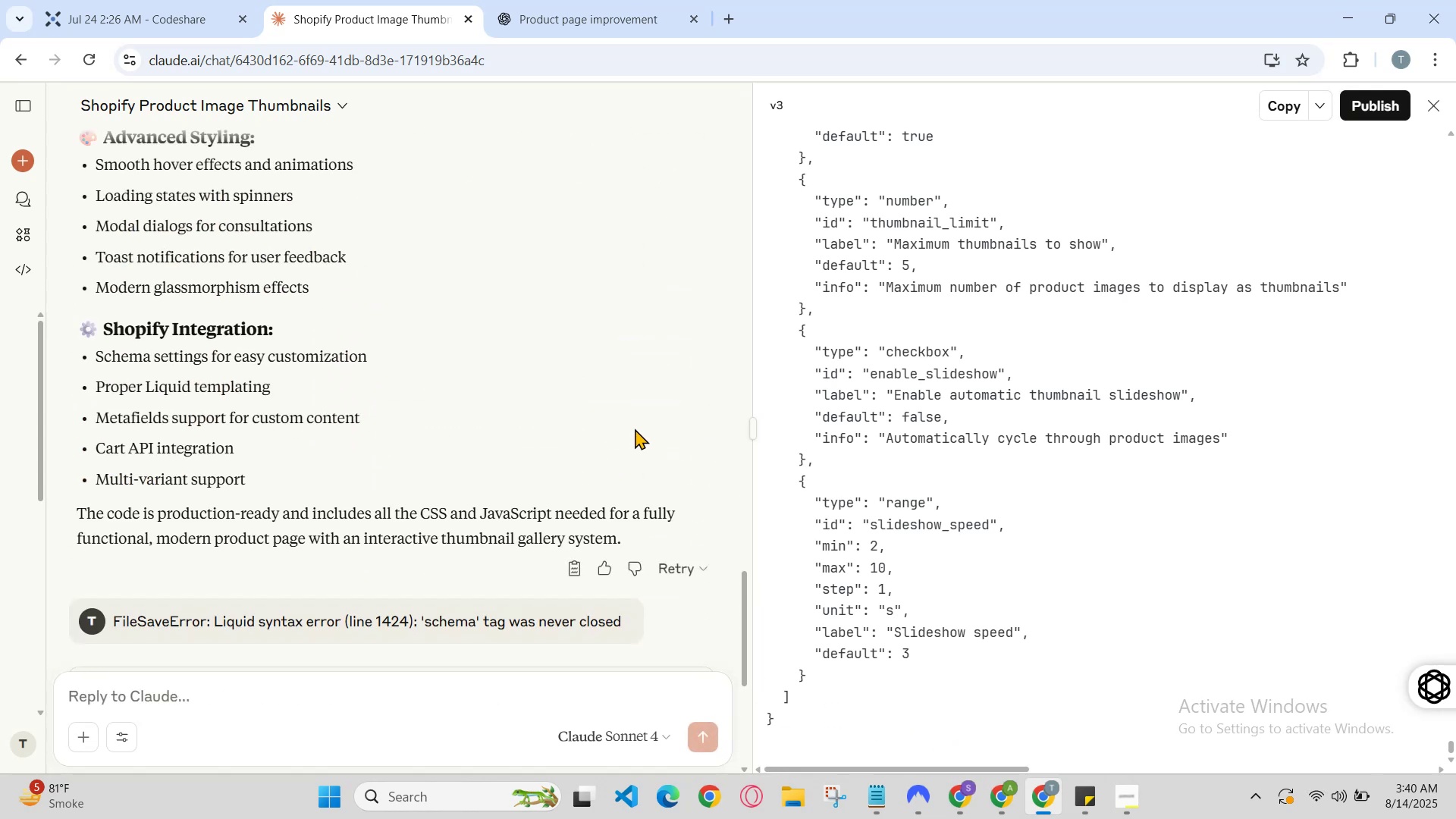 
scroll: coordinate [635, 428], scroll_direction: down, amount: 2.0
 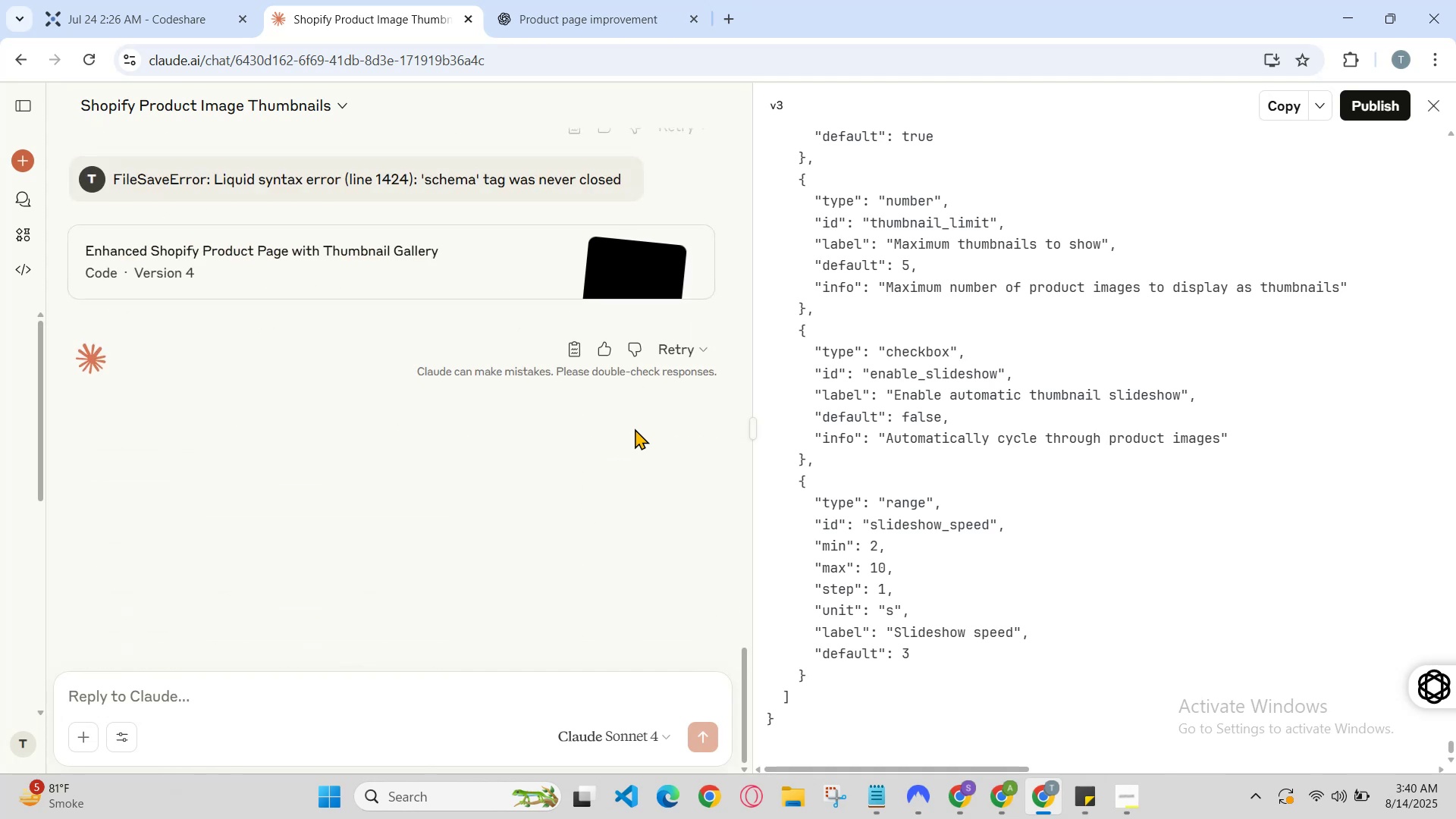 
scroll: coordinate [635, 428], scroll_direction: none, amount: 0.0
 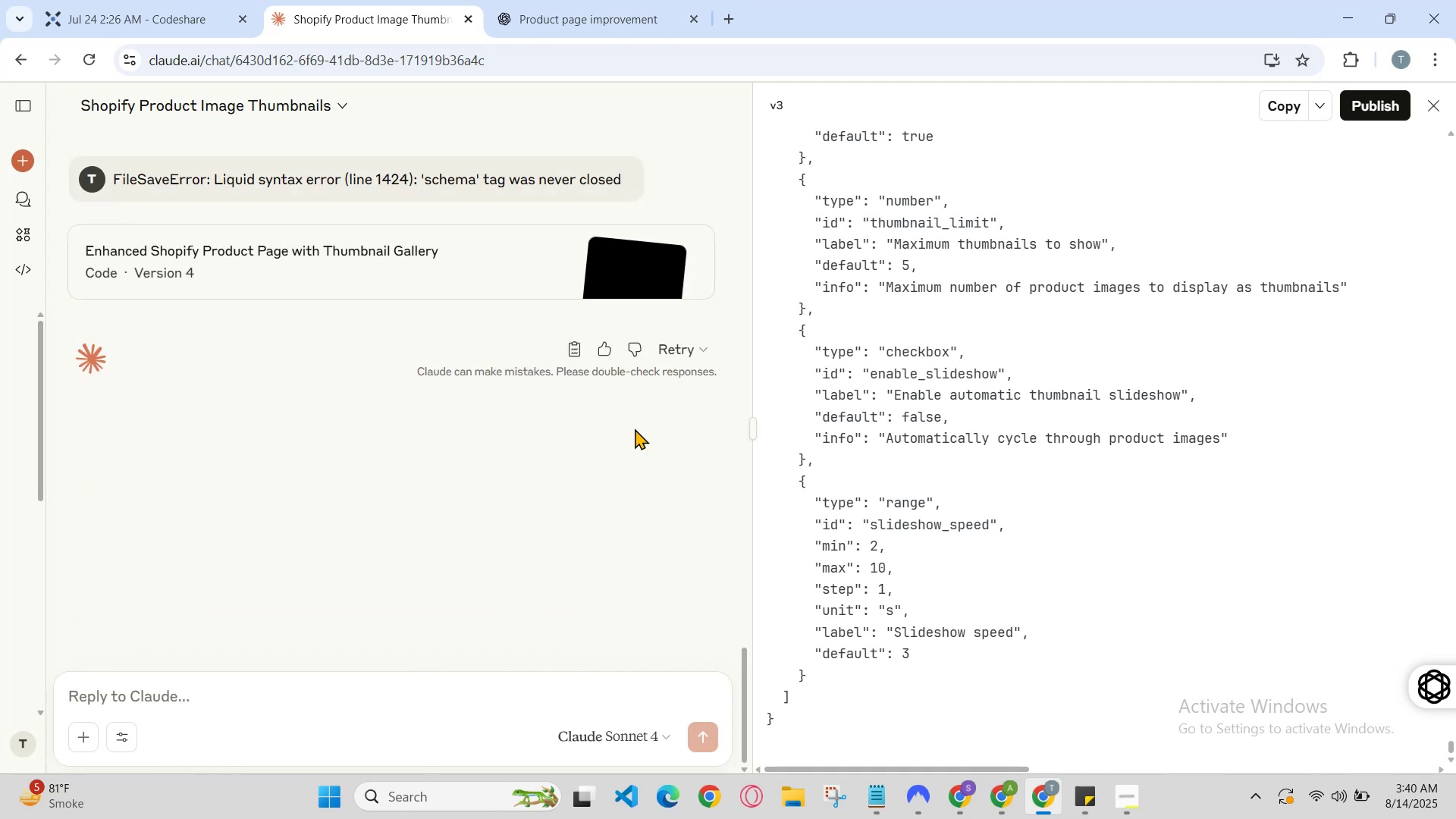 
scroll: coordinate [635, 428], scroll_direction: up, amount: 2.0
 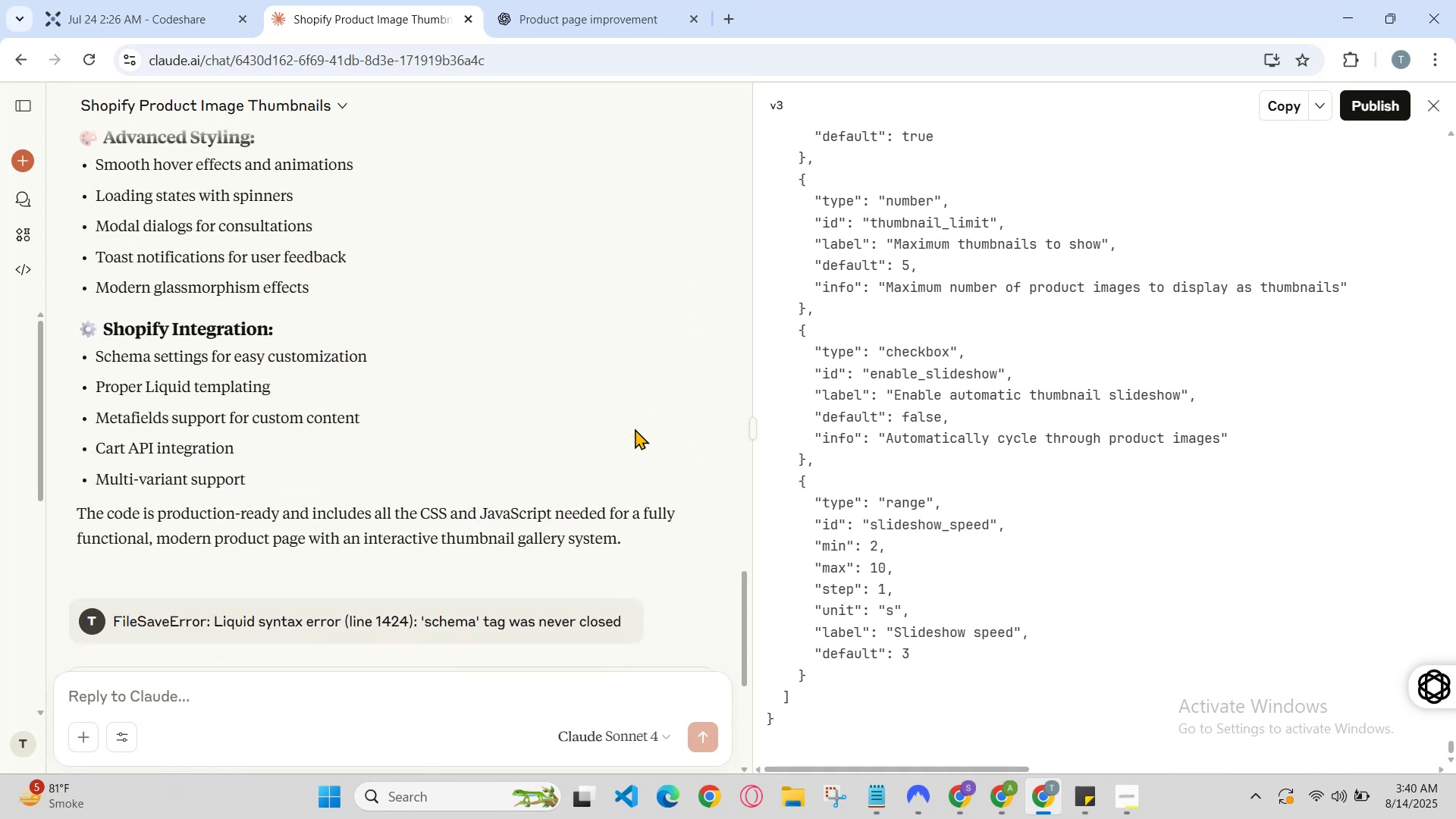 
scroll: coordinate [635, 431], scroll_direction: down, amount: 2.0
 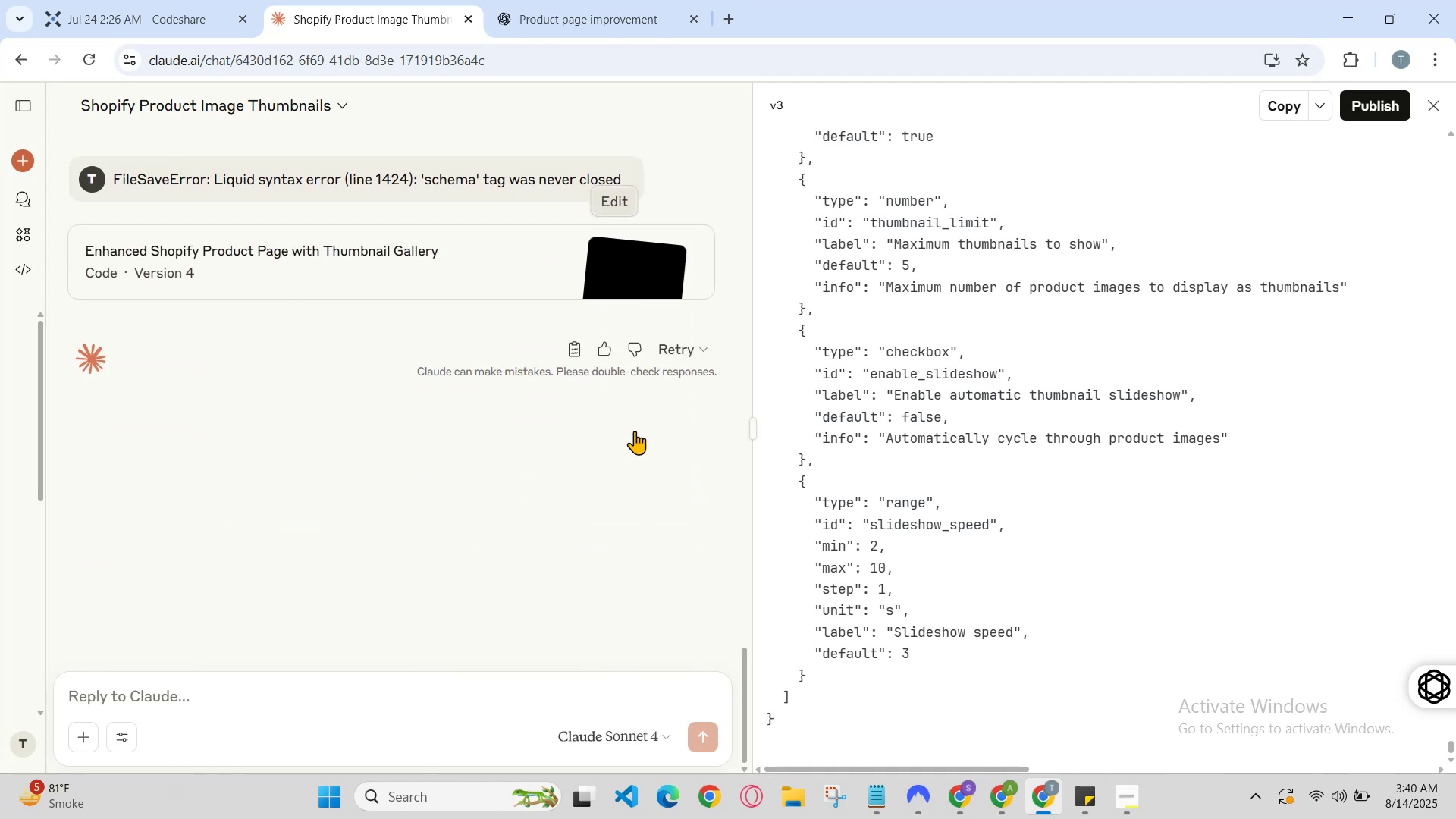 
scroll: coordinate [635, 431], scroll_direction: up, amount: 2.0
 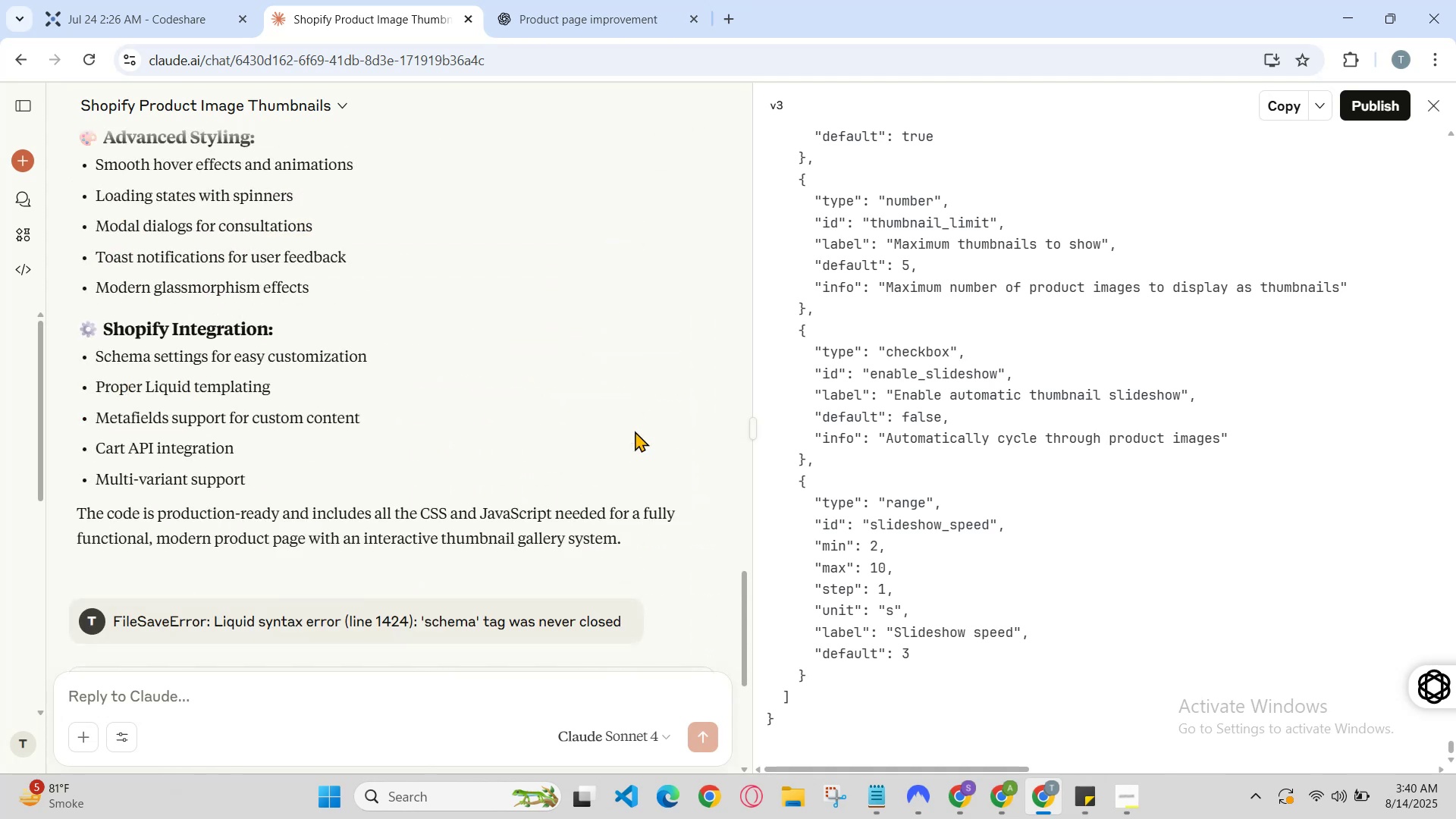 
scroll: coordinate [635, 431], scroll_direction: down, amount: 2.0
 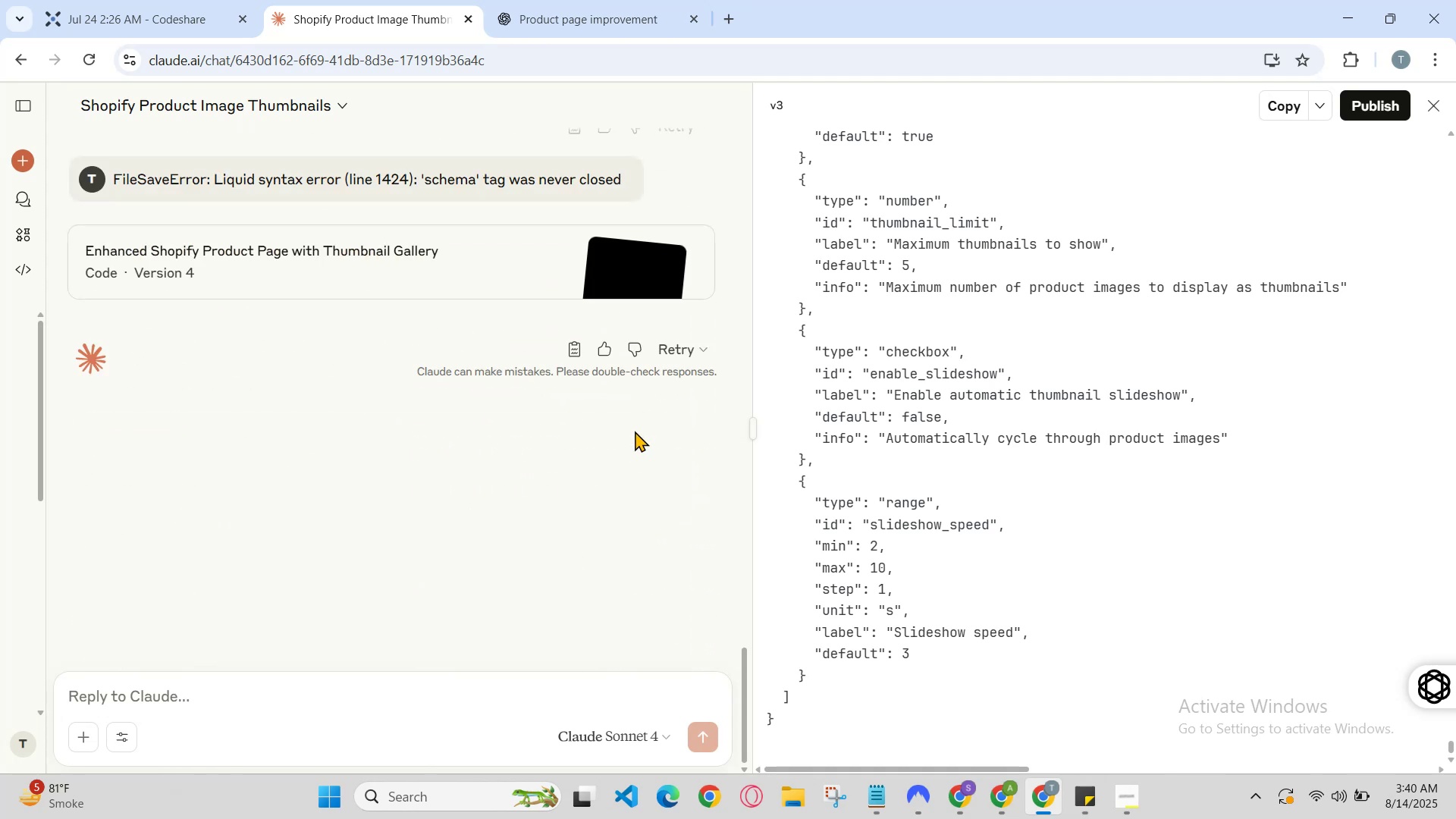 
scroll: coordinate [635, 431], scroll_direction: up, amount: 1.0
 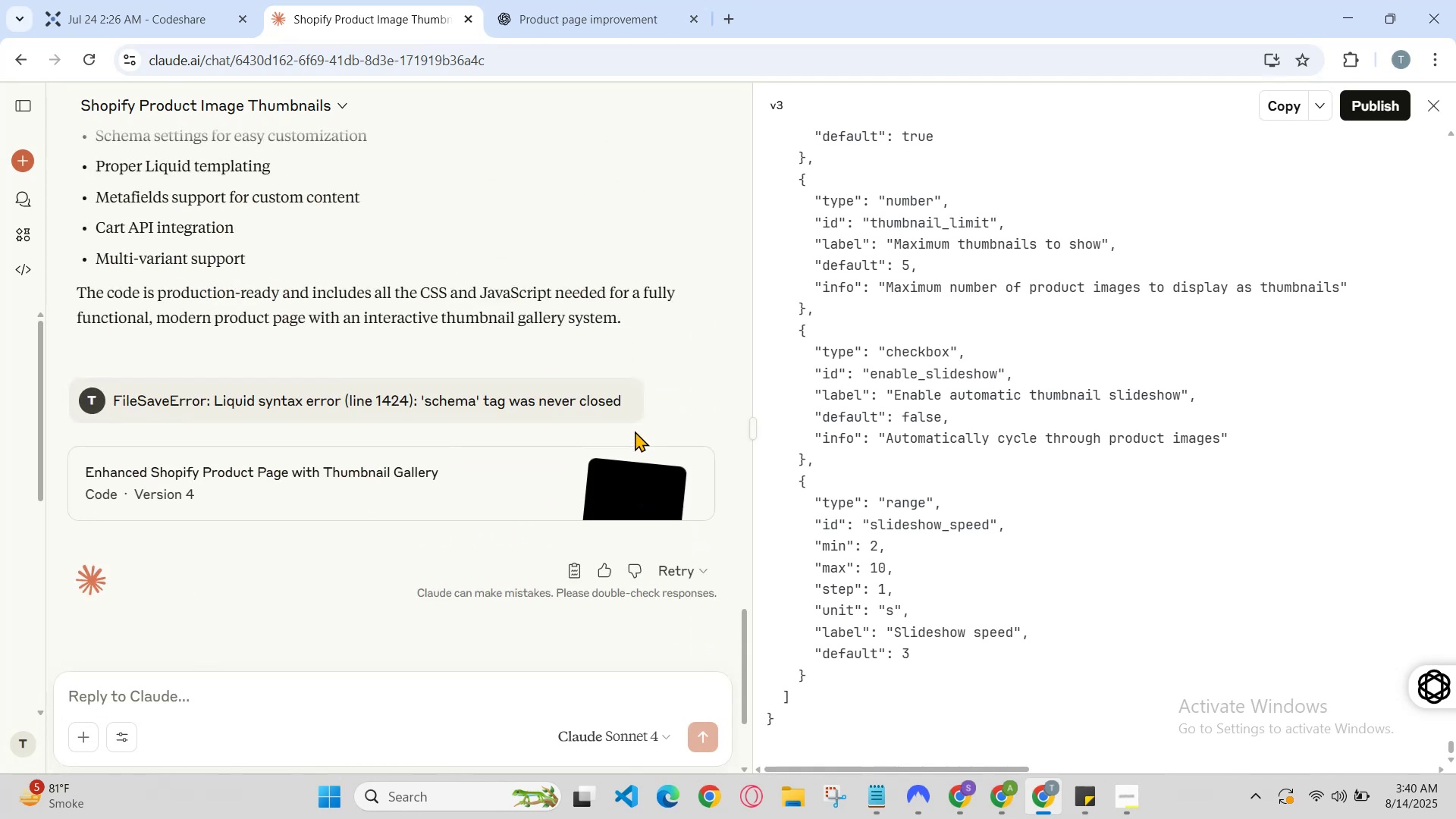 
scroll: coordinate [635, 431], scroll_direction: none, amount: 0.0
 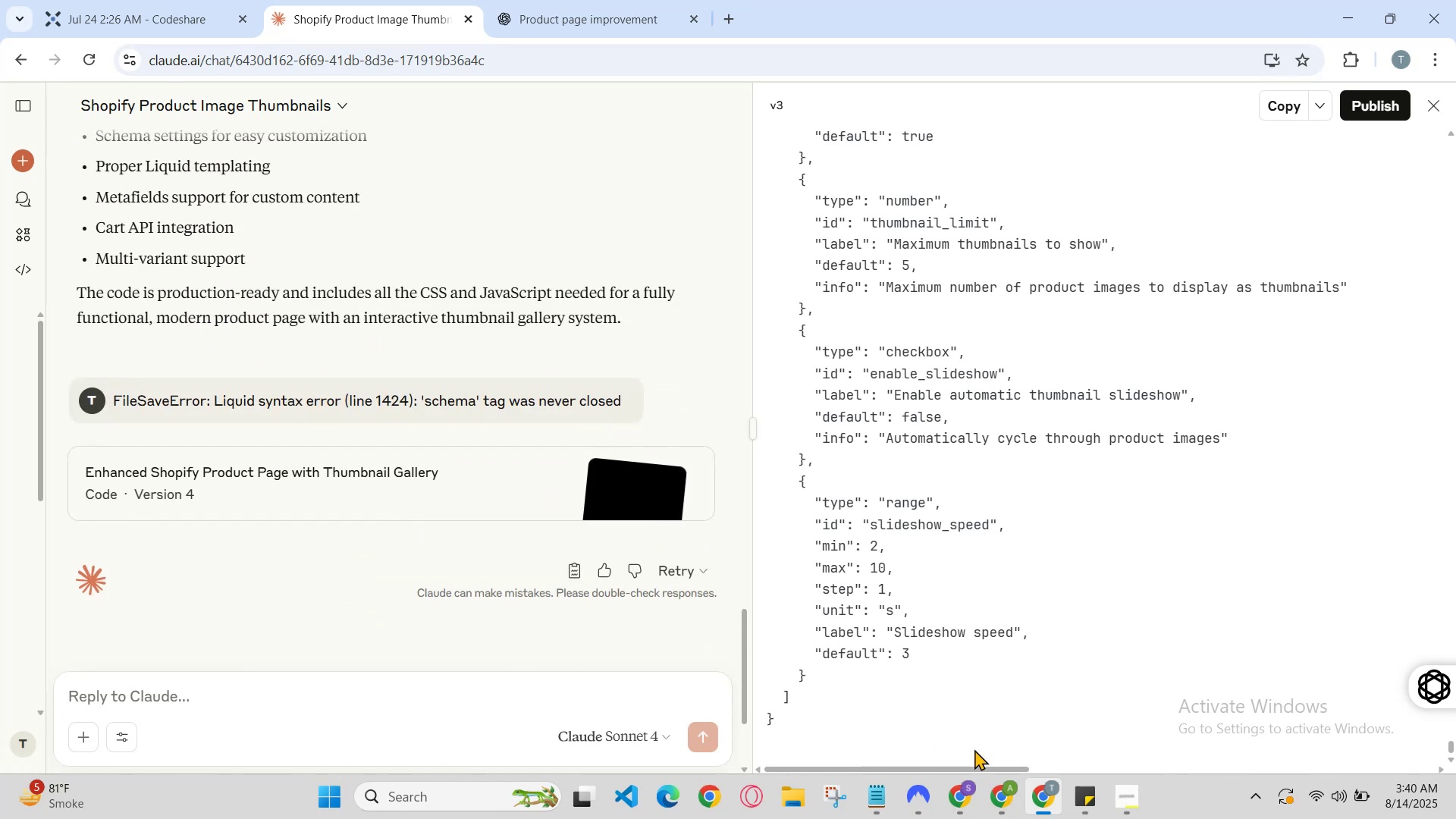 
left_click([994, 790])
 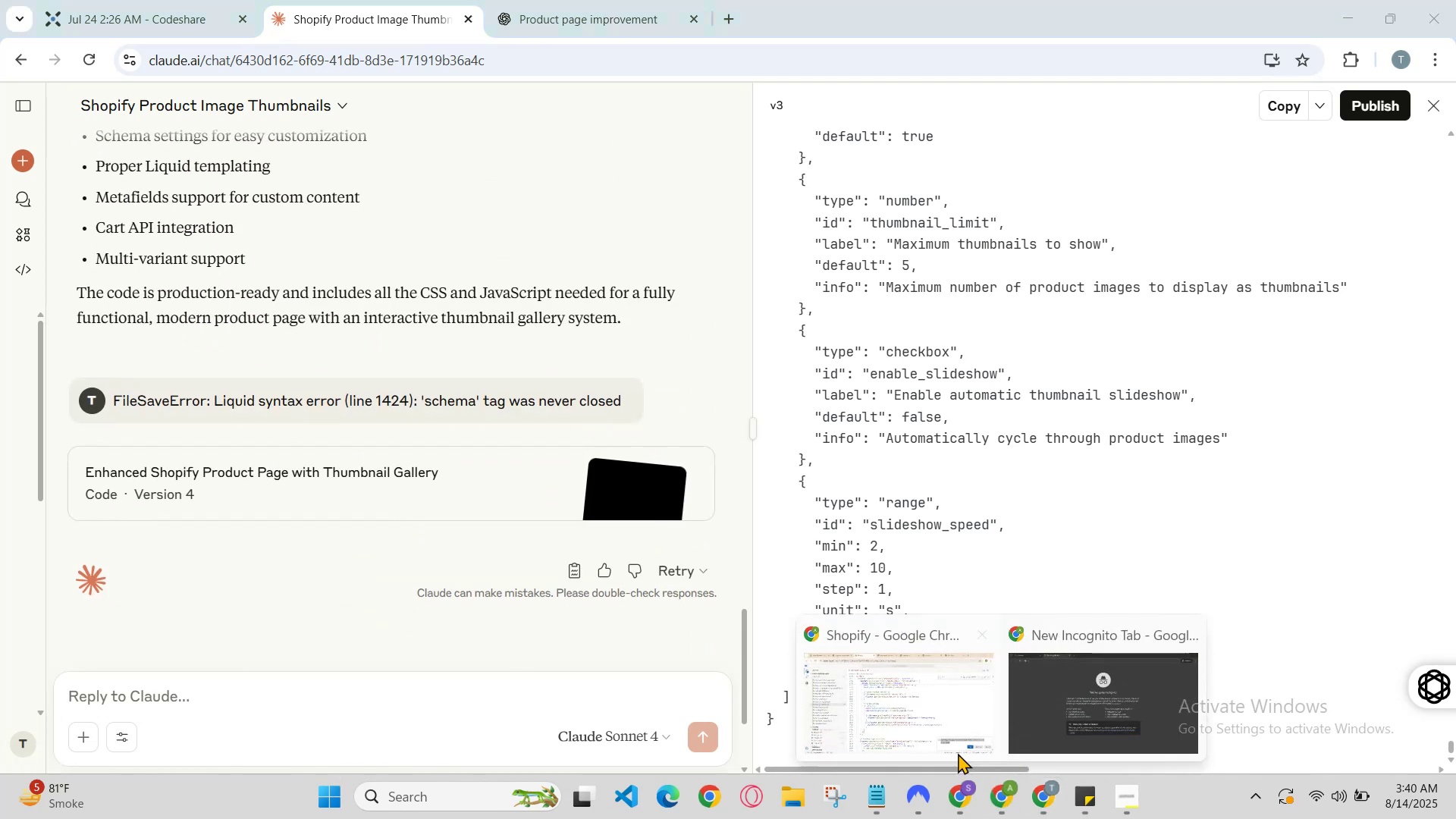 
left_click([945, 734])
 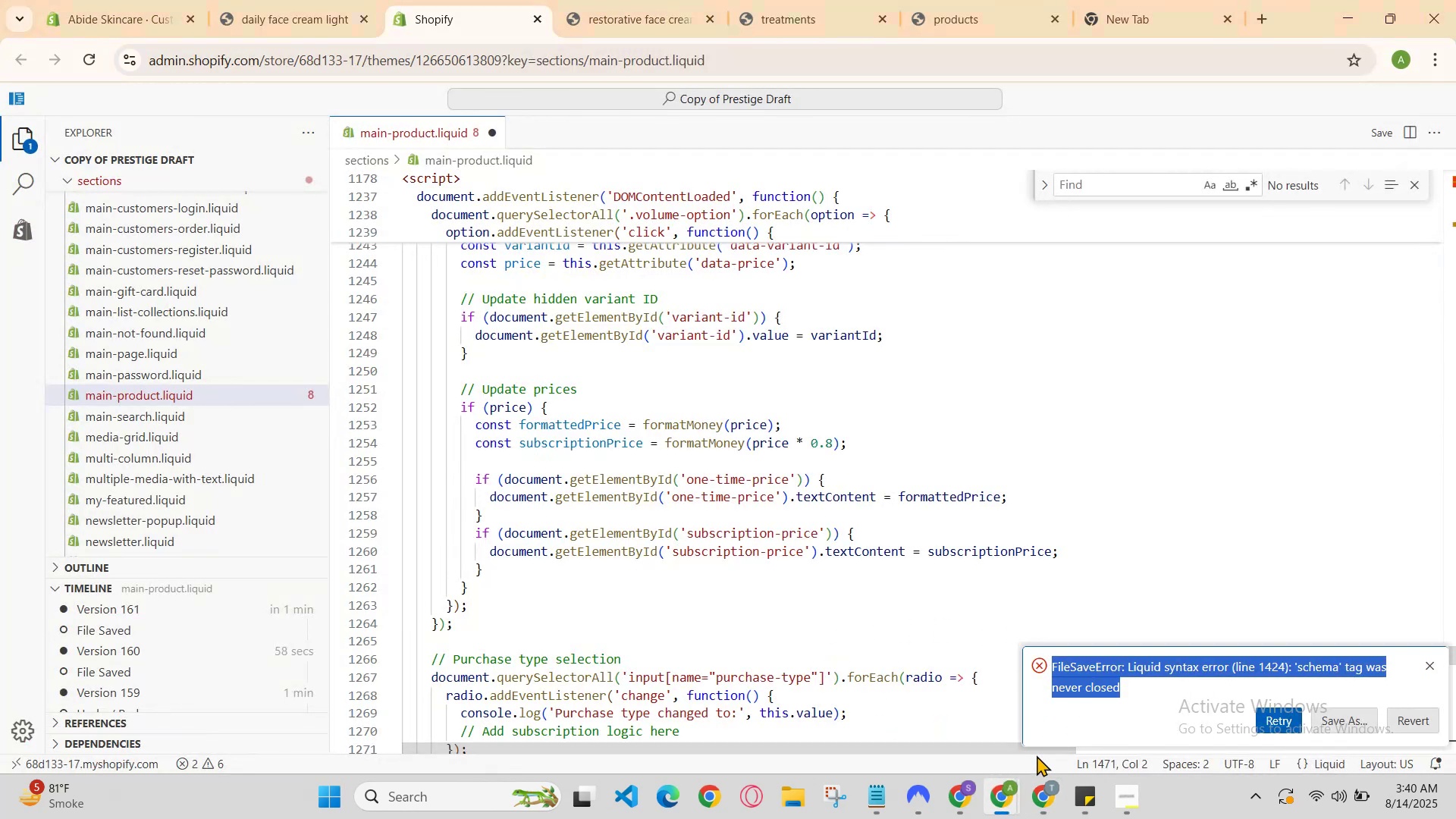 
left_click([1050, 785])
 